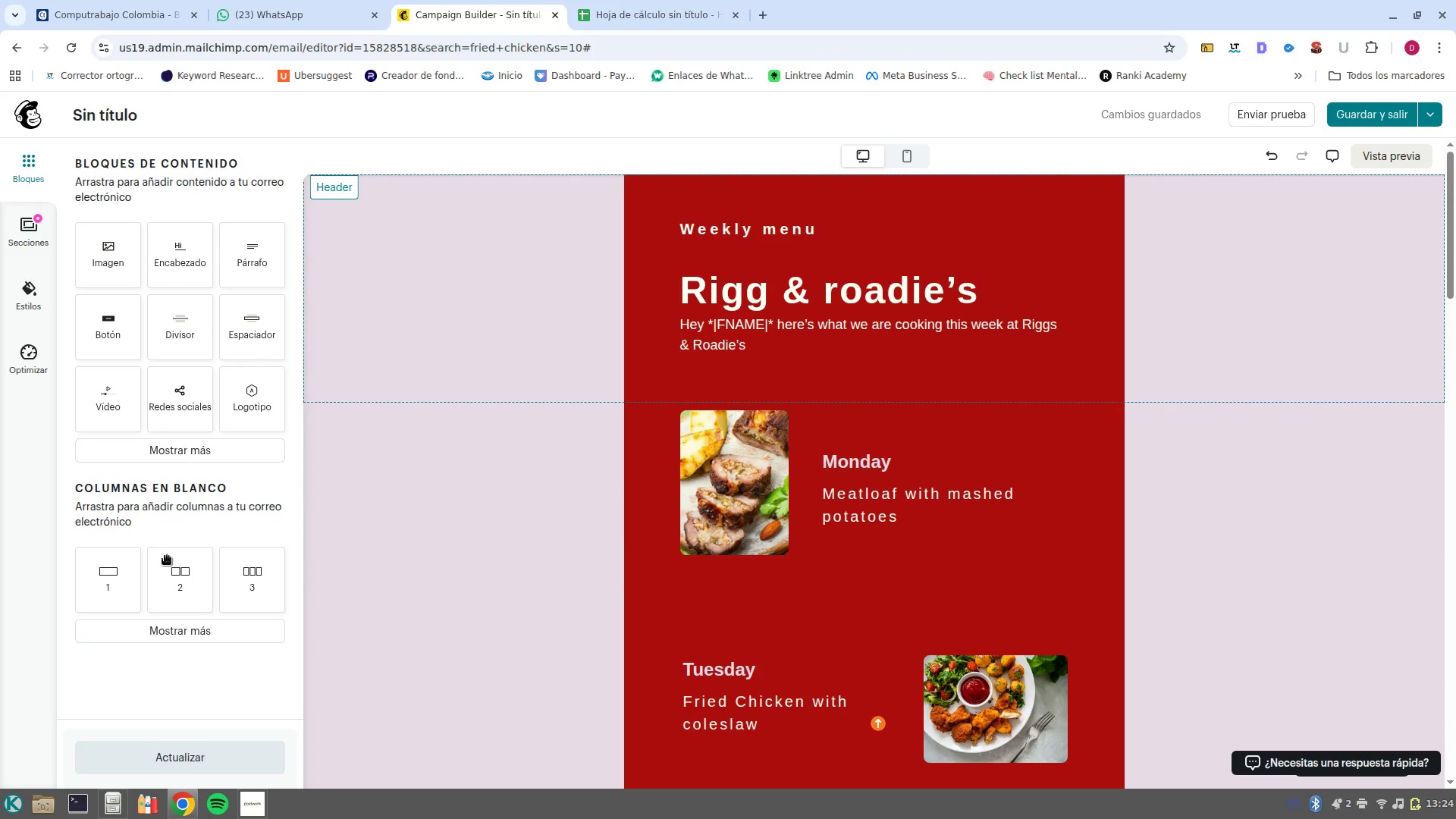 
wait(9.27)
 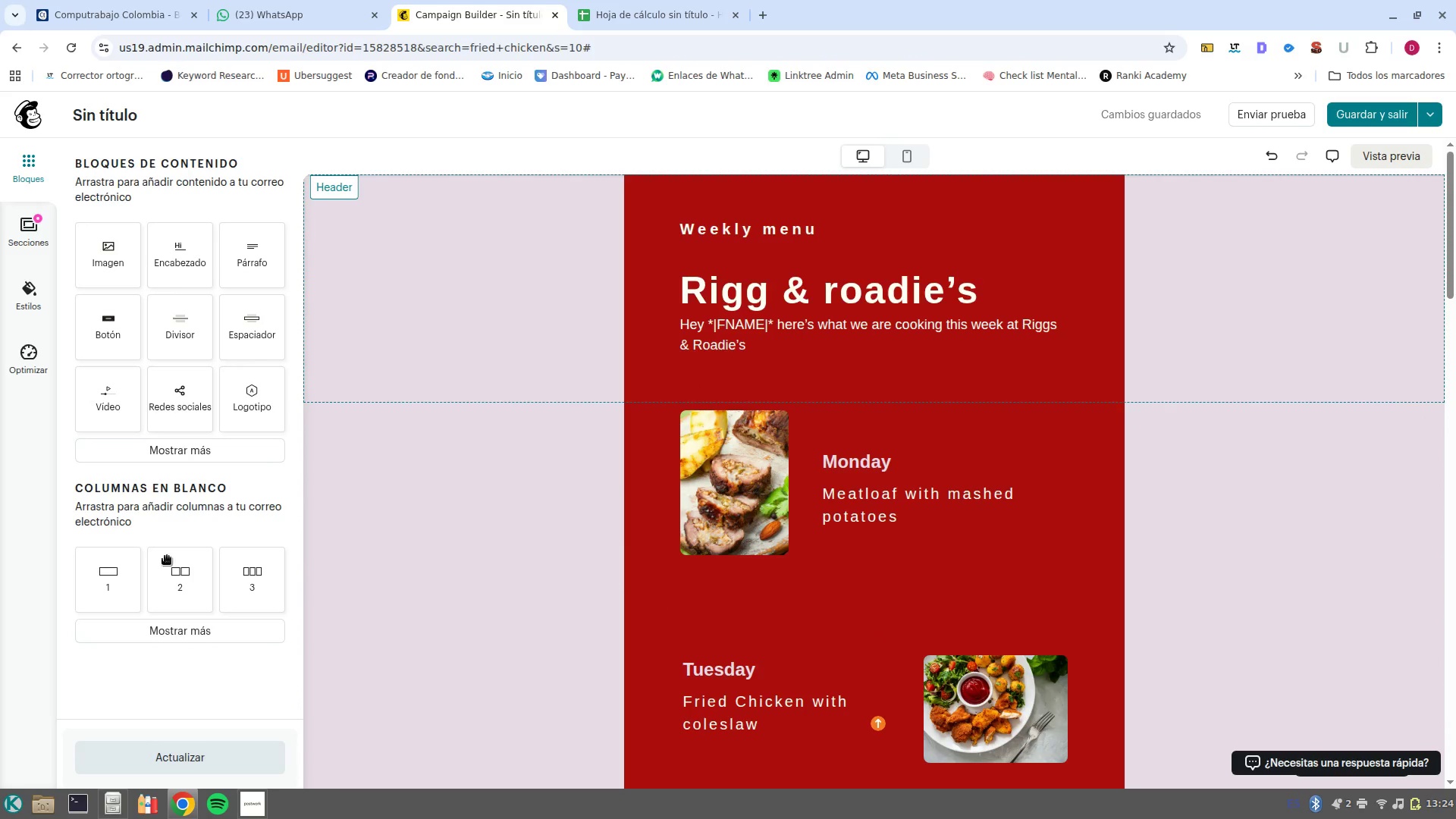 
left_click_drag(start_coordinate=[180, 334], to_coordinate=[846, 603])
 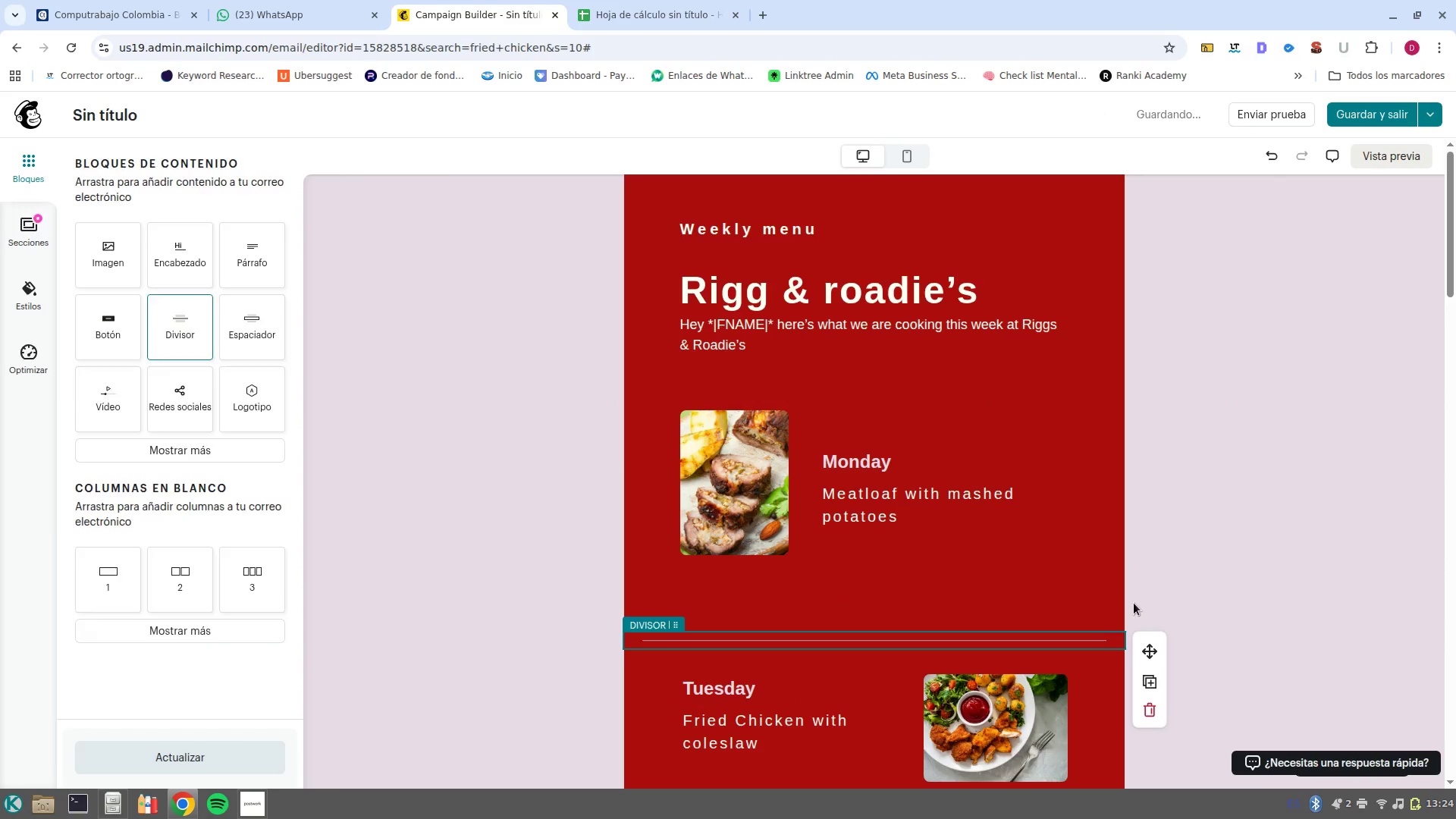 
scroll: coordinate [1146, 488], scroll_direction: down, amount: 5.0
 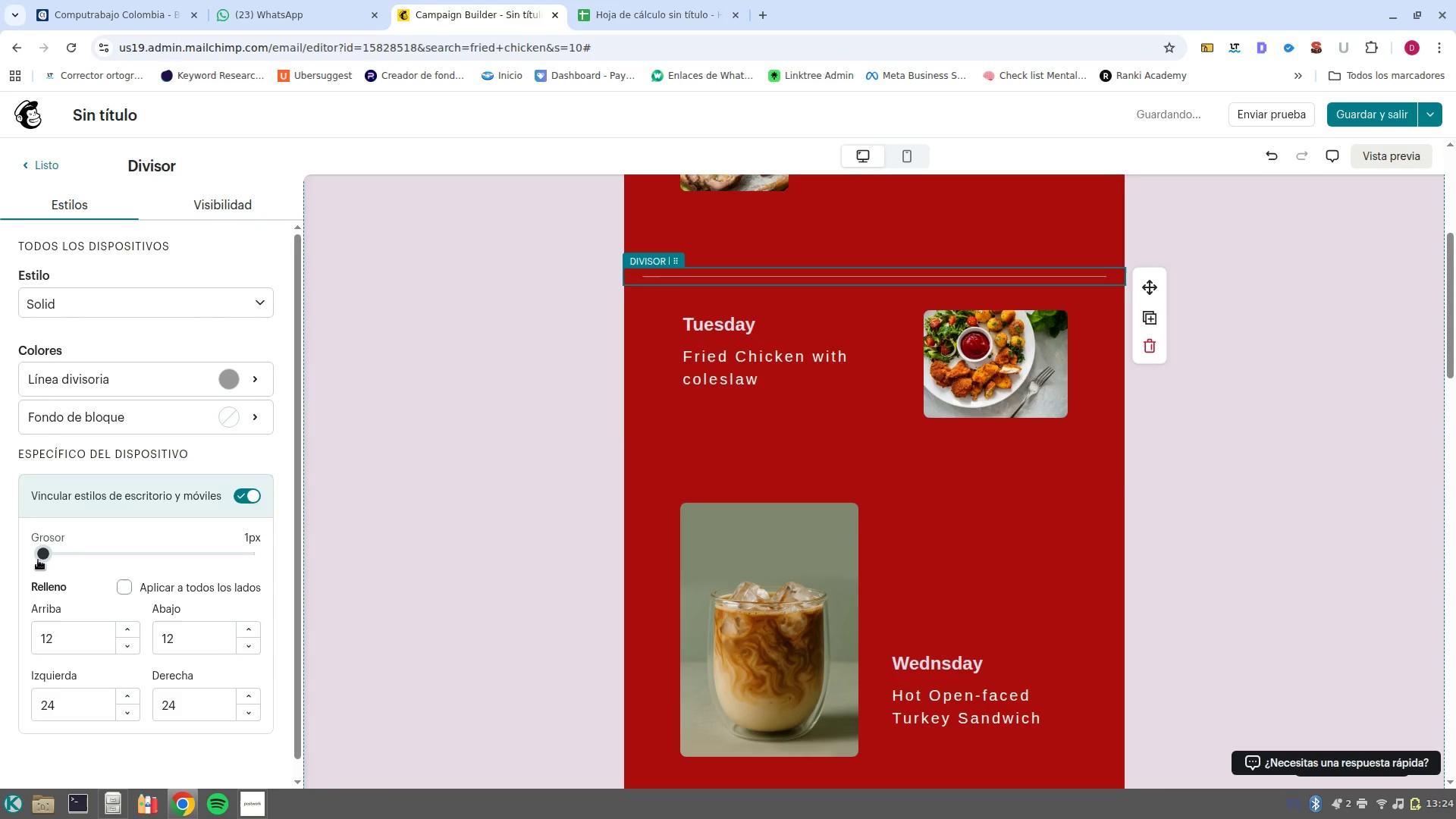 
left_click_drag(start_coordinate=[40, 560], to_coordinate=[76, 566])
 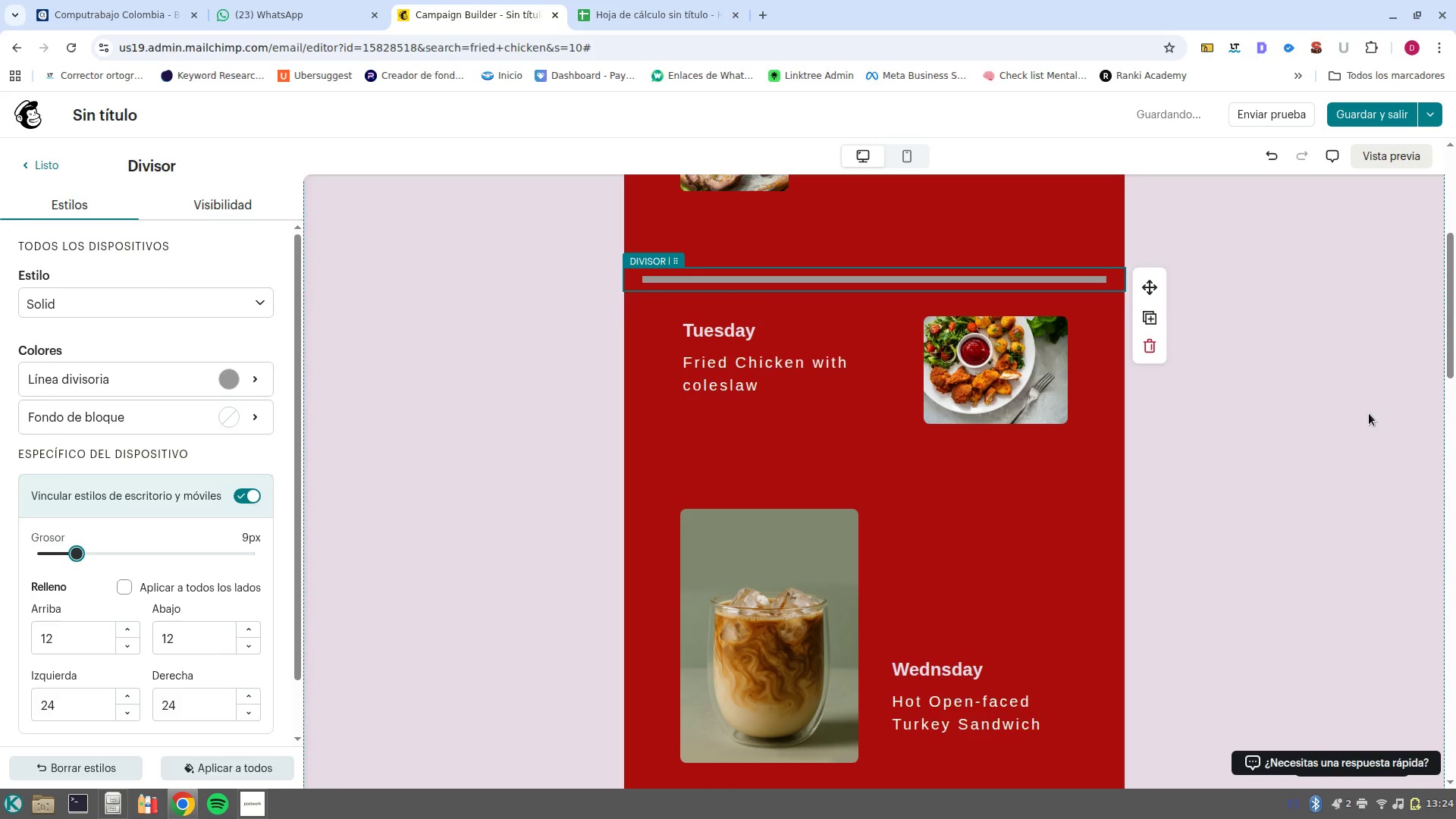 
left_click([1368, 413])
 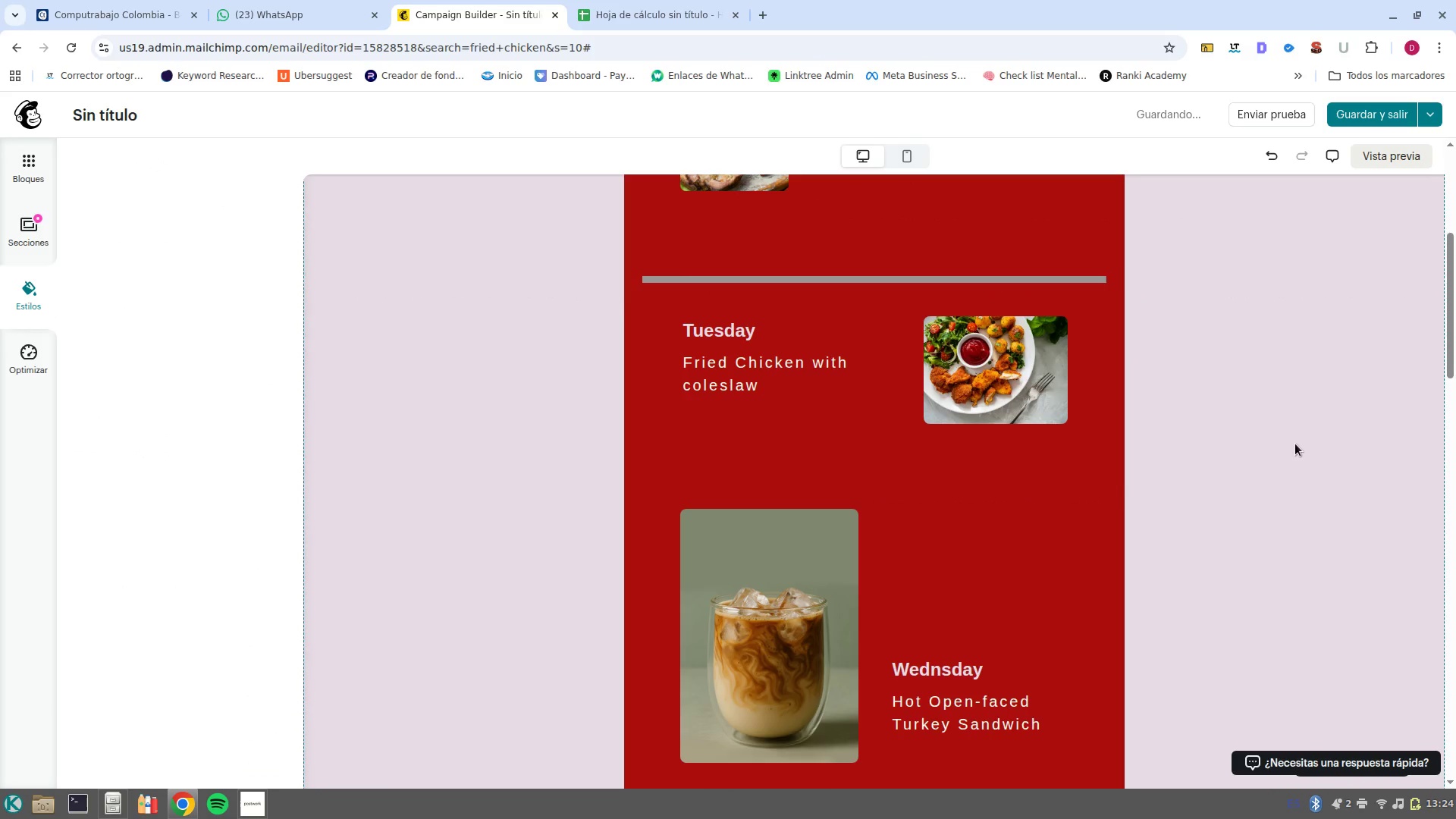 
scroll: coordinate [1295, 444], scroll_direction: up, amount: 2.0
 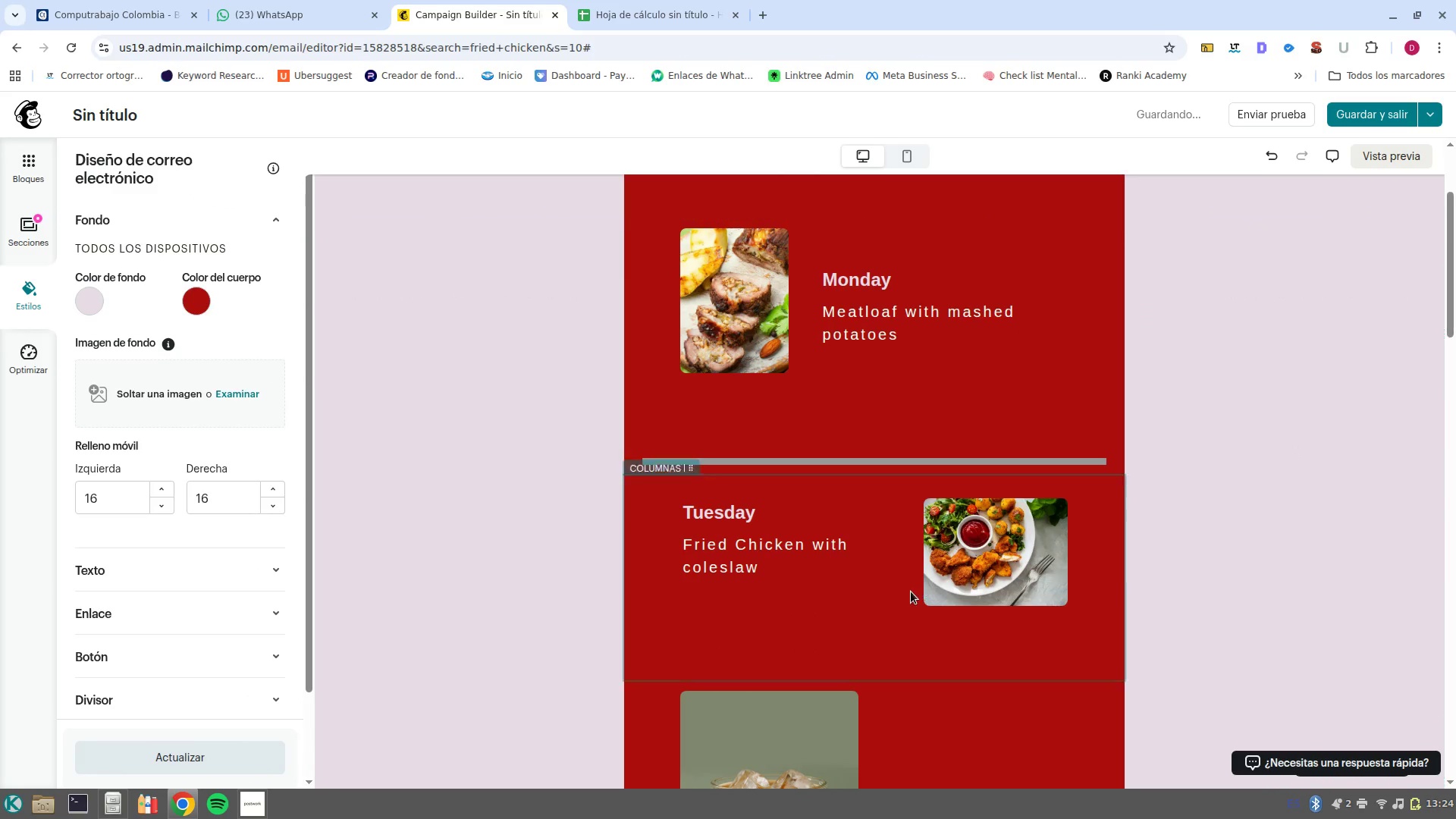 
scroll: coordinate [911, 592], scroll_direction: down, amount: 3.0
 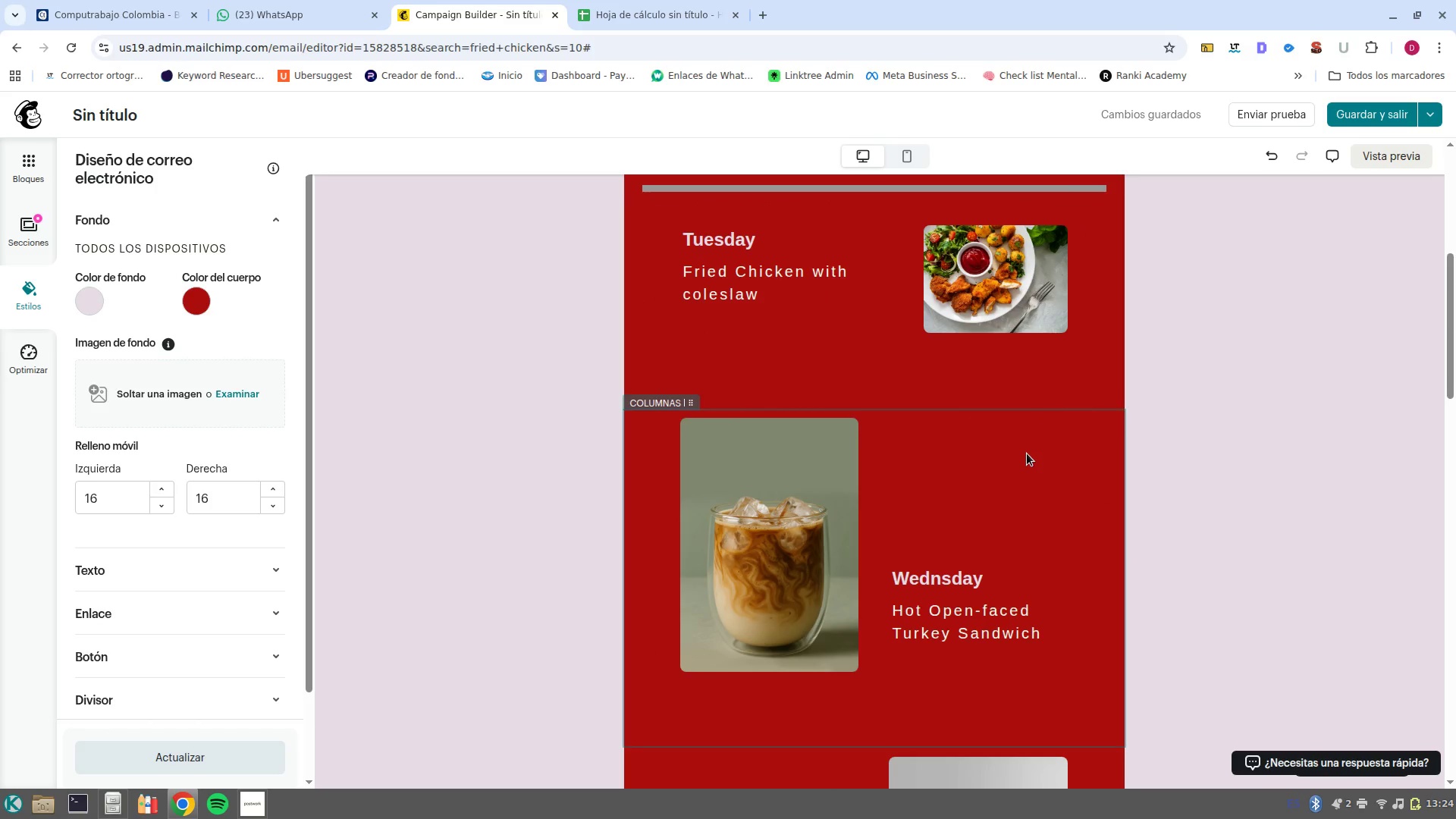 
left_click([805, 534])
 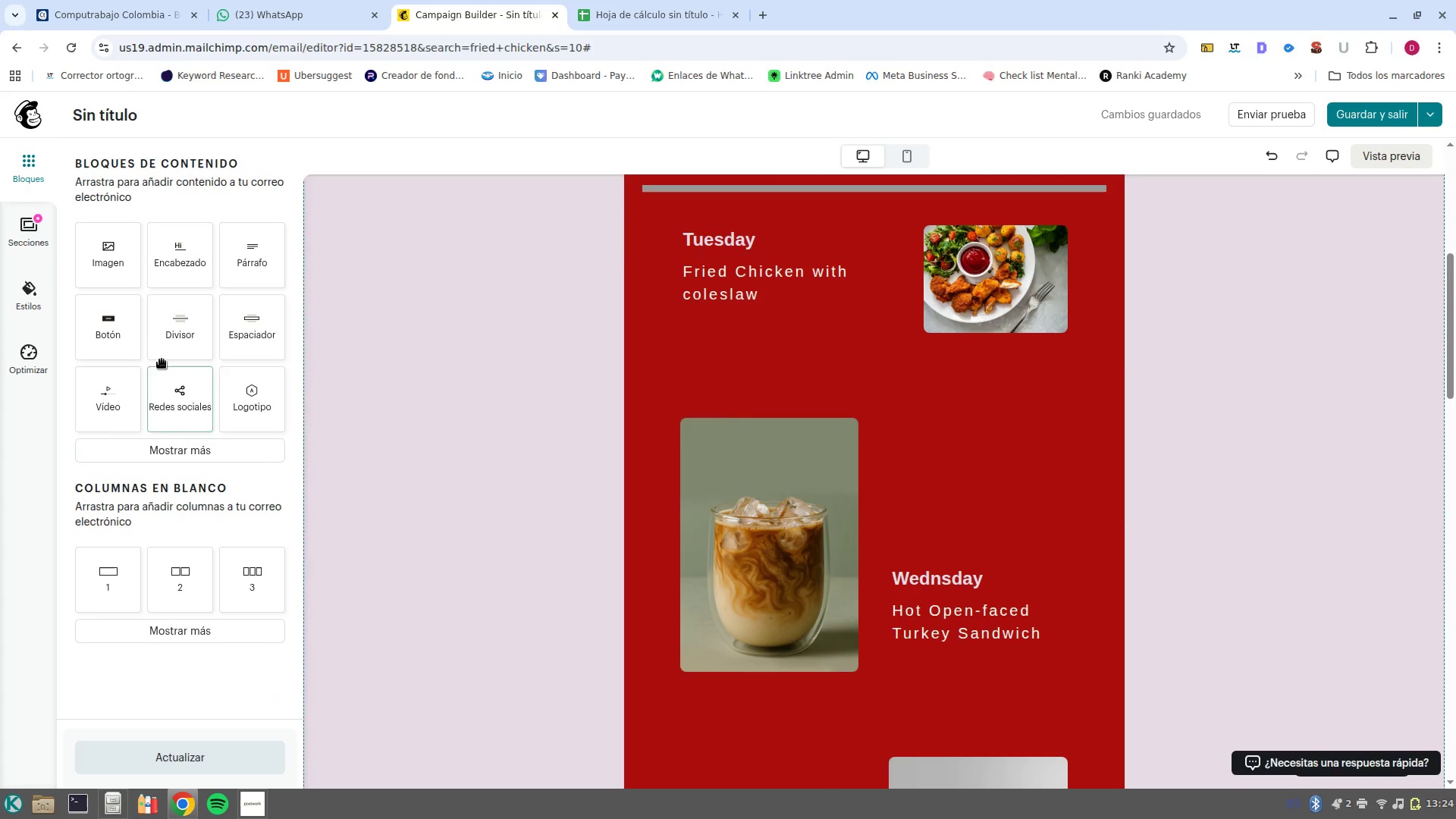 
left_click_drag(start_coordinate=[177, 338], to_coordinate=[185, 331])
 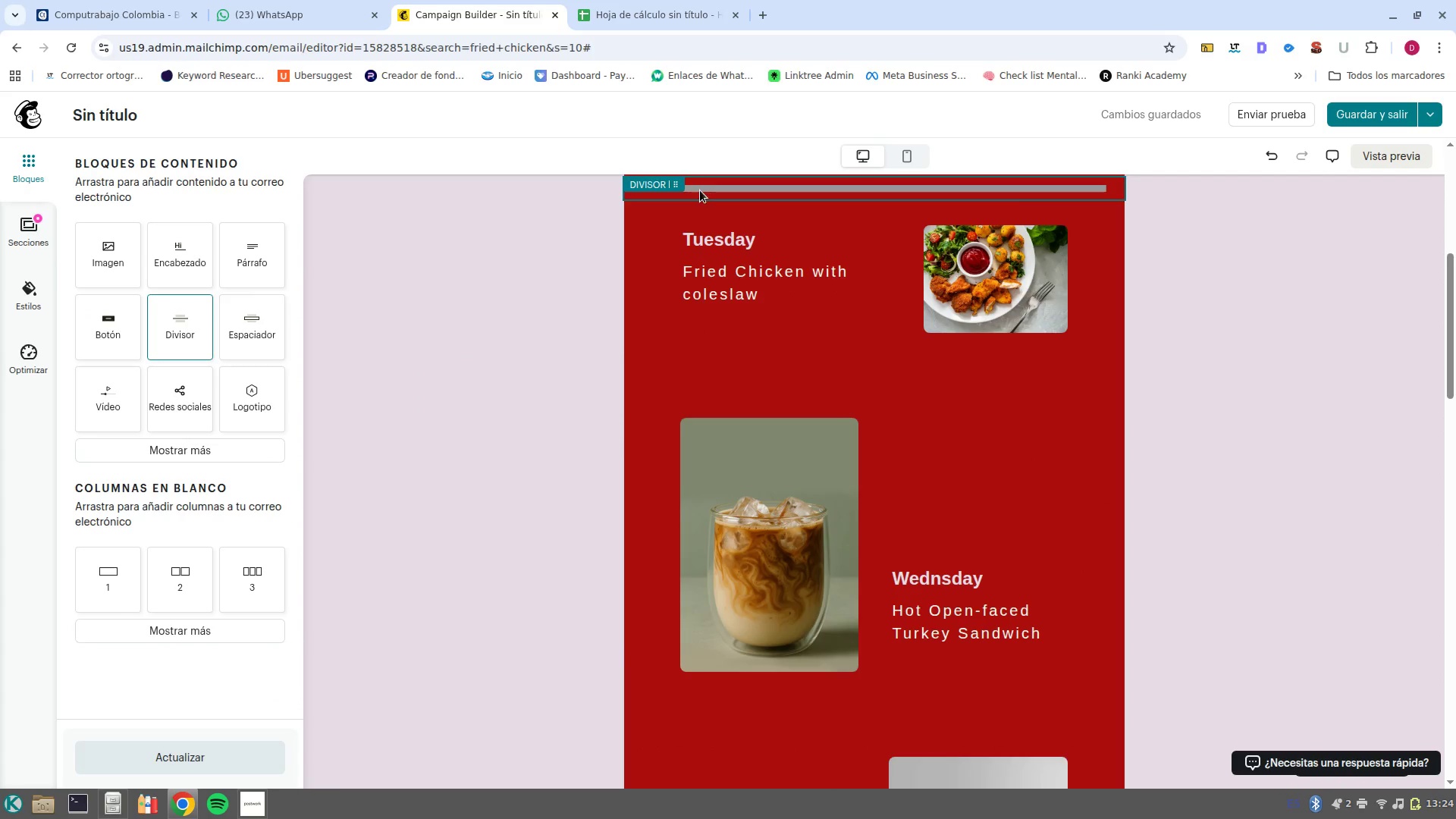 
left_click([700, 190])
 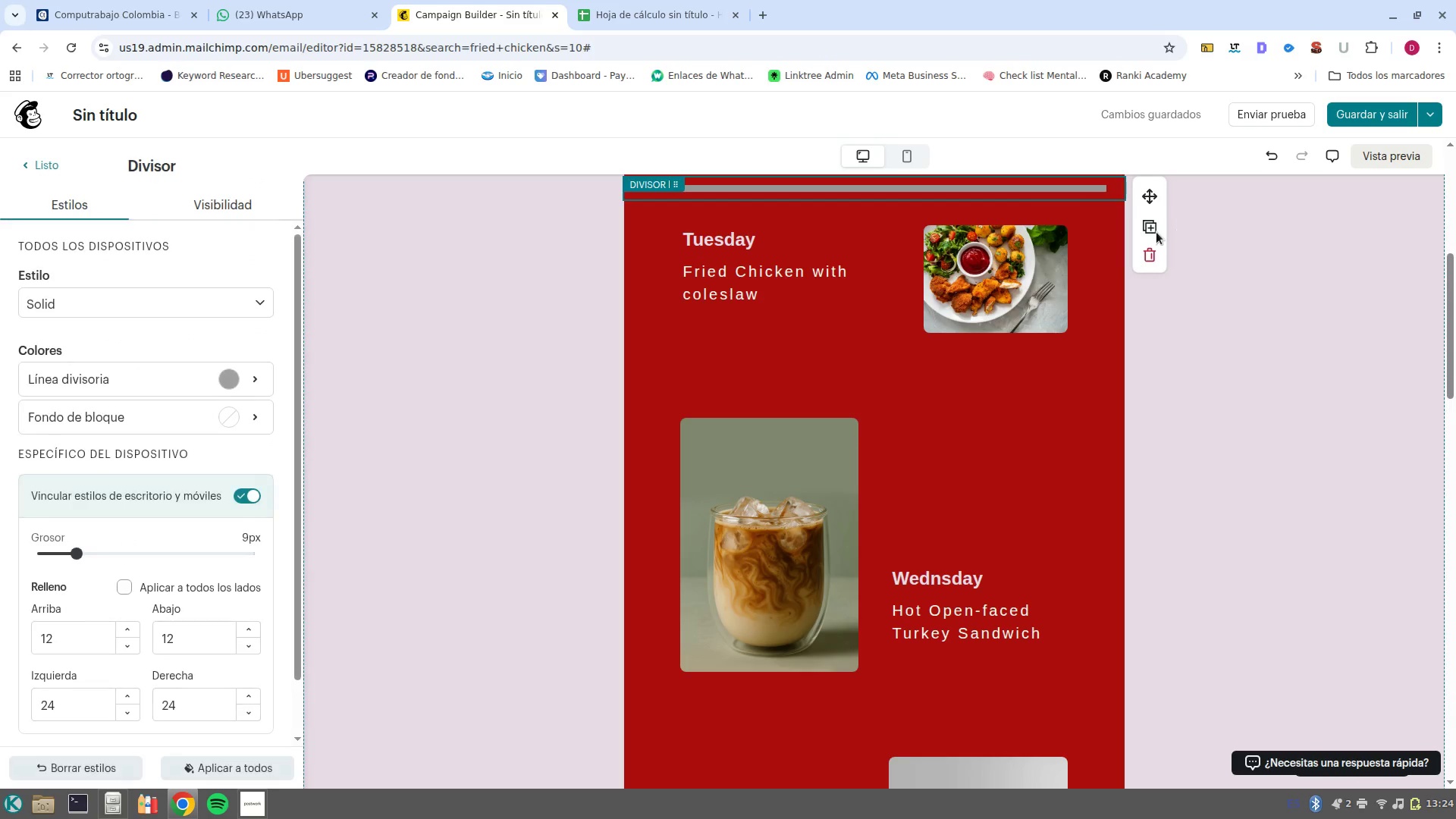 
left_click([1150, 232])
 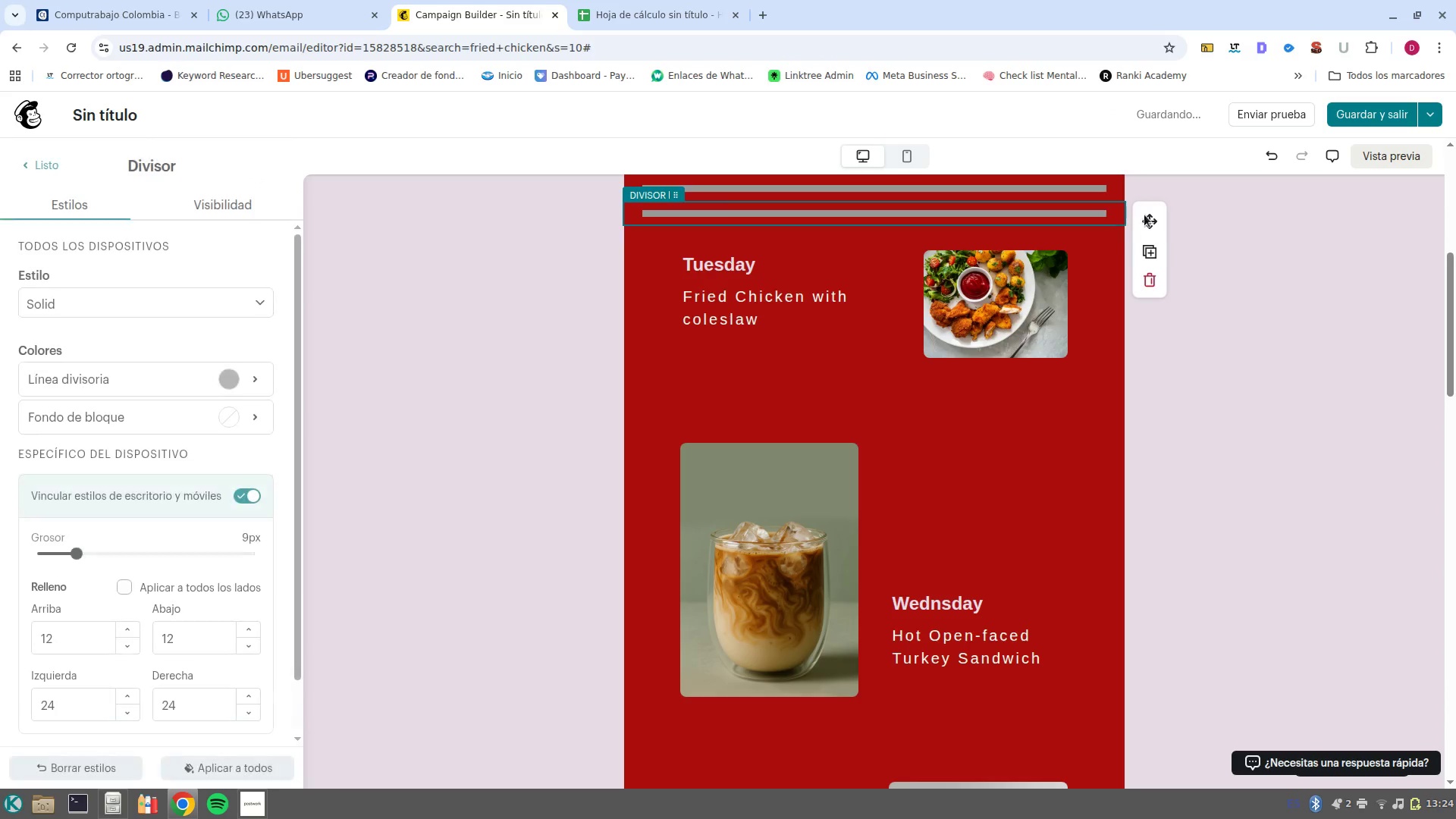 
left_click_drag(start_coordinate=[1148, 215], to_coordinate=[1052, 444])
 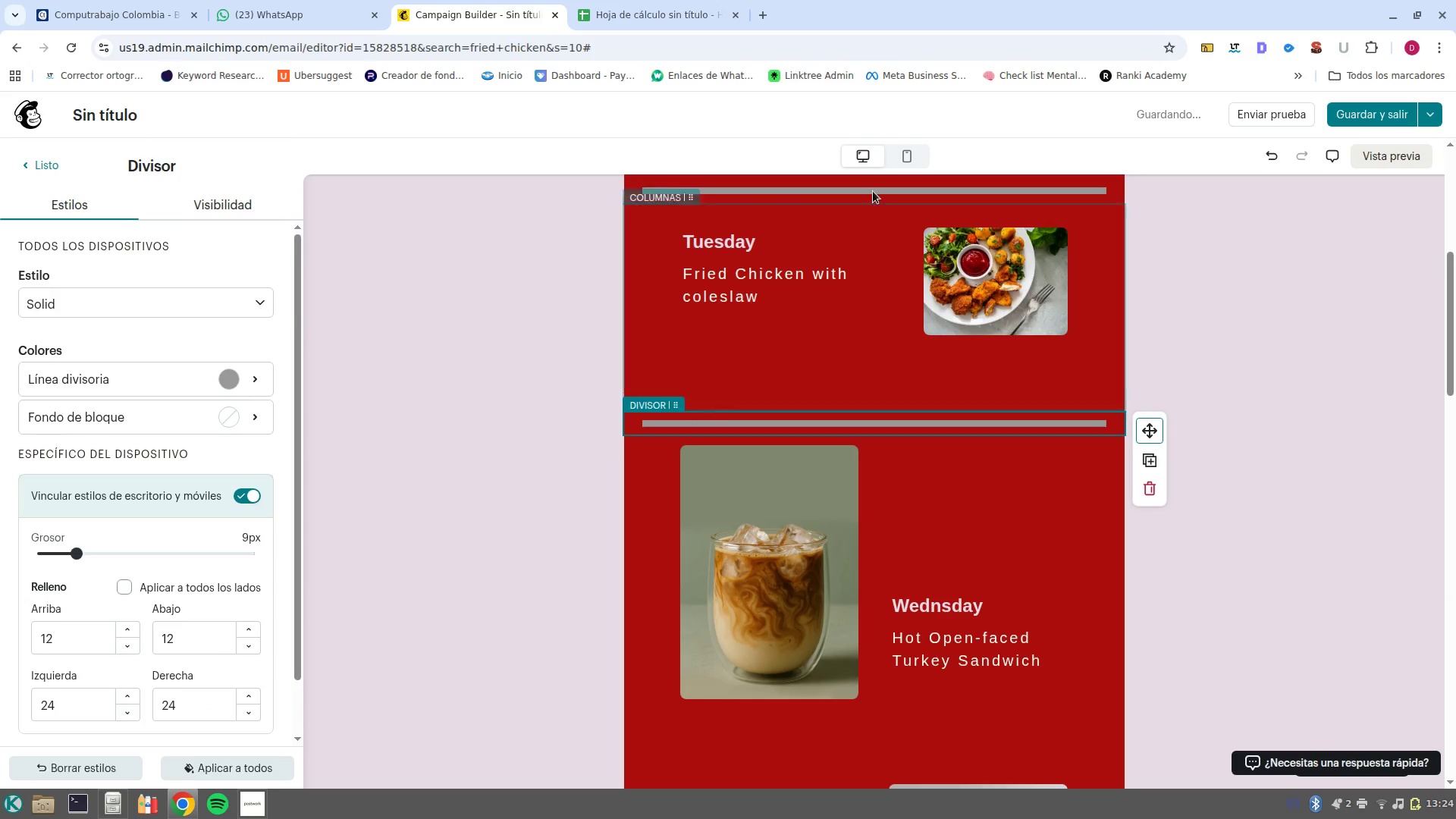 
left_click([871, 193])
 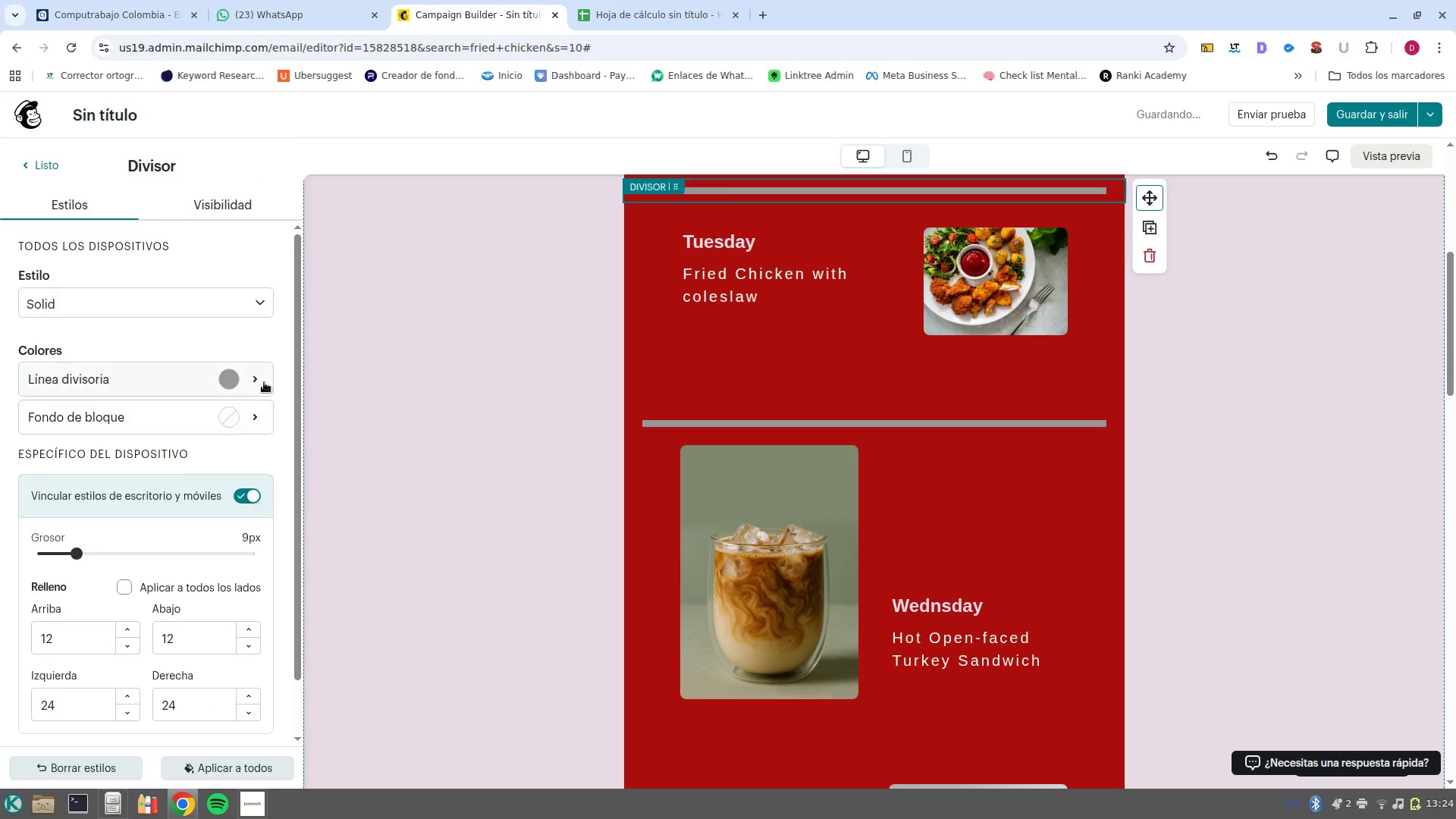 
left_click([258, 383])
 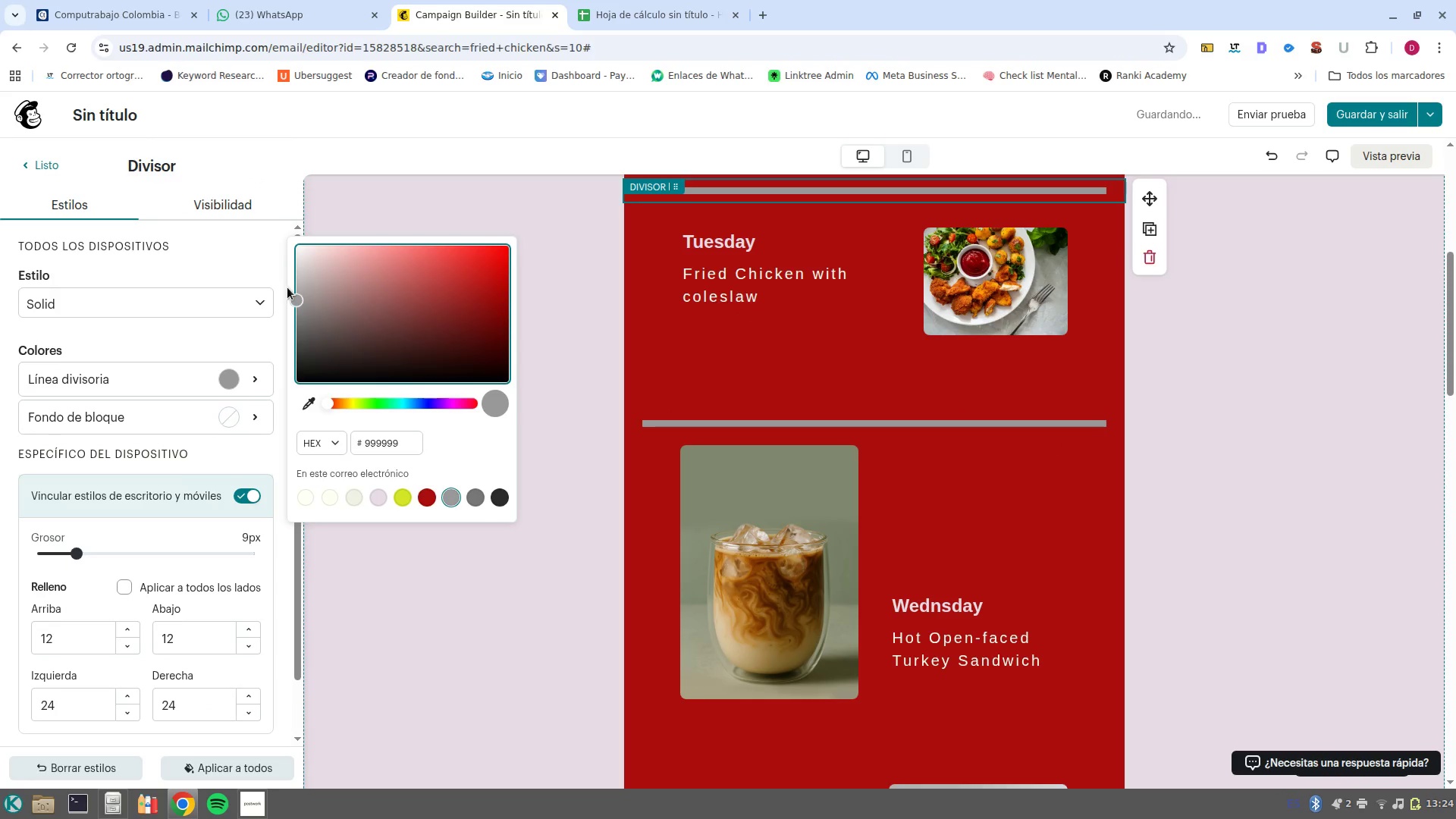 
left_click_drag(start_coordinate=[295, 298], to_coordinate=[297, 236])
 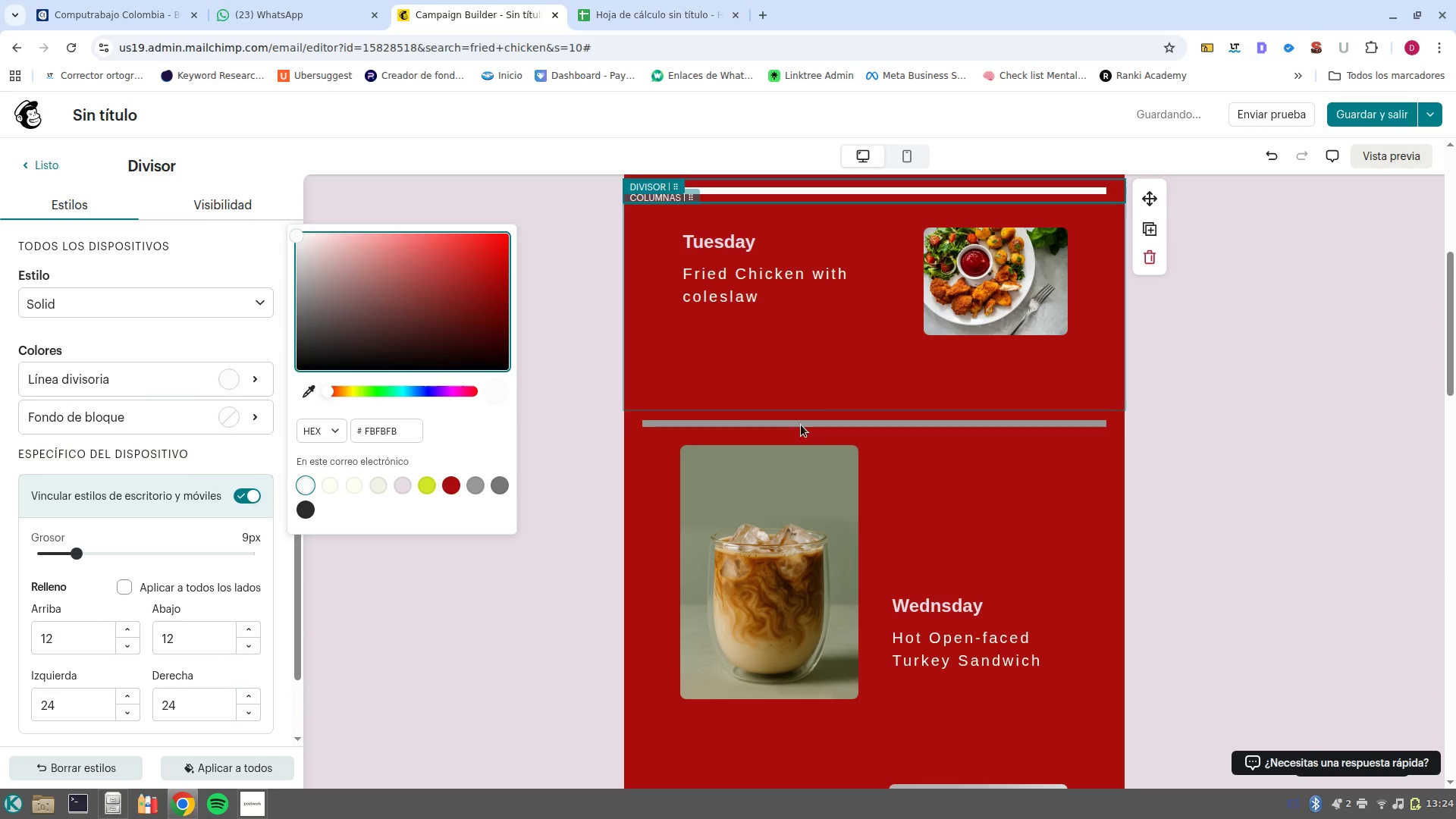 
left_click([801, 425])
 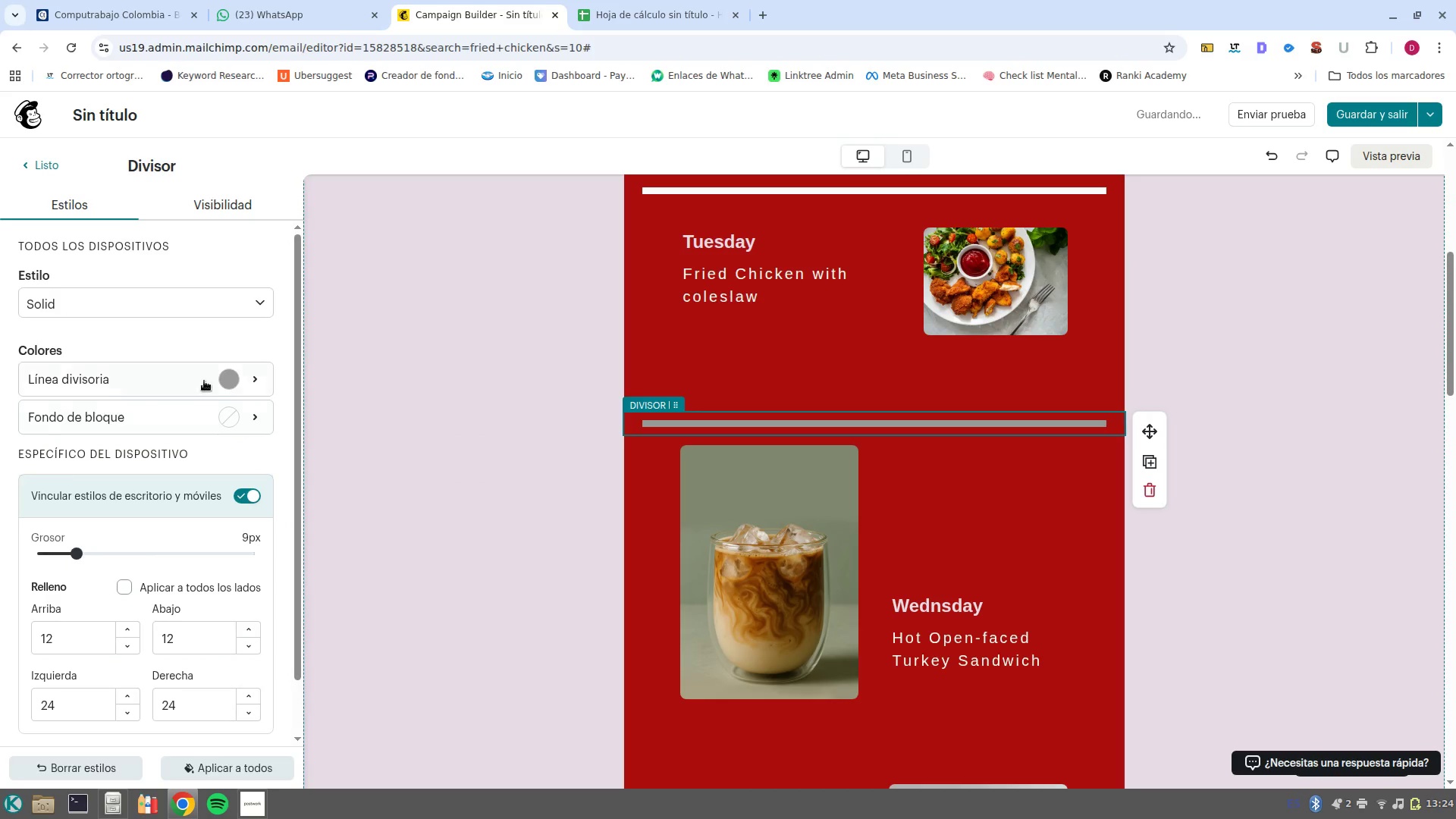 
left_click([228, 382])
 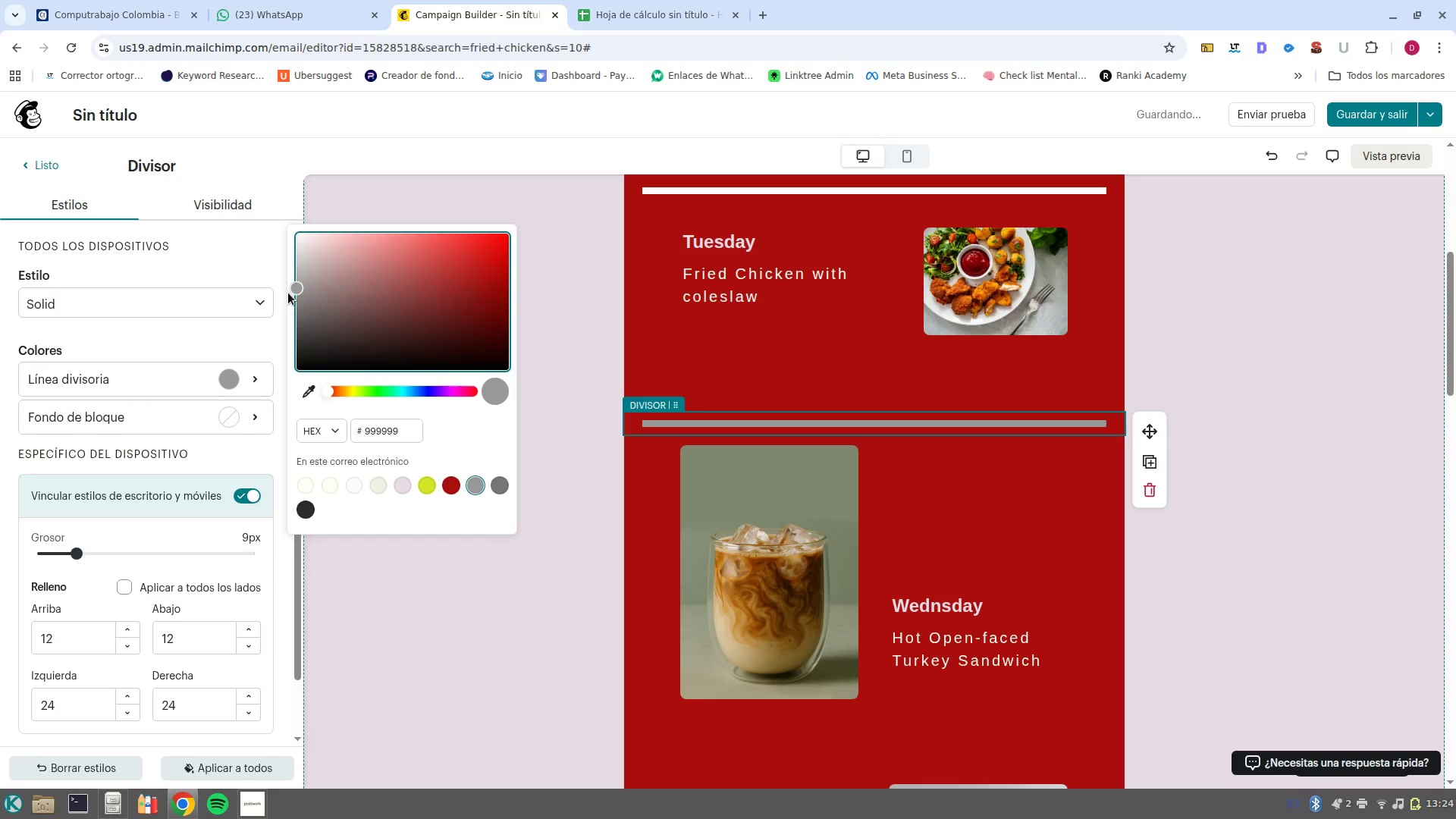 
left_click_drag(start_coordinate=[298, 293], to_coordinate=[301, 236])
 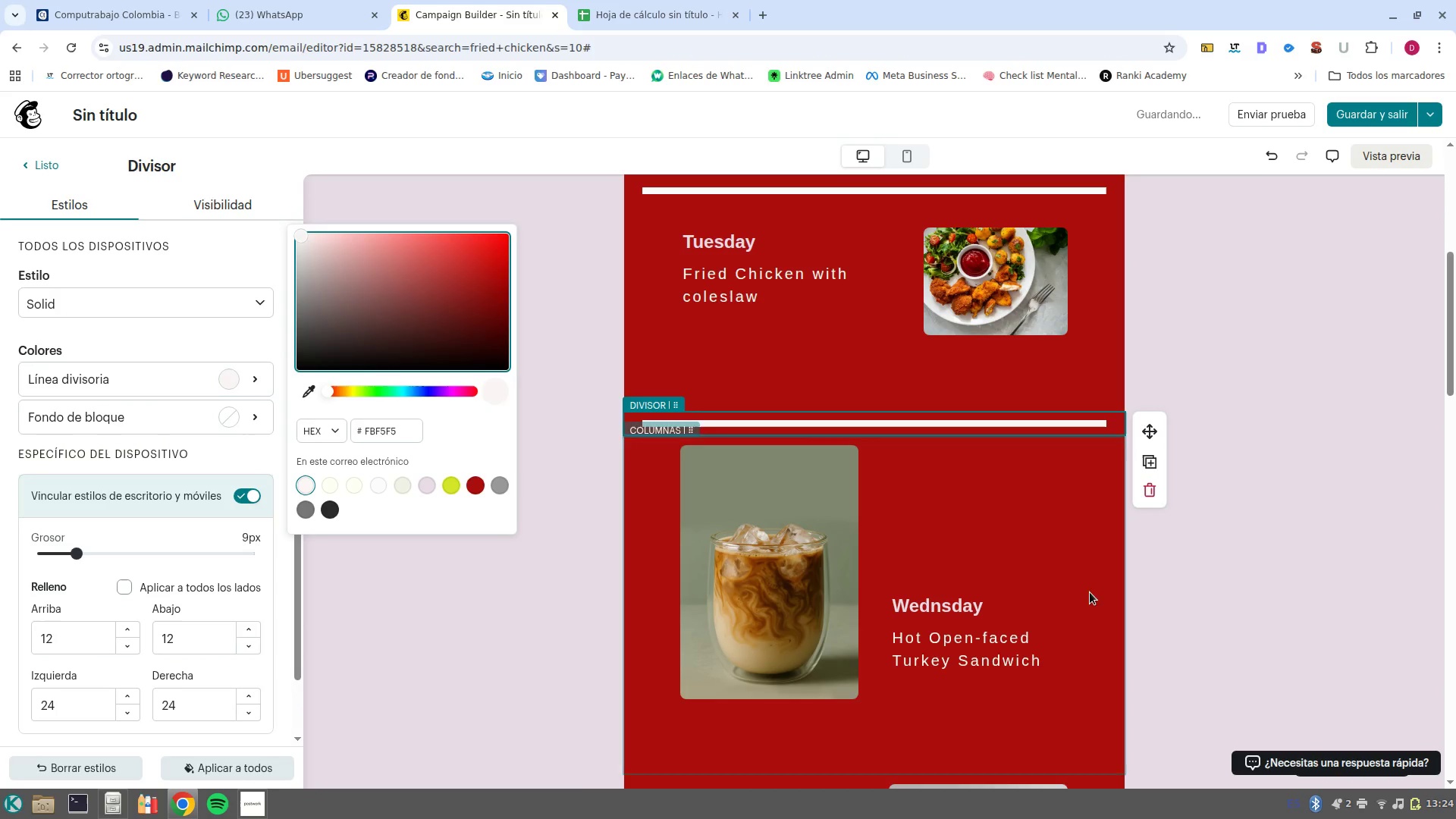 
left_click([1051, 576])
 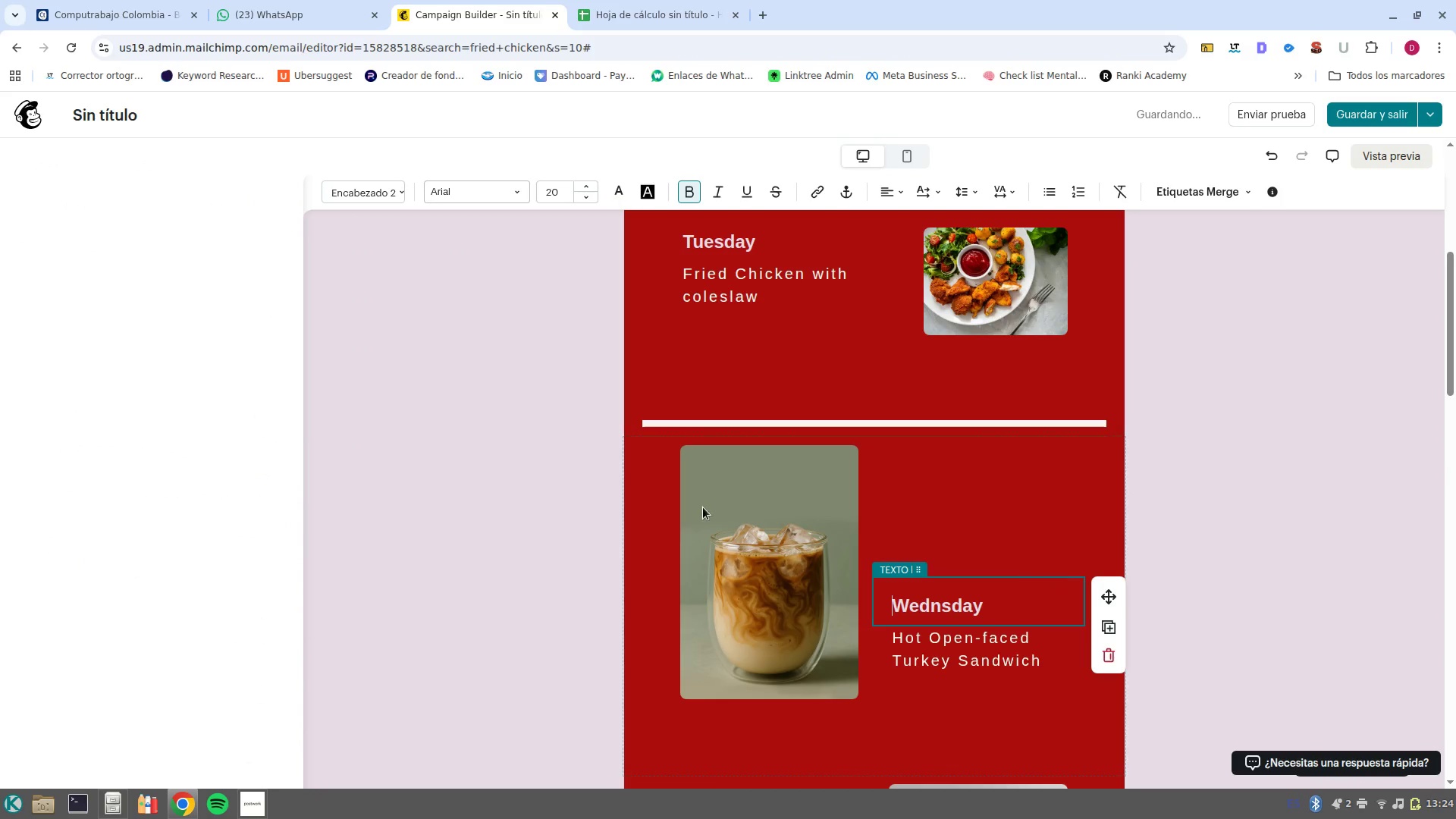 
left_click([714, 497])
 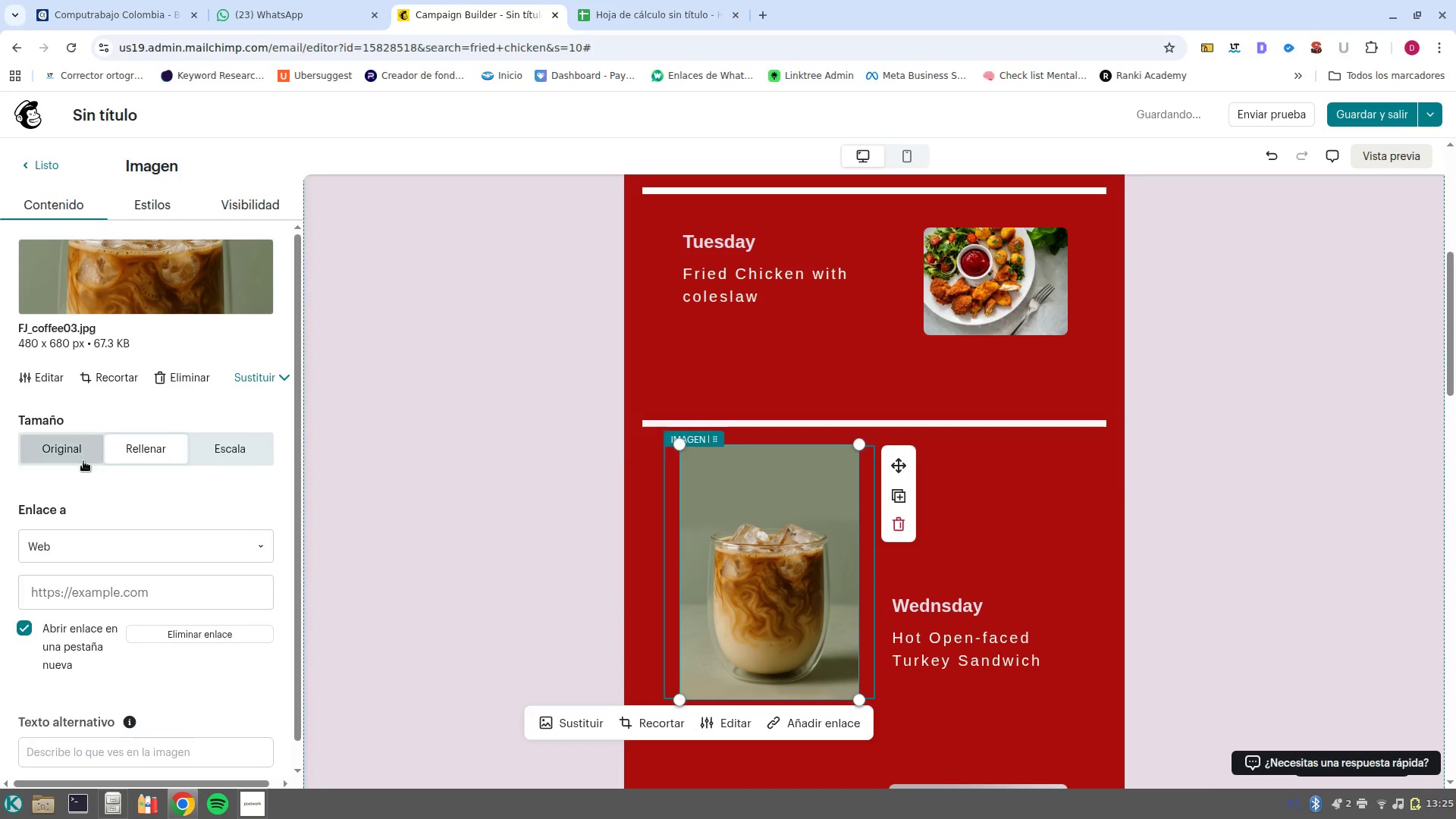 
scroll: coordinate [148, 579], scroll_direction: down, amount: 1.0
 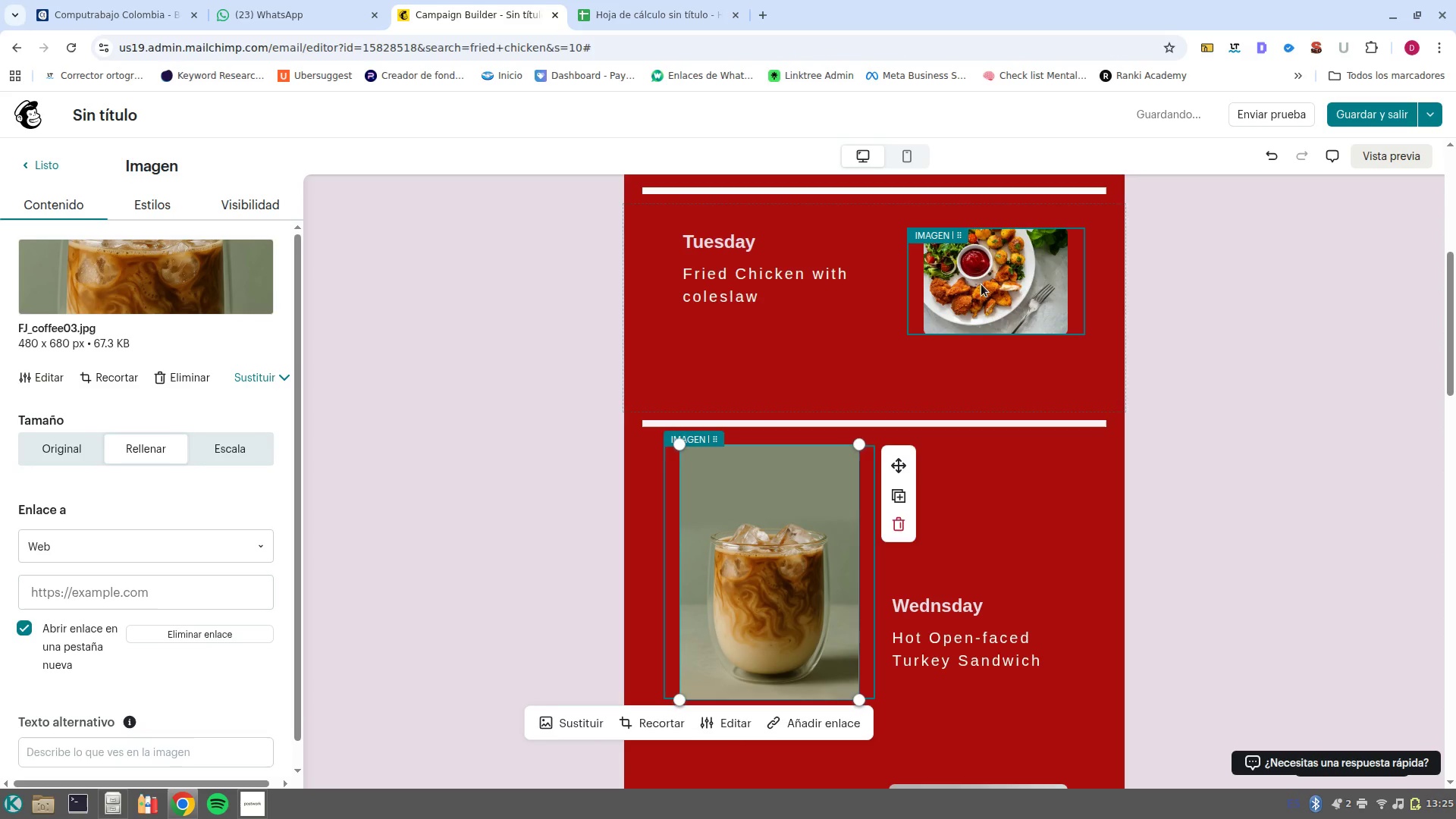 
left_click([956, 296])
 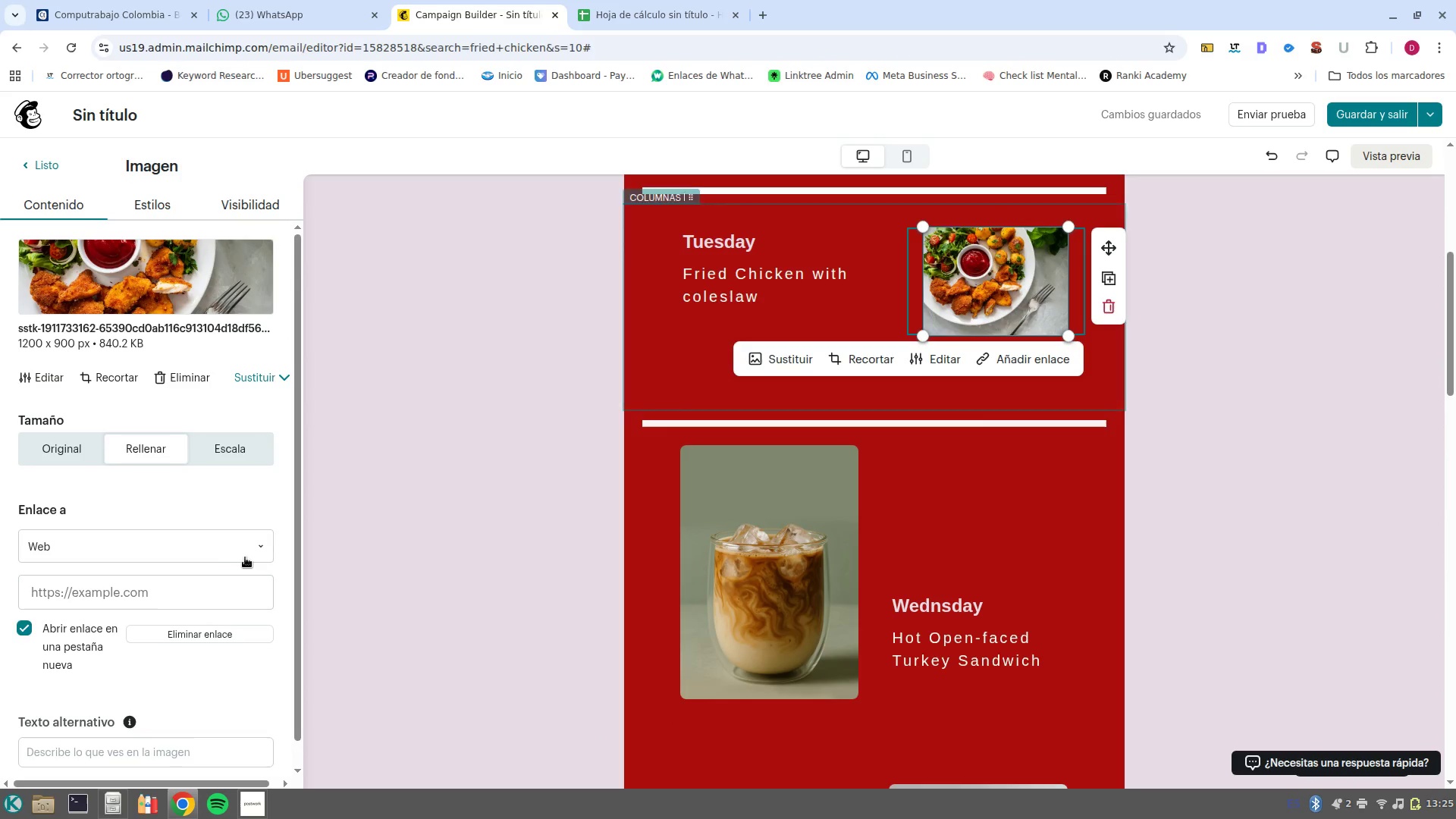 
scroll: coordinate [165, 588], scroll_direction: down, amount: 2.0
 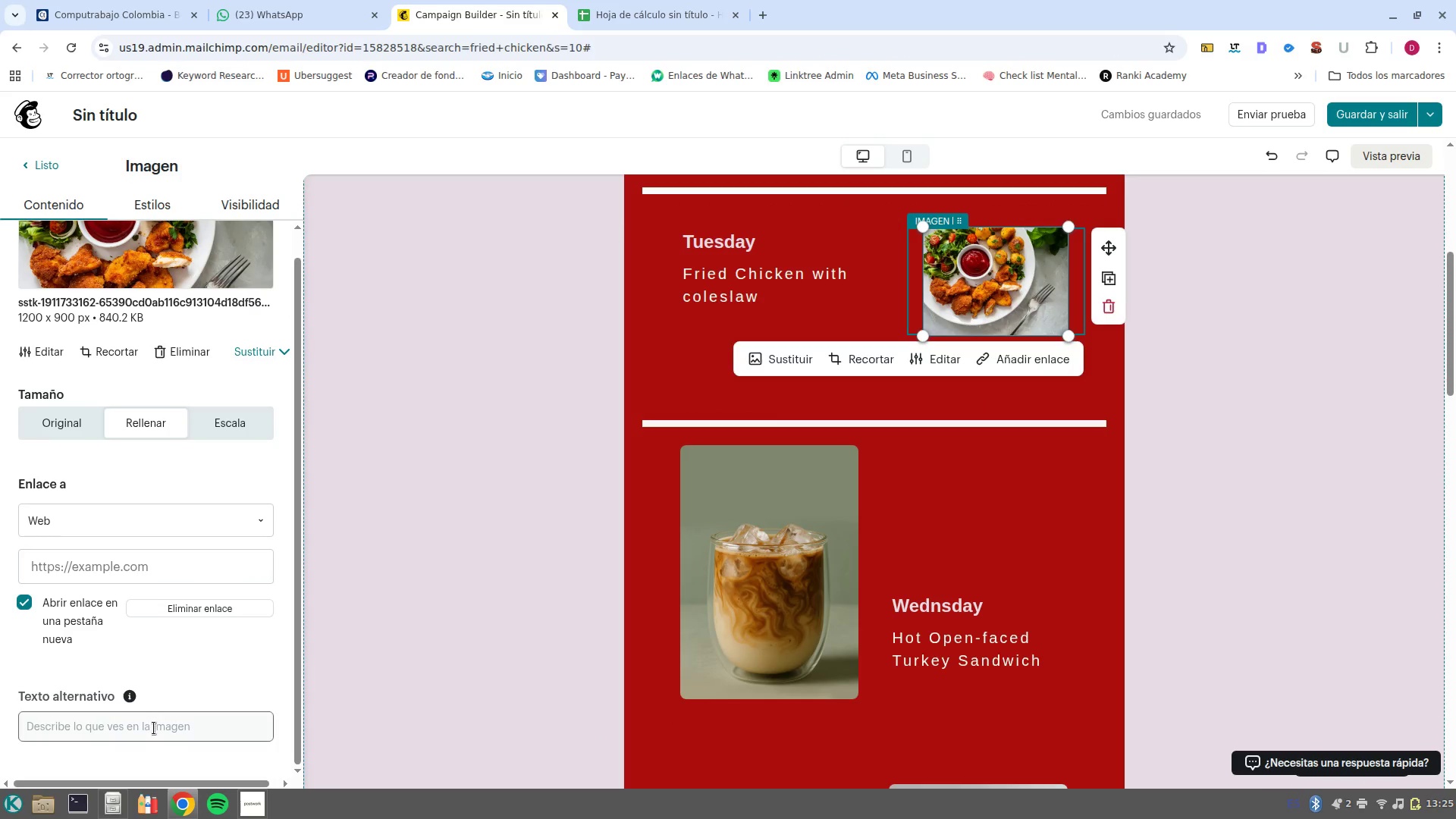 
left_click([154, 728])
 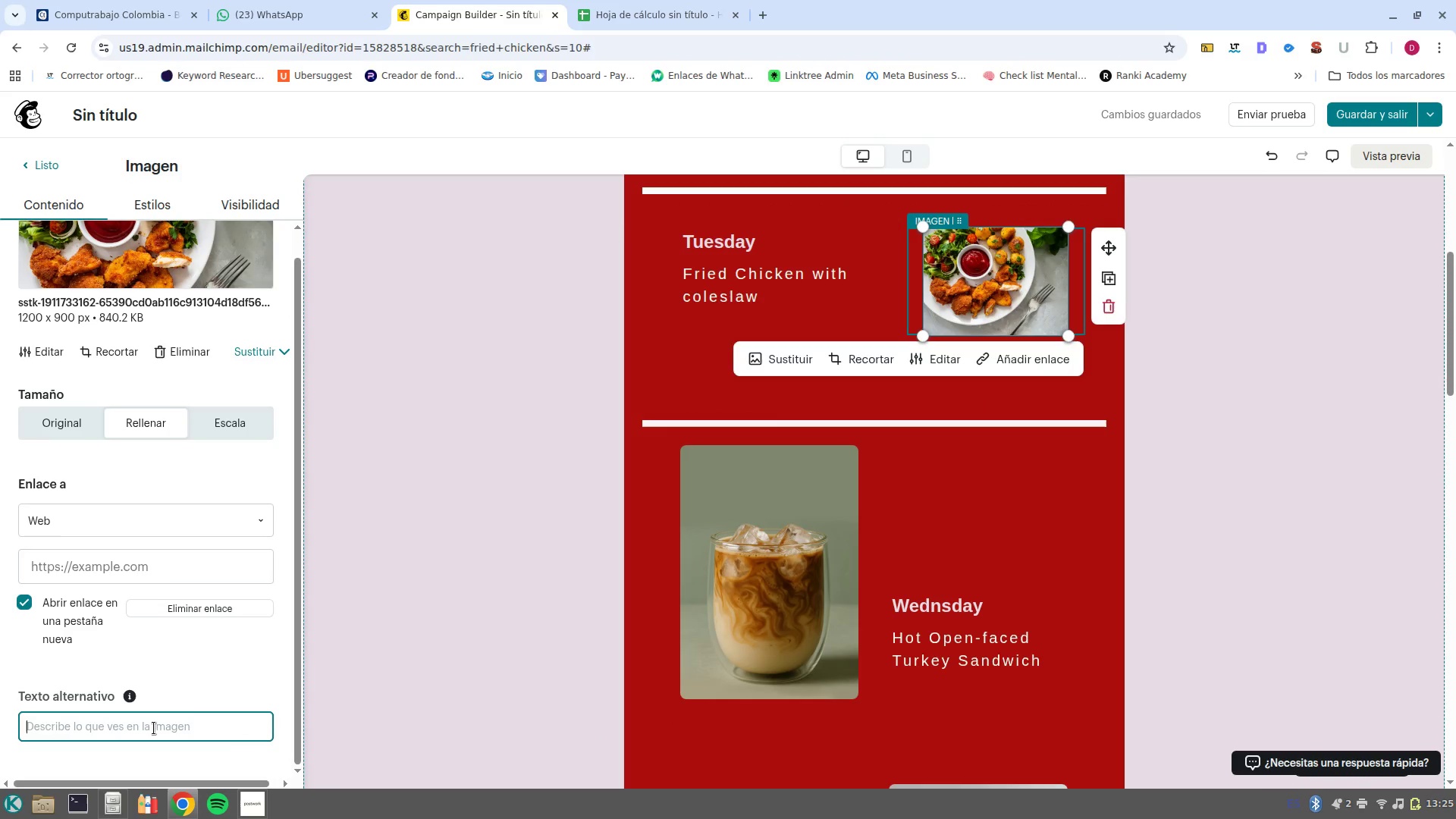 
type(fried Chiken )
 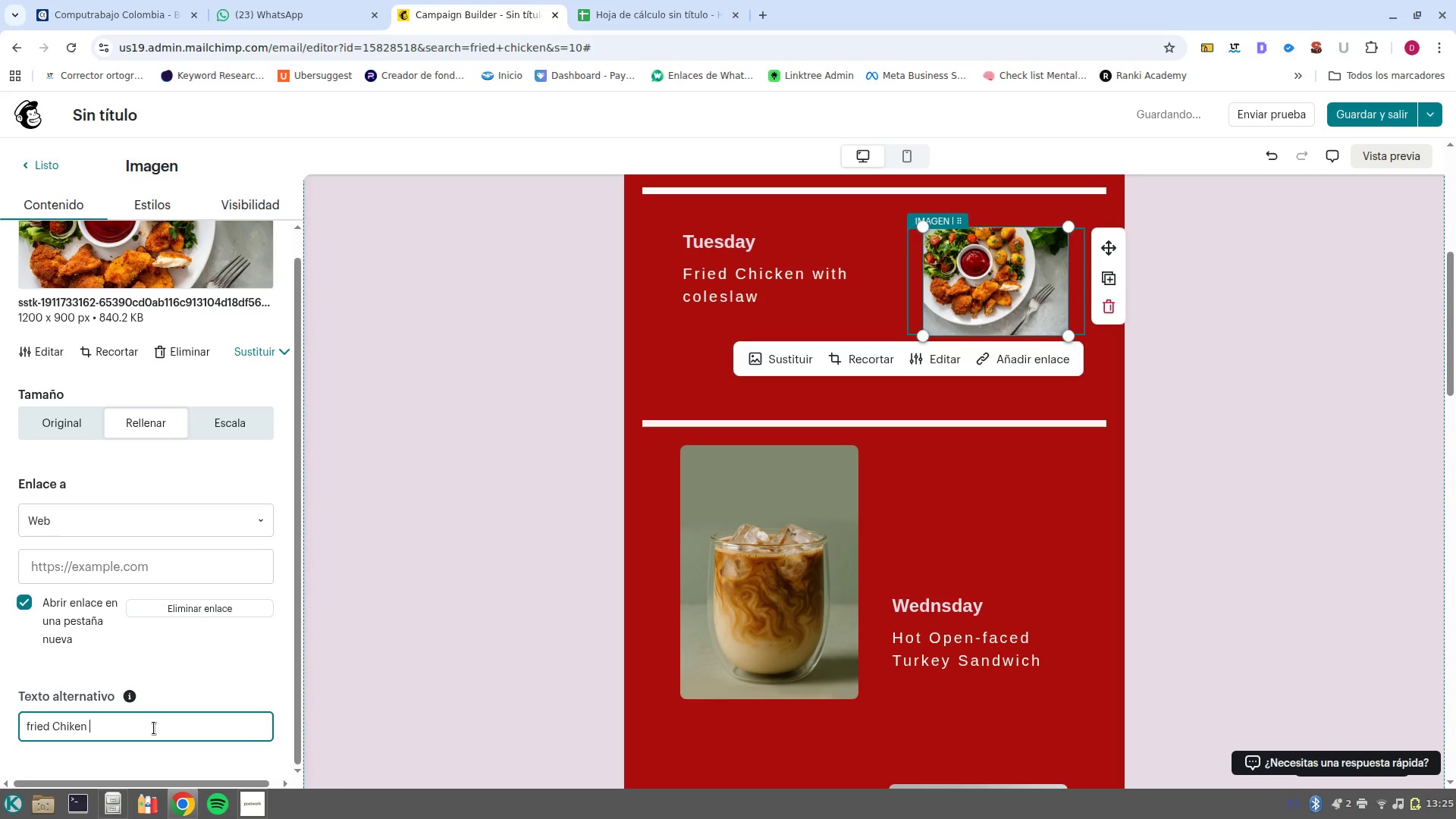 
type(with colesa)
key(Backspace)
type(lw)
key(Backspace)
type(aw in a wi)
key(Backspace)
type(ti)
key(Backspace)
key(Backspace)
type(tihe )
key(Backspace)
key(Backspace)
key(Backspace)
key(Backspace)
key(Backspace)
type(hite plate)
 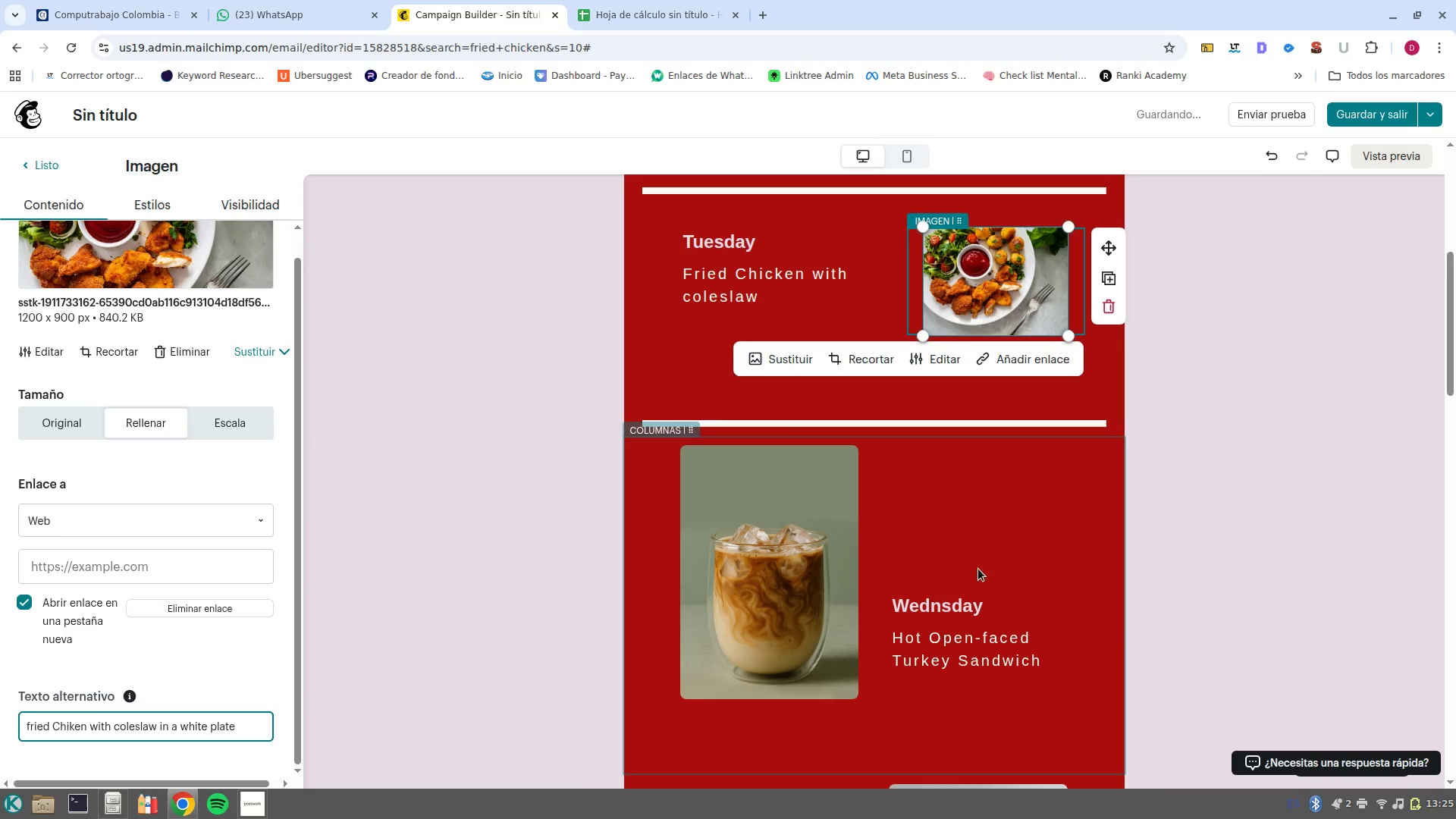 
left_click([802, 551])
 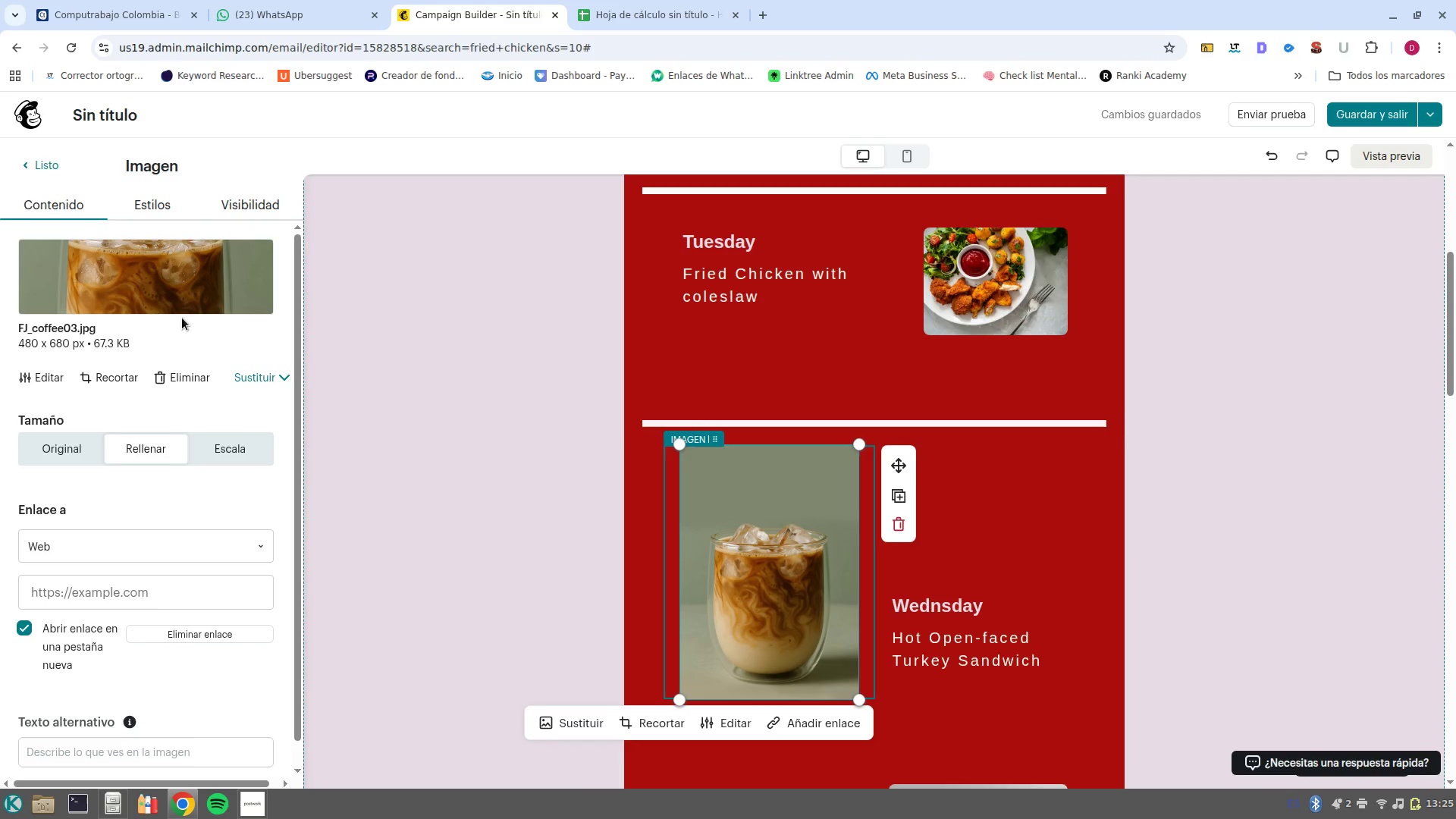 
left_click([184, 377])
 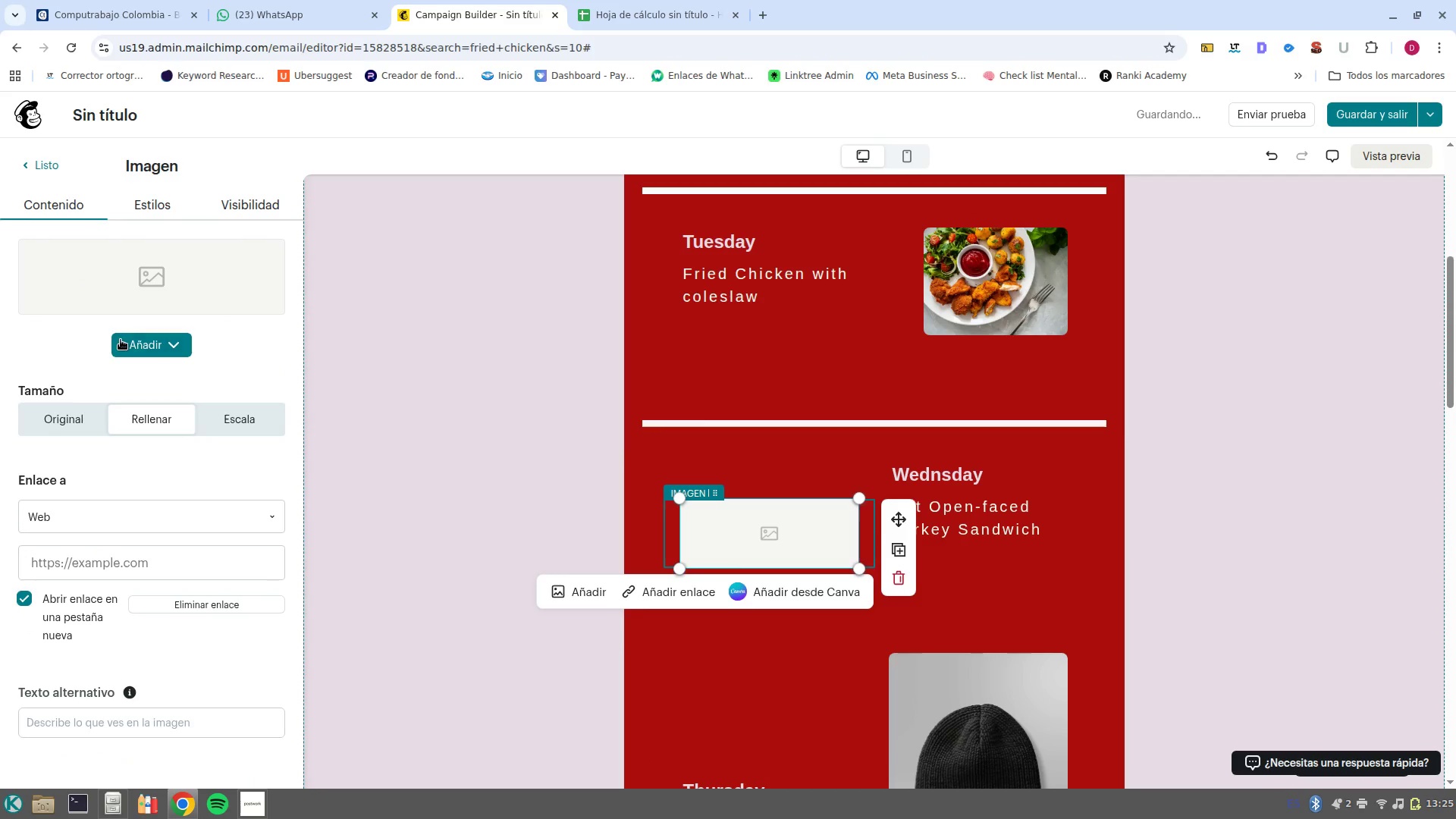 
left_click([139, 344])
 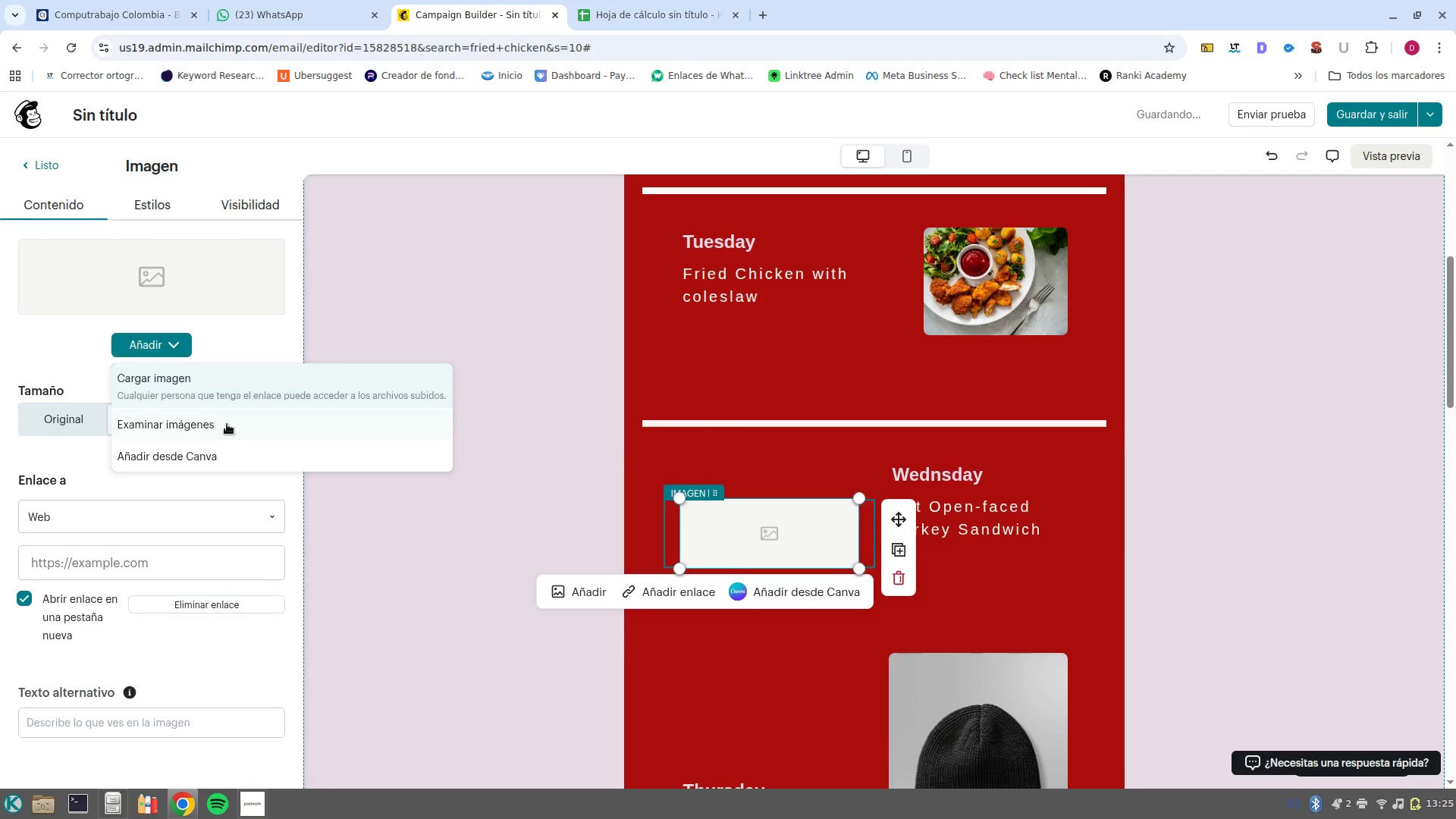 
left_click([234, 431])
 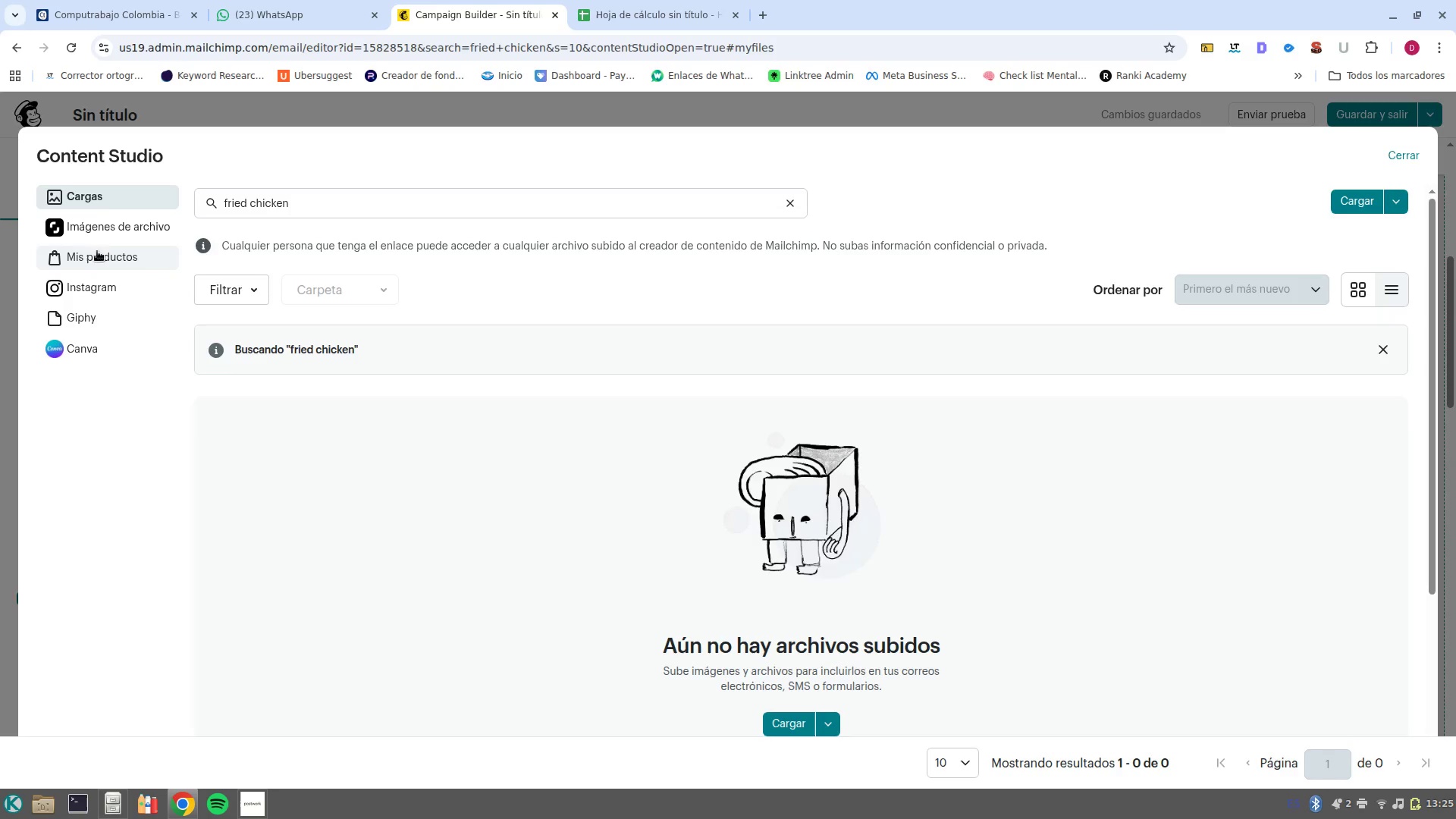 
left_click([108, 234])
 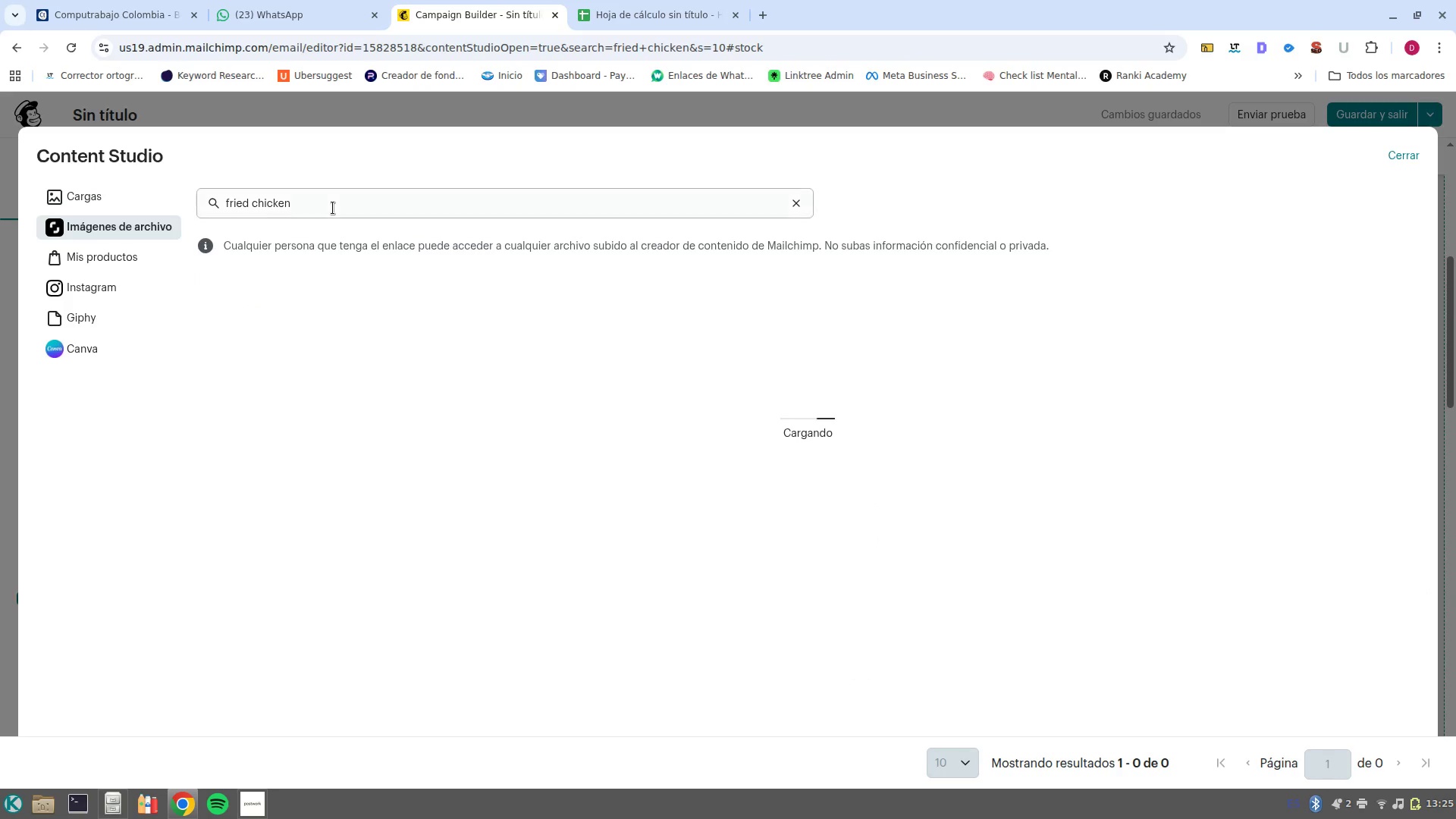 
double_click([333, 208])
 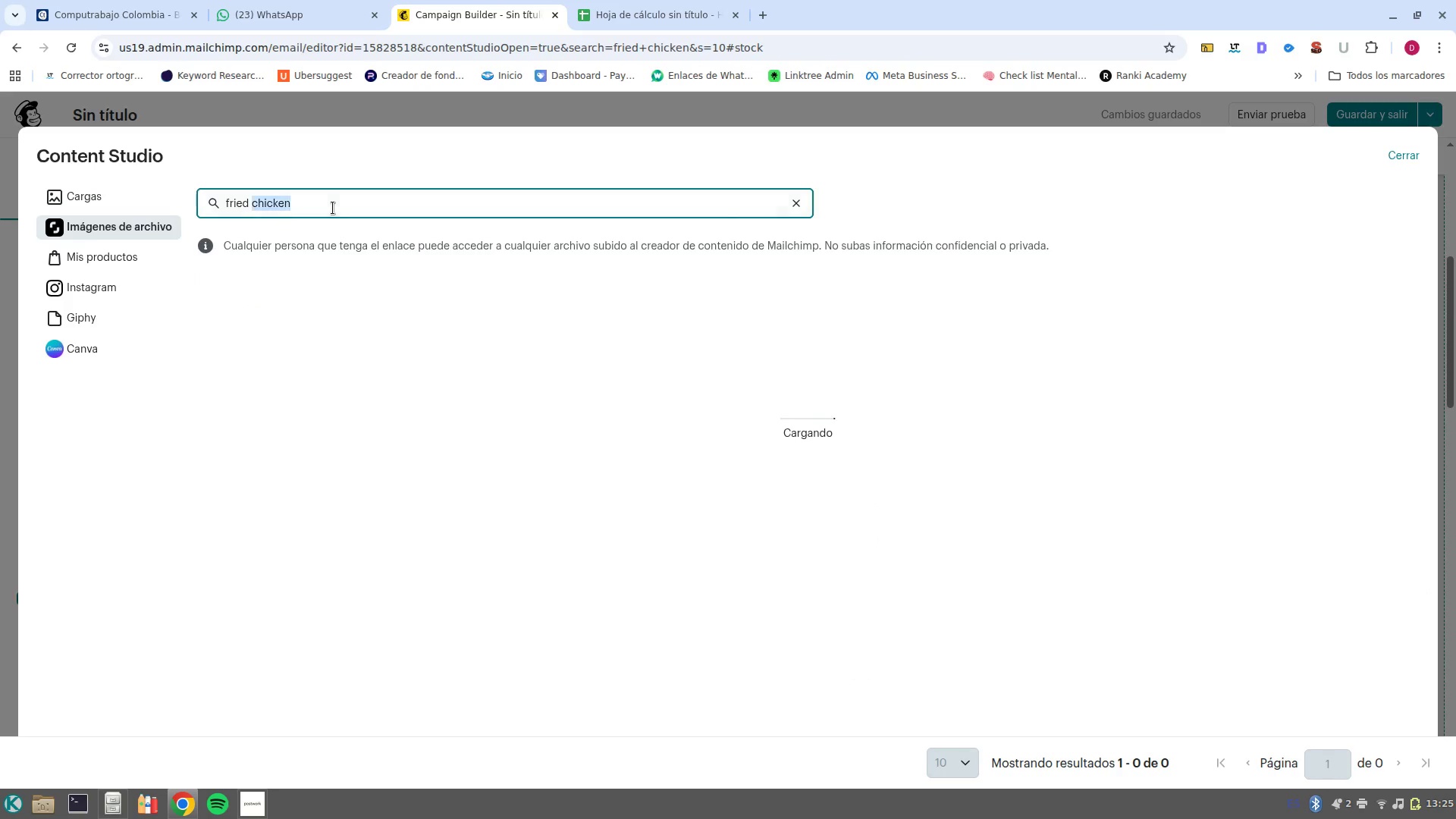 
triple_click([333, 208])
 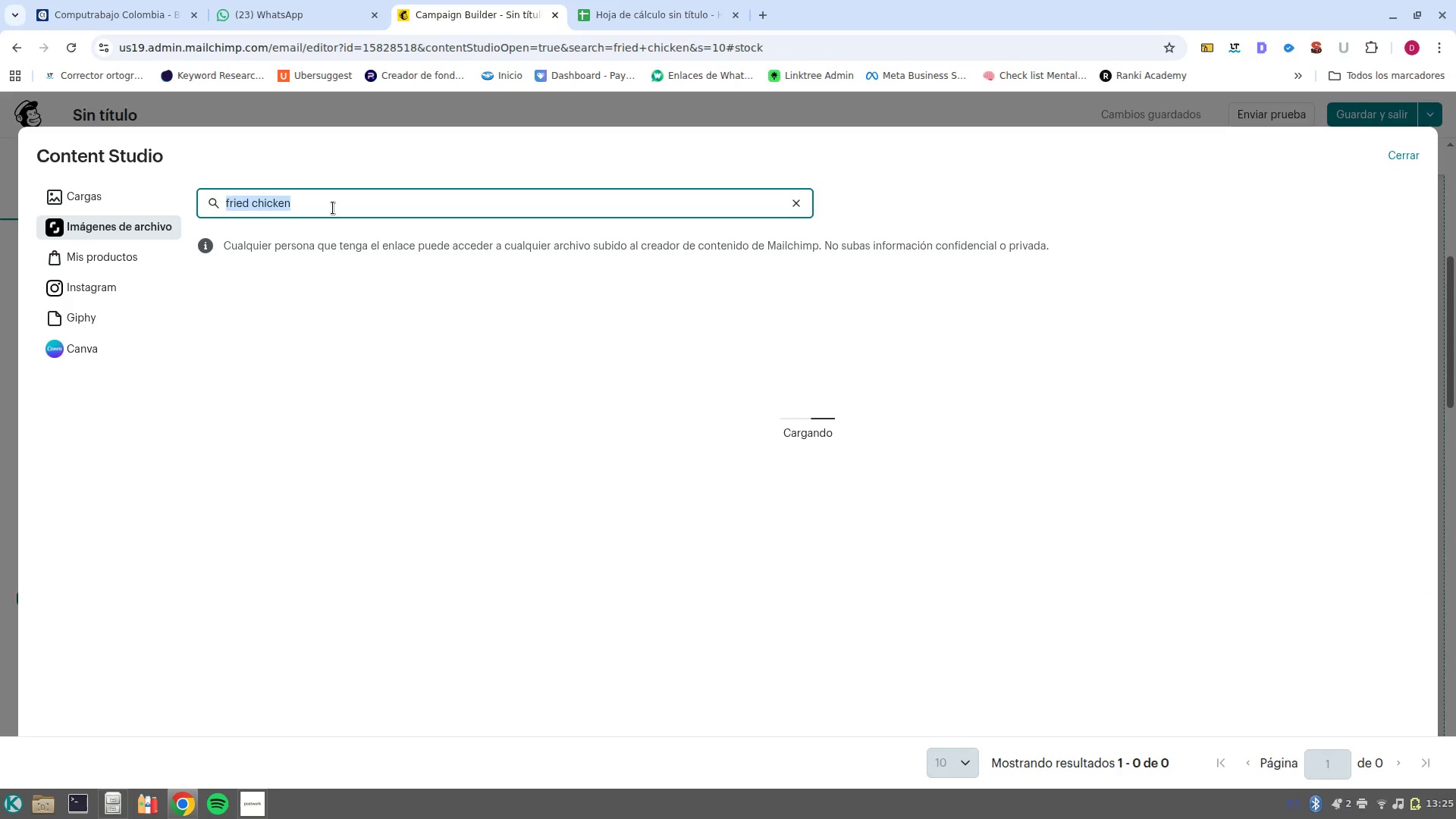 
type(Tukey w)
key(Backspace)
type(sanwich)
 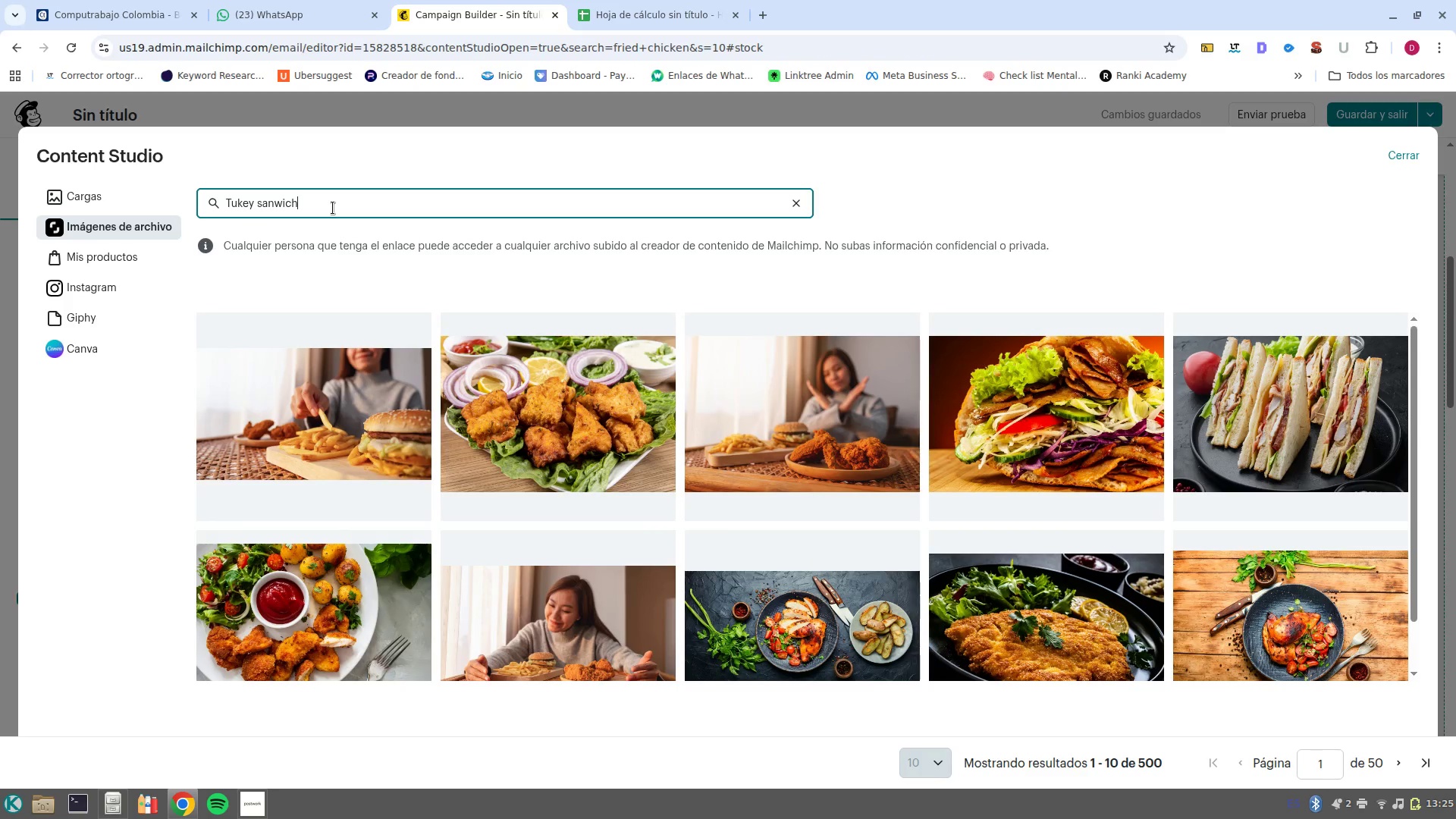 
key(Enter)
 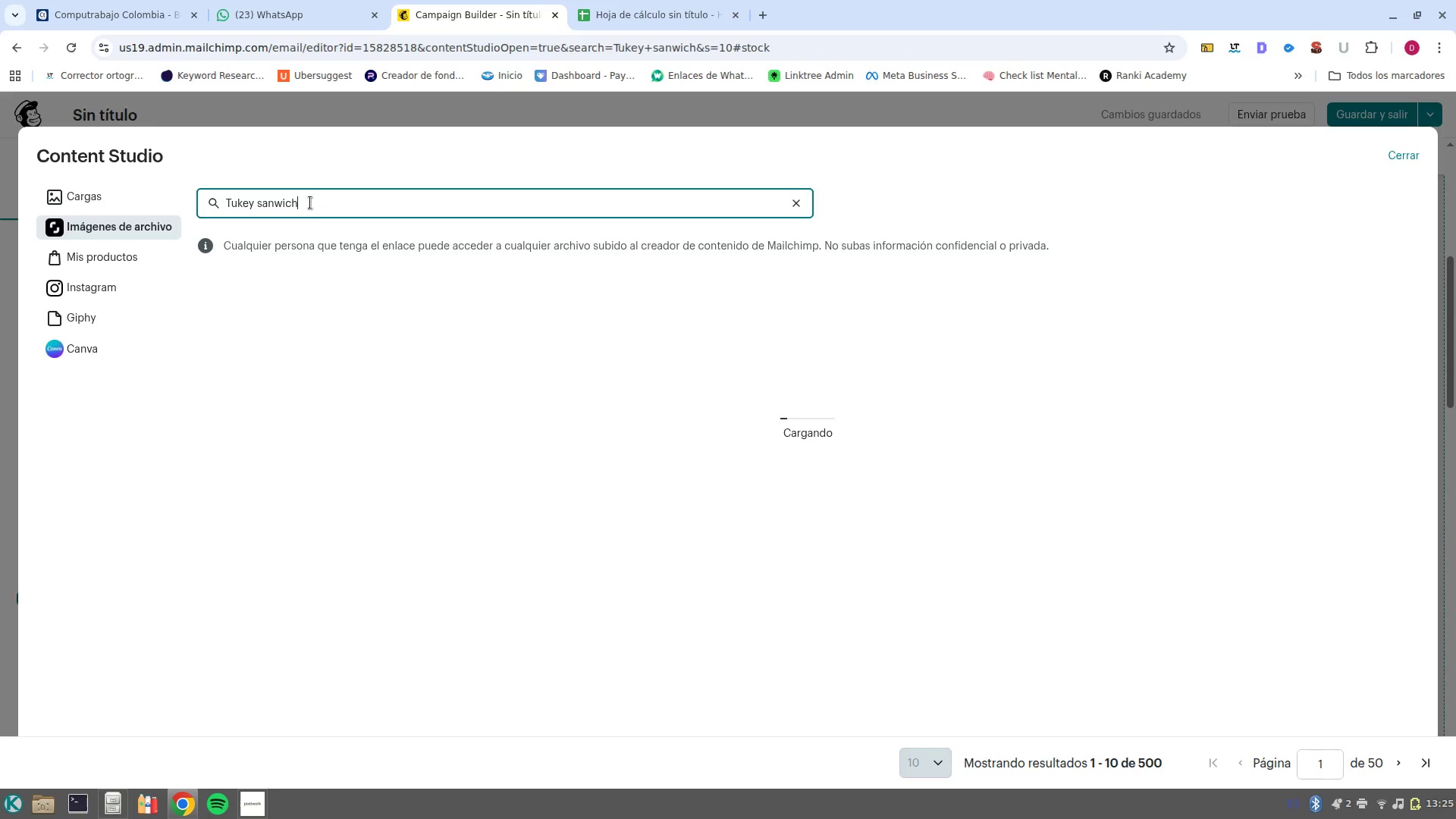 
left_click([283, 203])
 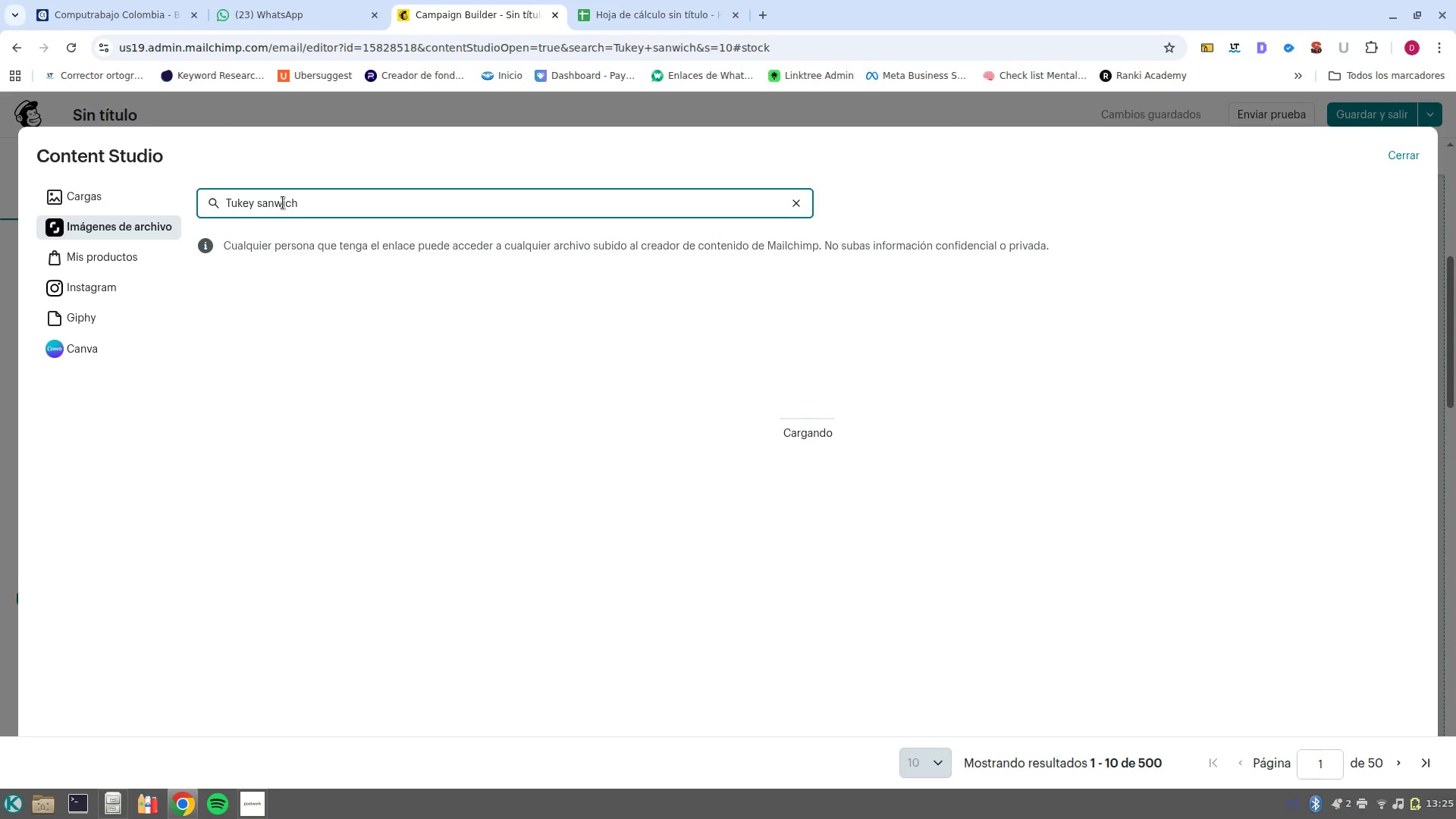 
key(ArrowLeft)
 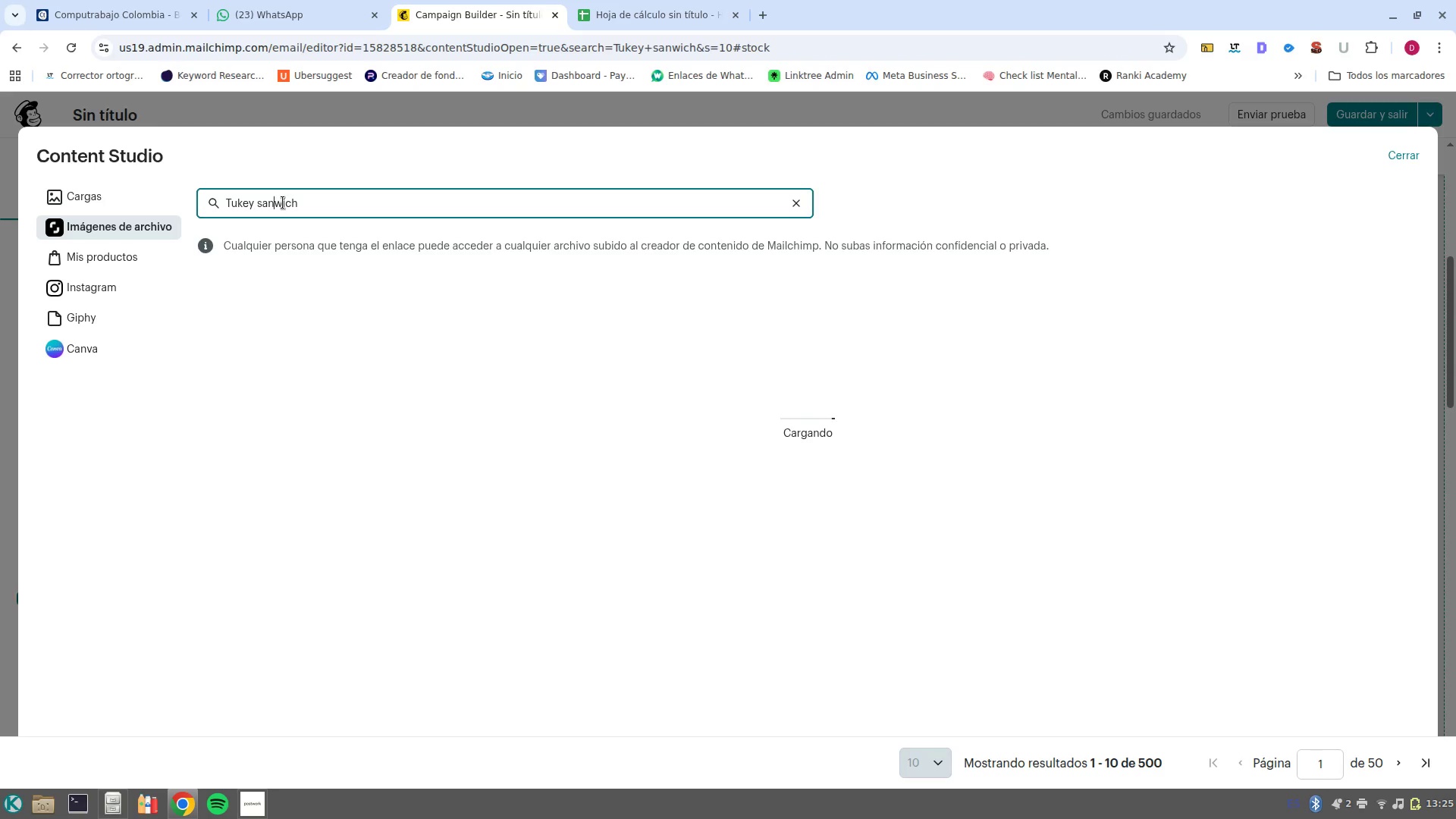 
key(D)
 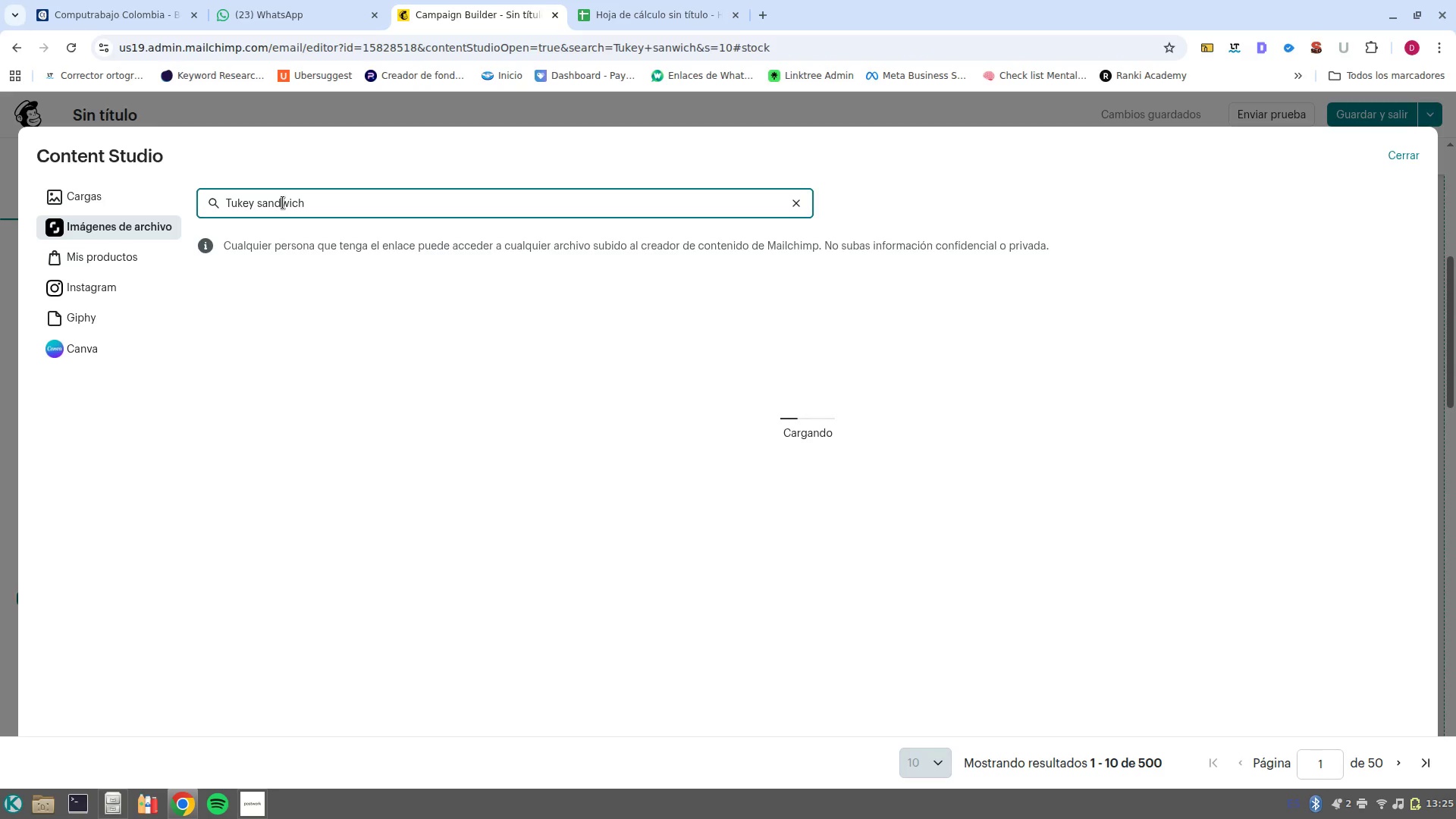 
key(Enter)
 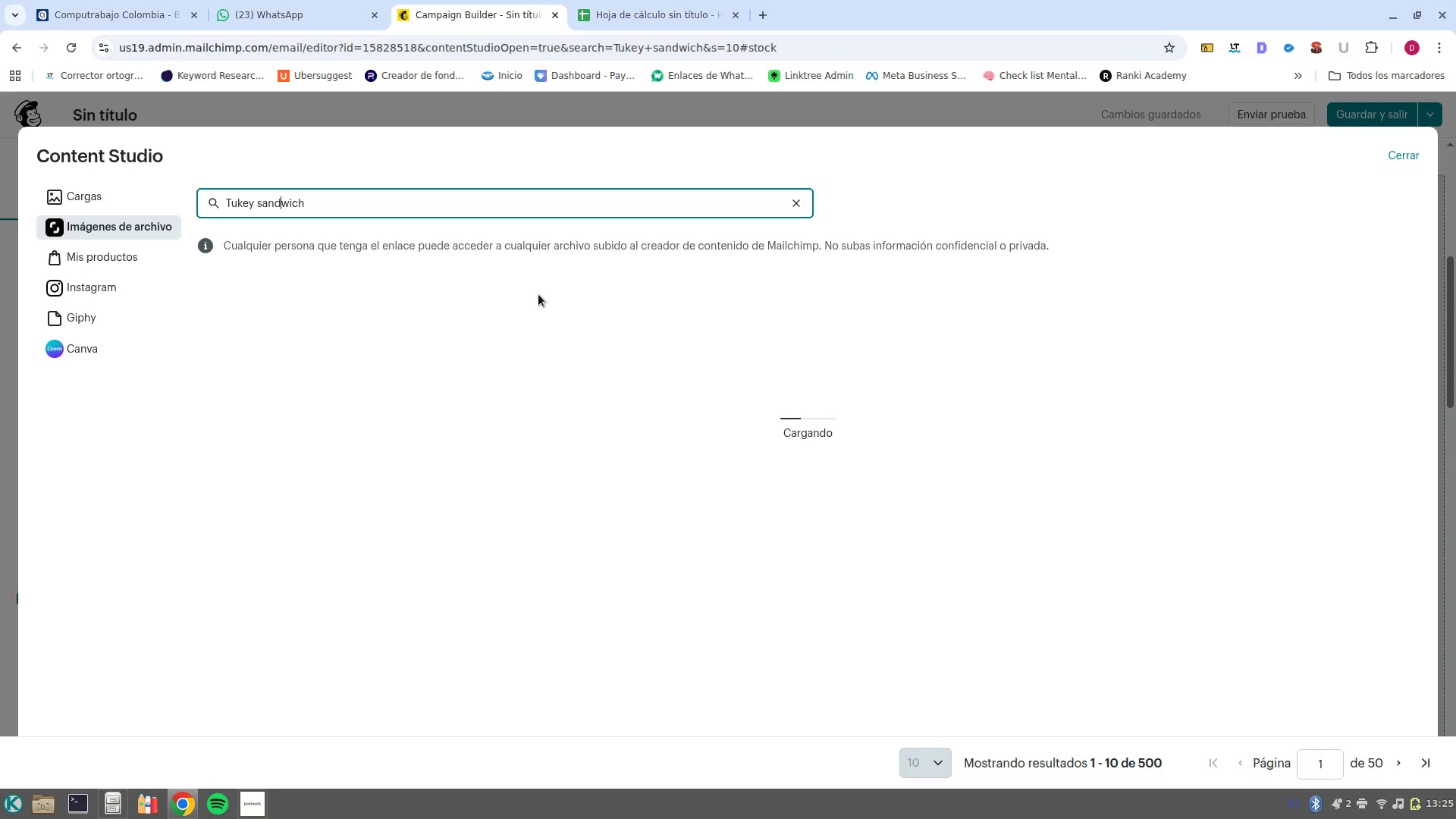 
wait(5.25)
 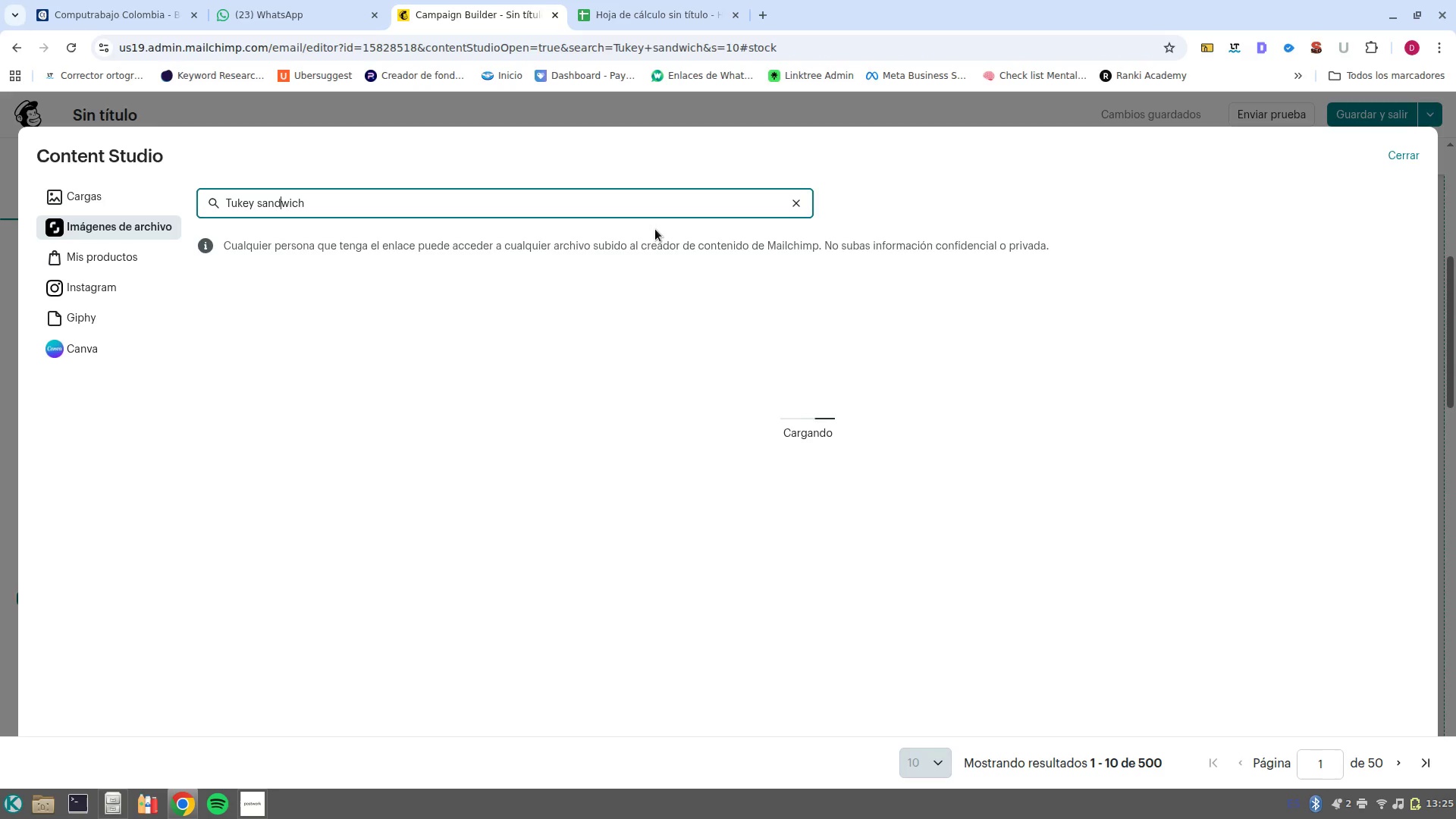 
left_click([240, 198])
 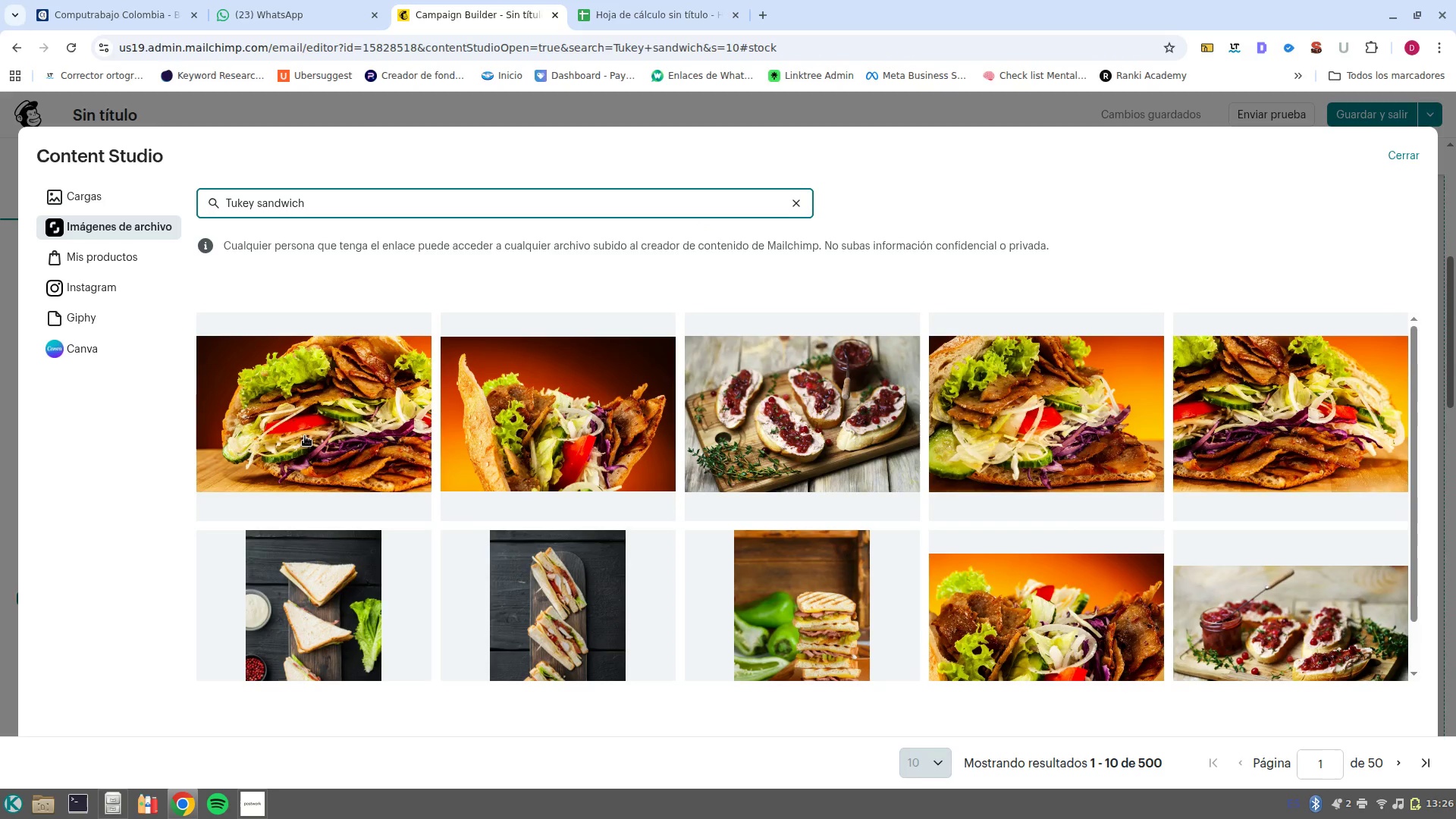 
wait(6.17)
 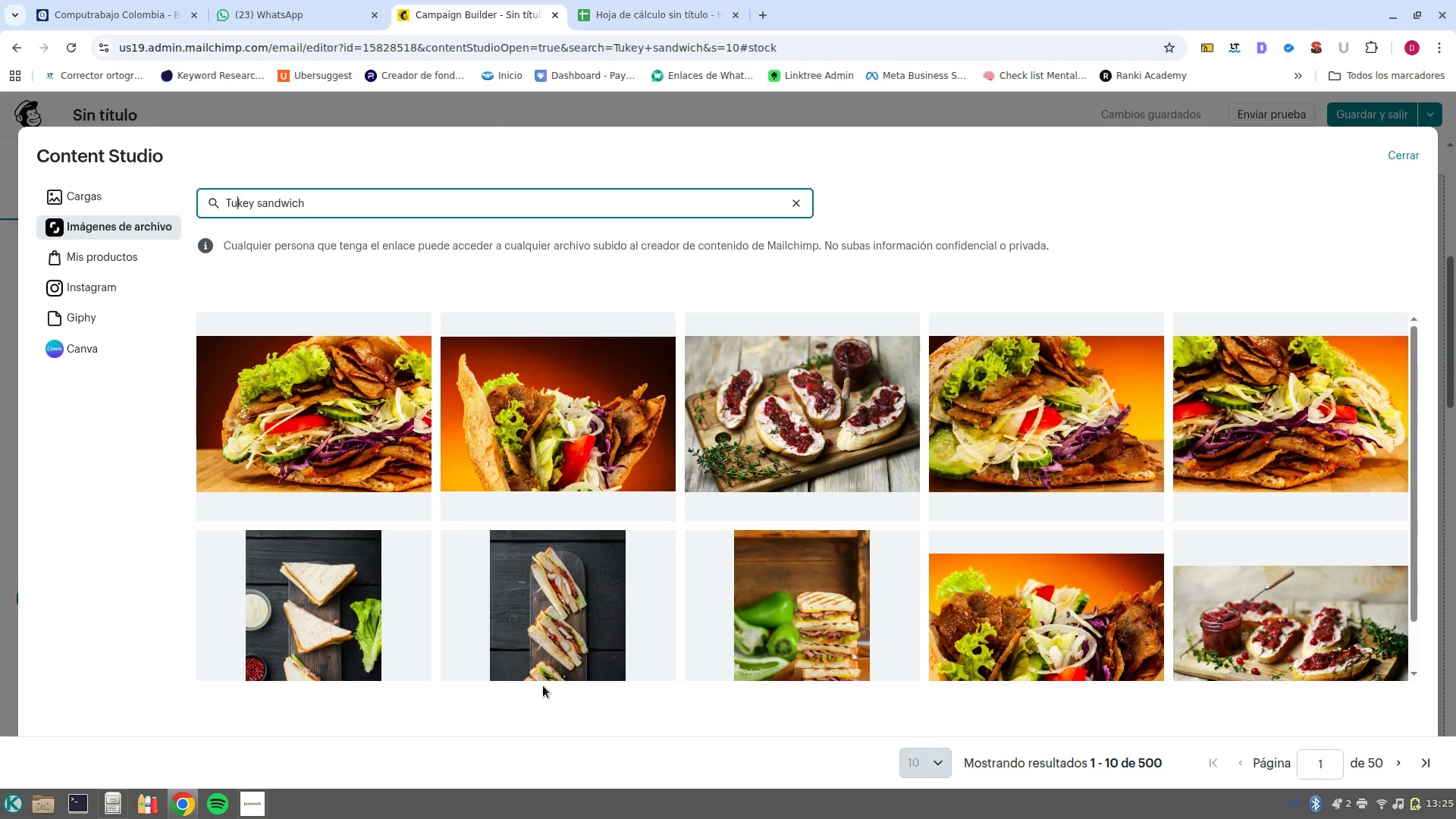 
left_click([359, 436])
 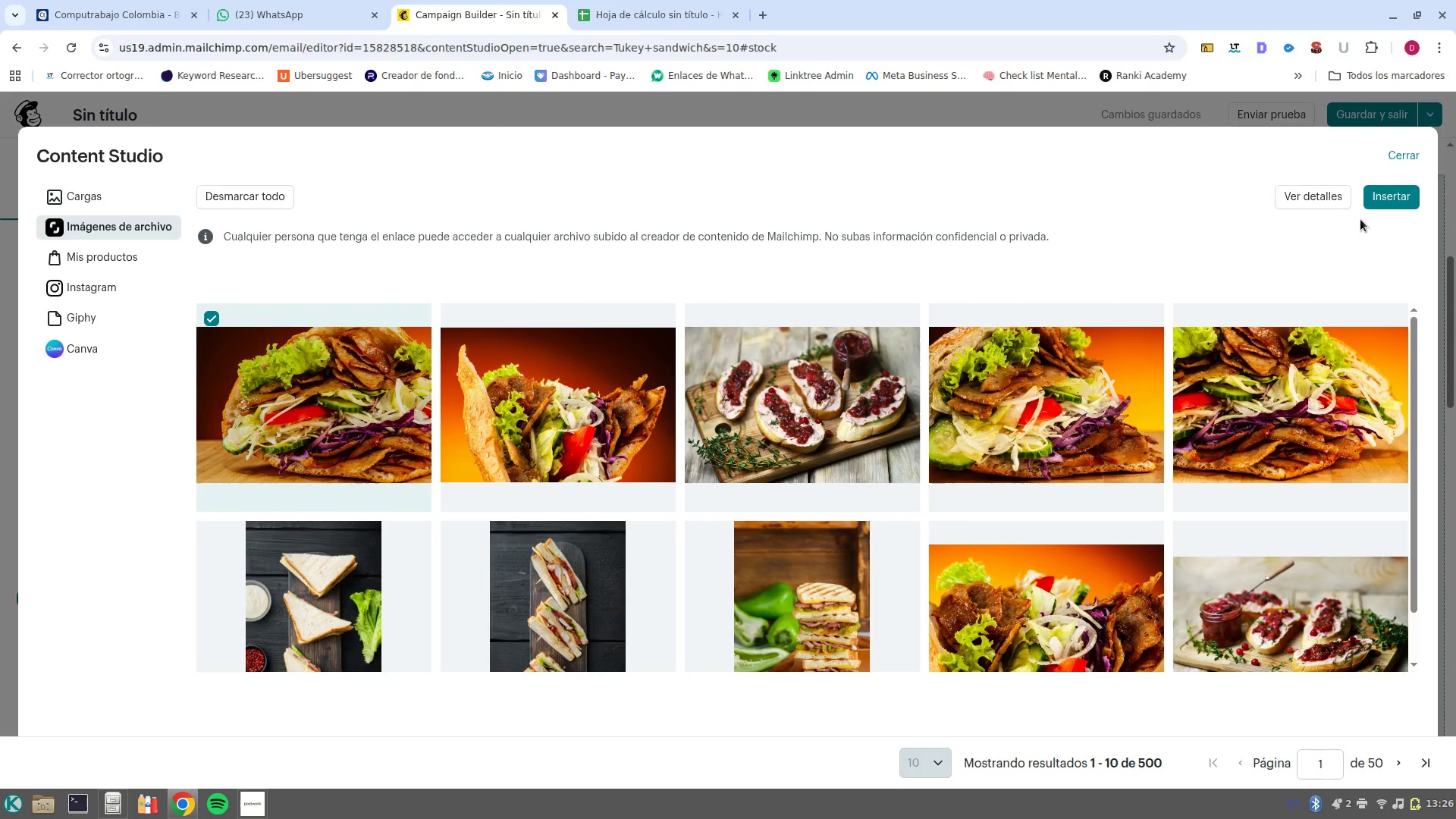 
left_click([1395, 199])
 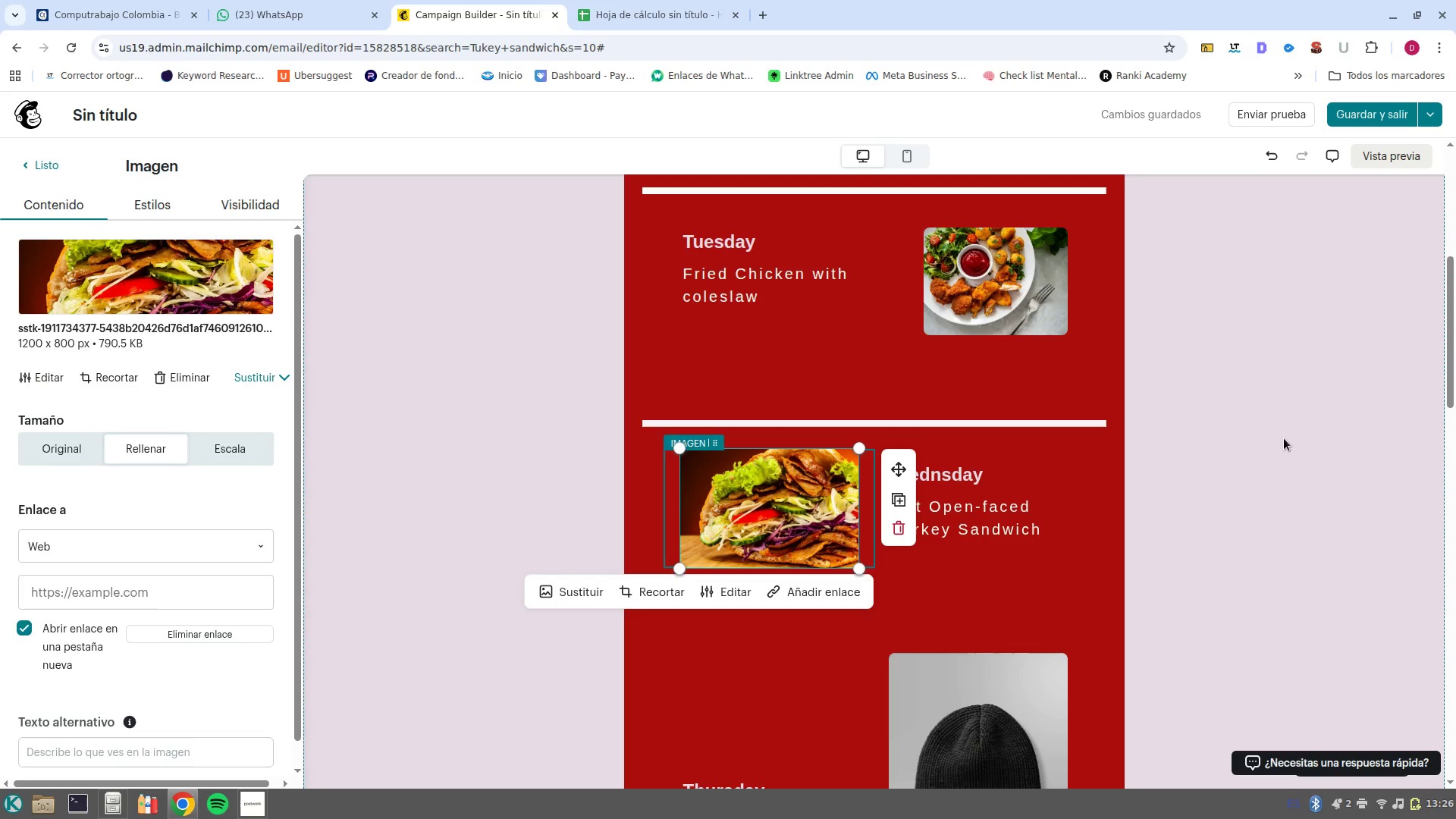 
wait(22.24)
 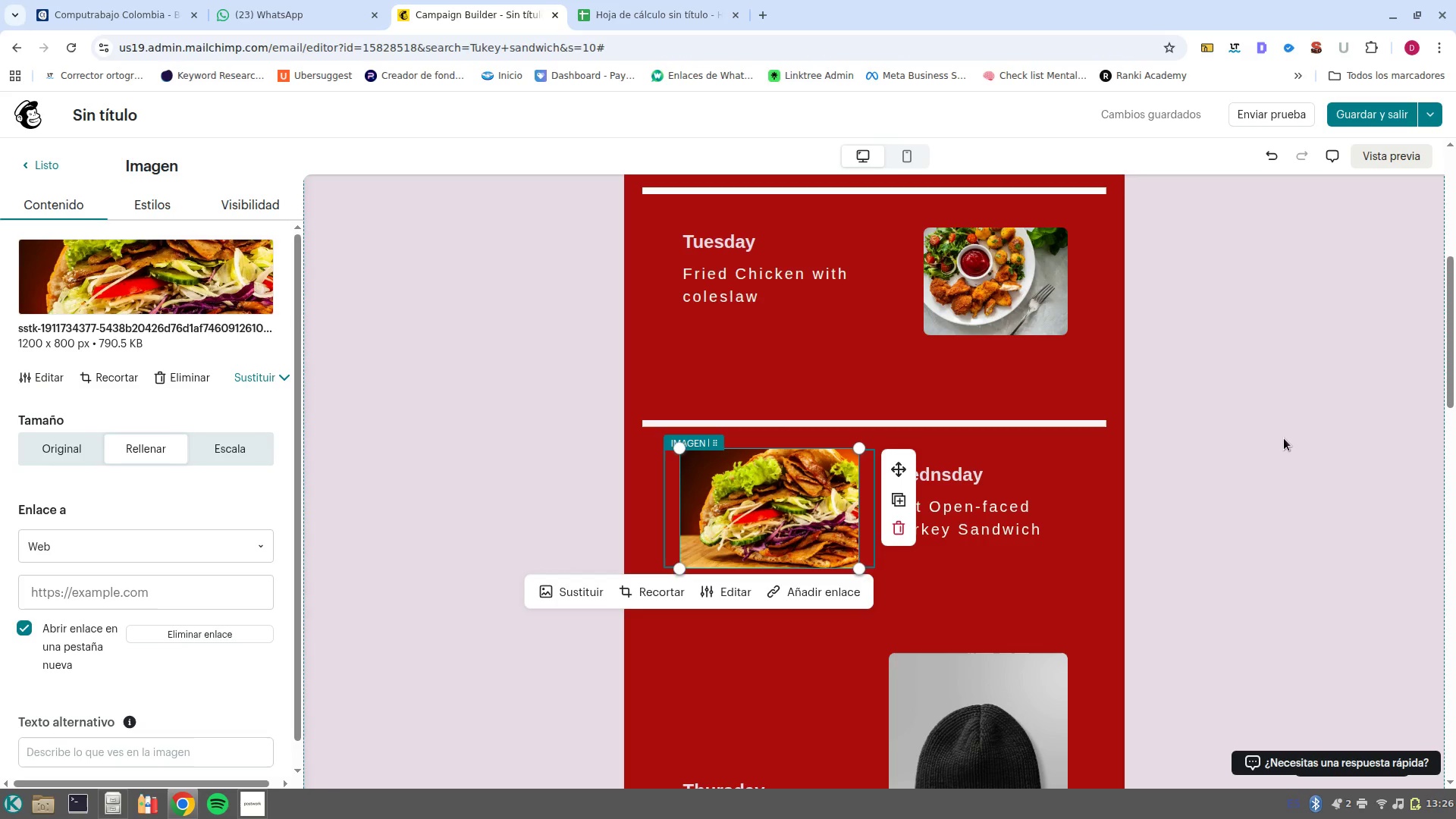 
left_click([1428, 661])
 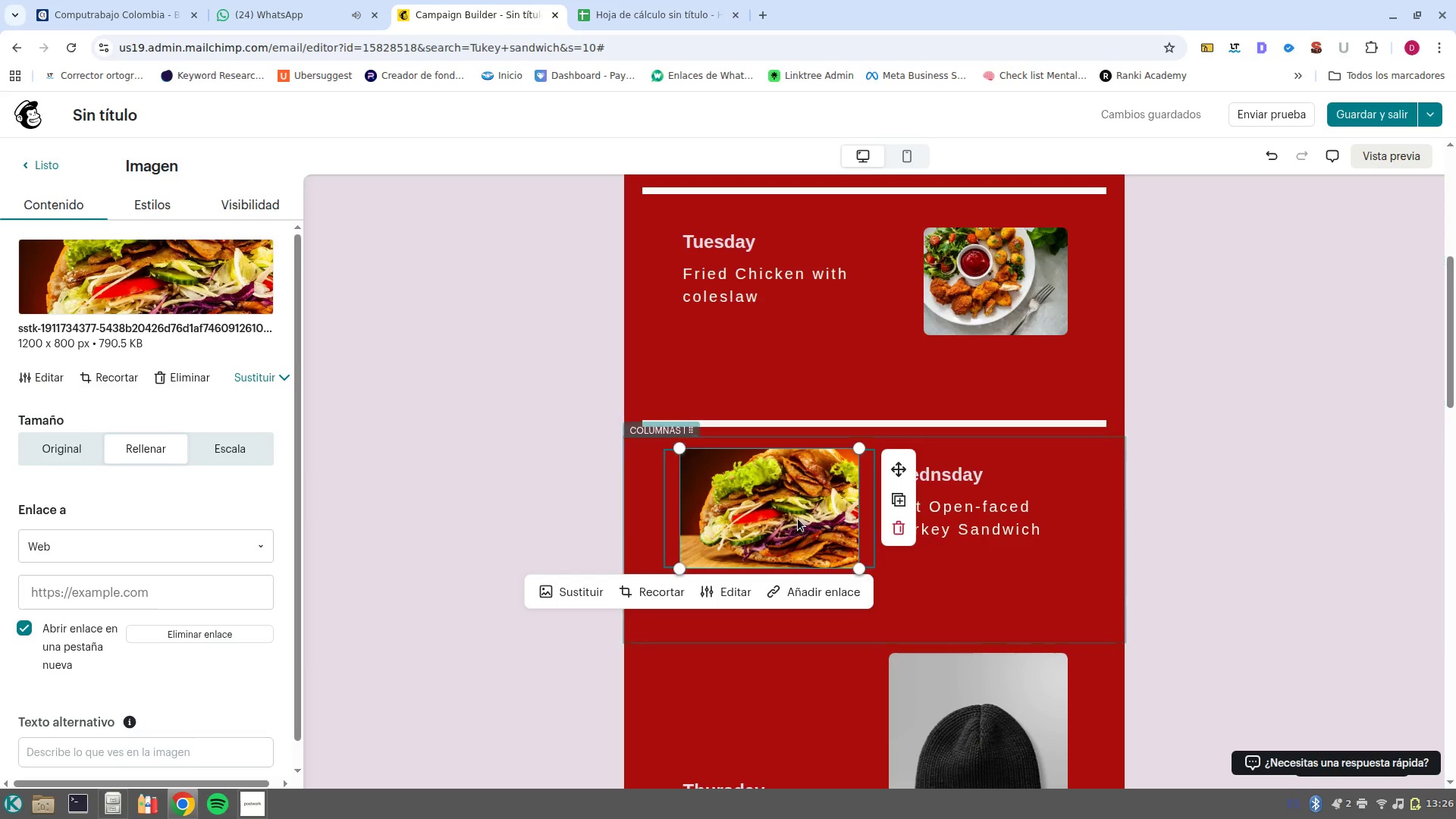 
scroll: coordinate [796, 521], scroll_direction: down, amount: 1.0
 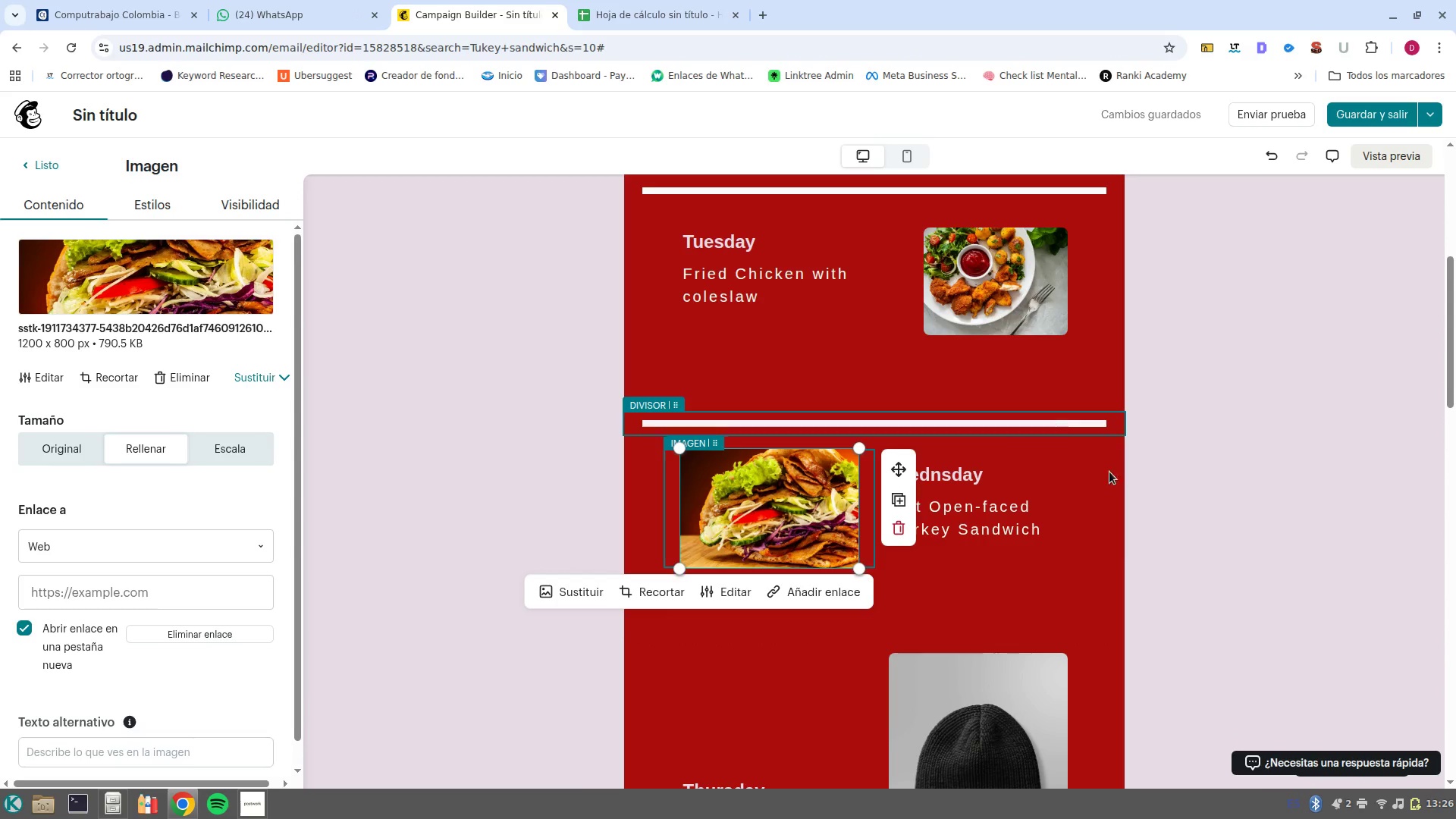 
scroll: coordinate [1120, 428], scroll_direction: none, amount: 0.0
 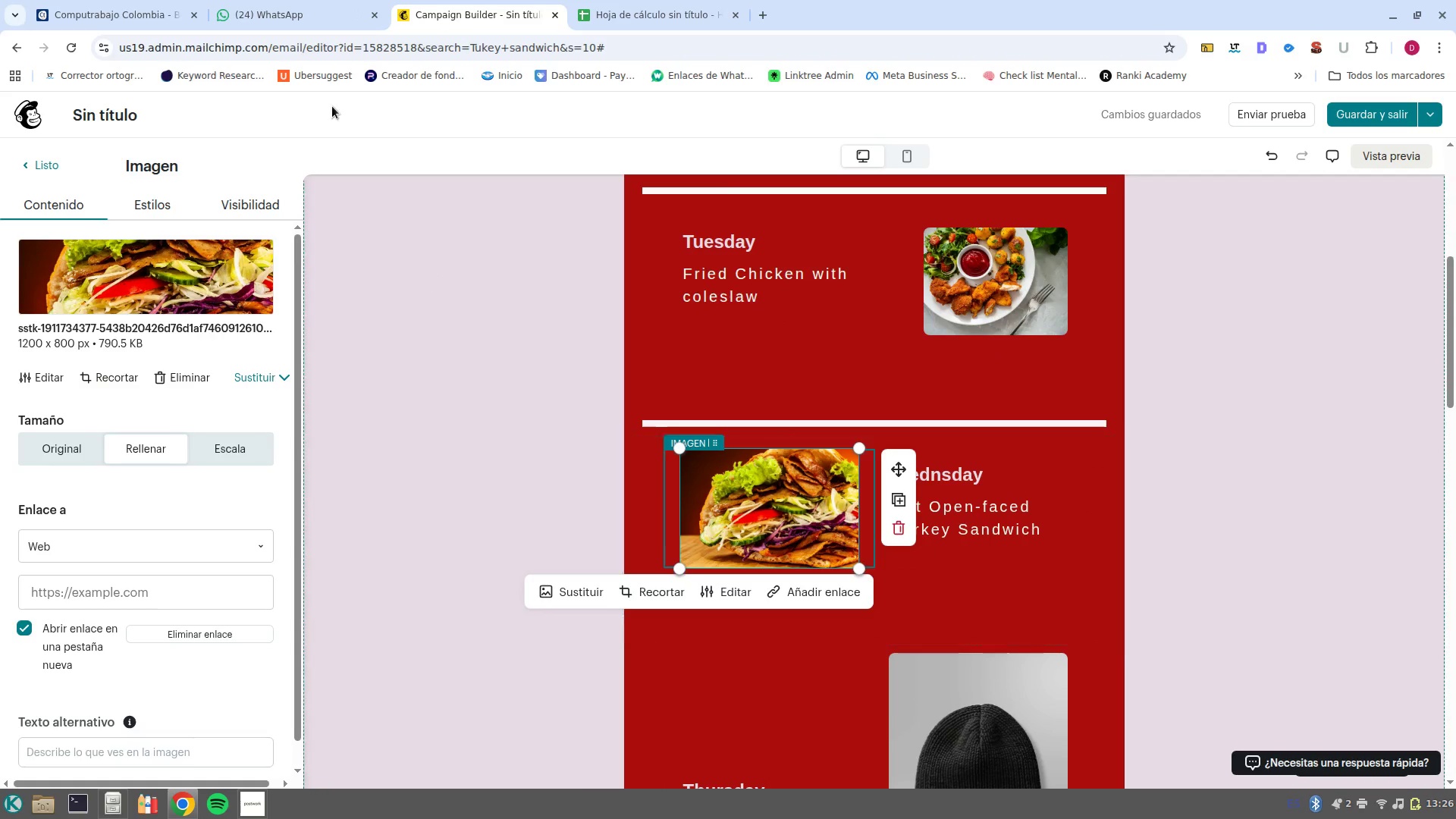 
left_click([371, 12])
 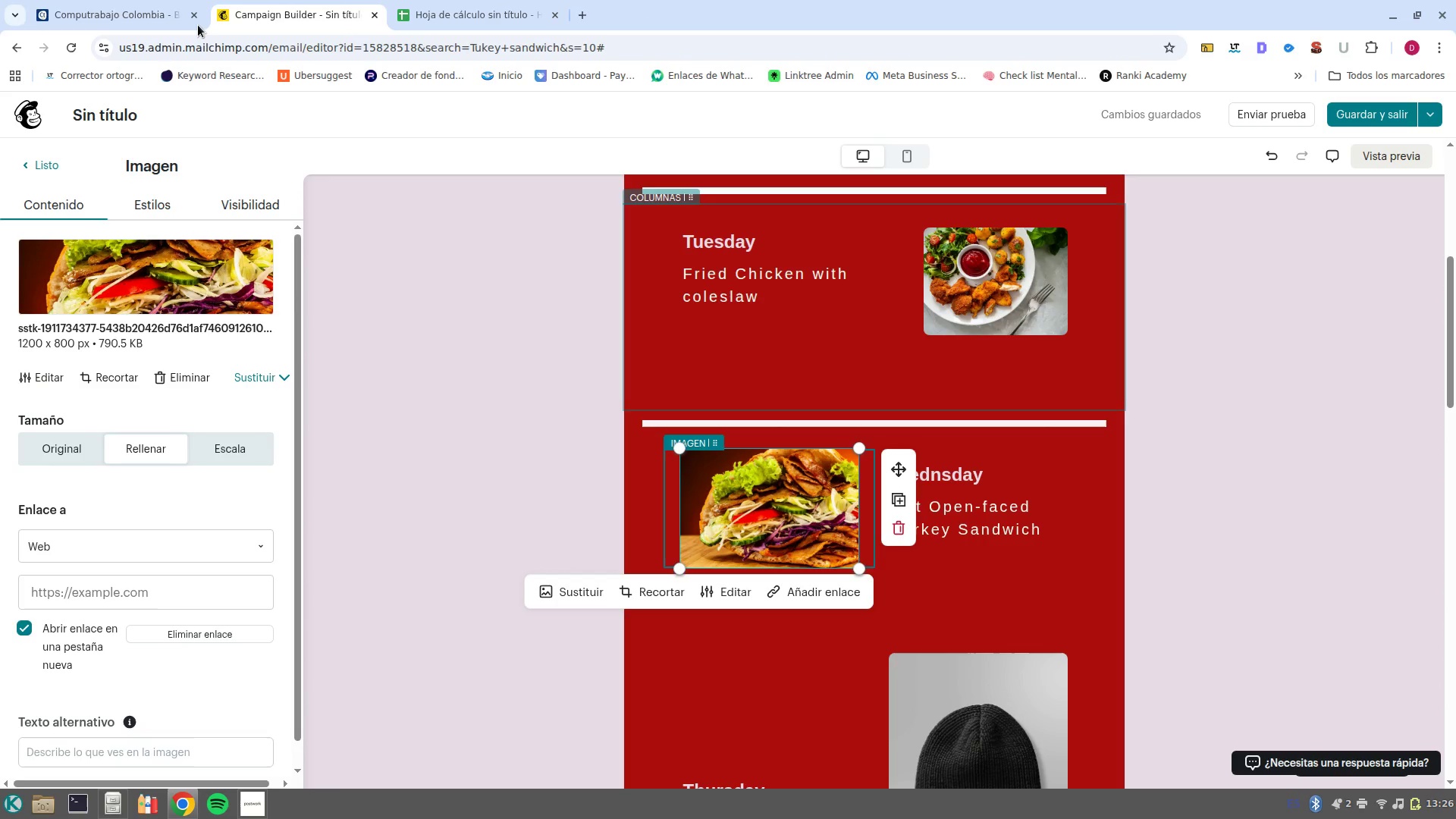 
left_click([193, 18])
 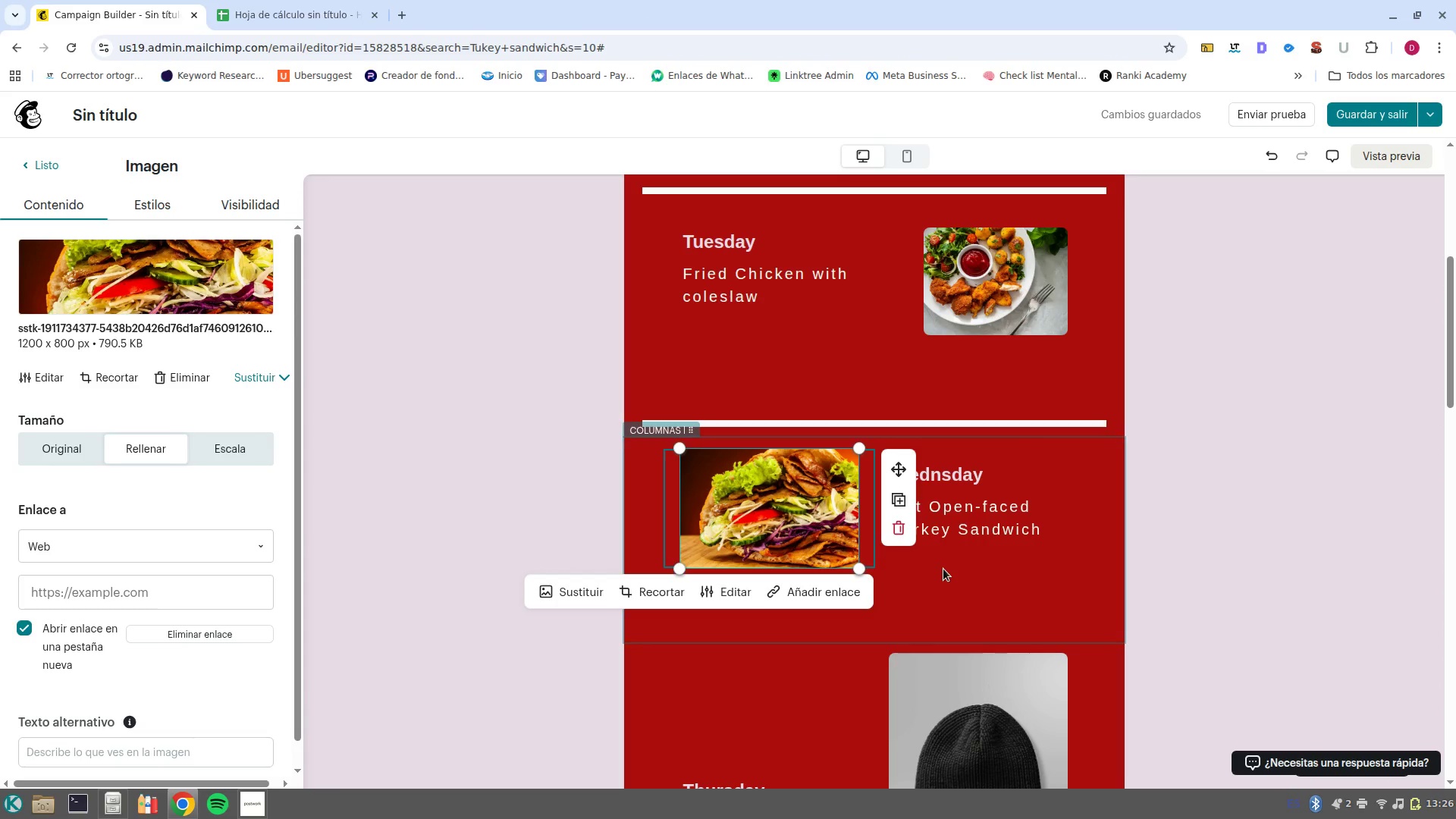 
left_click([946, 557])
 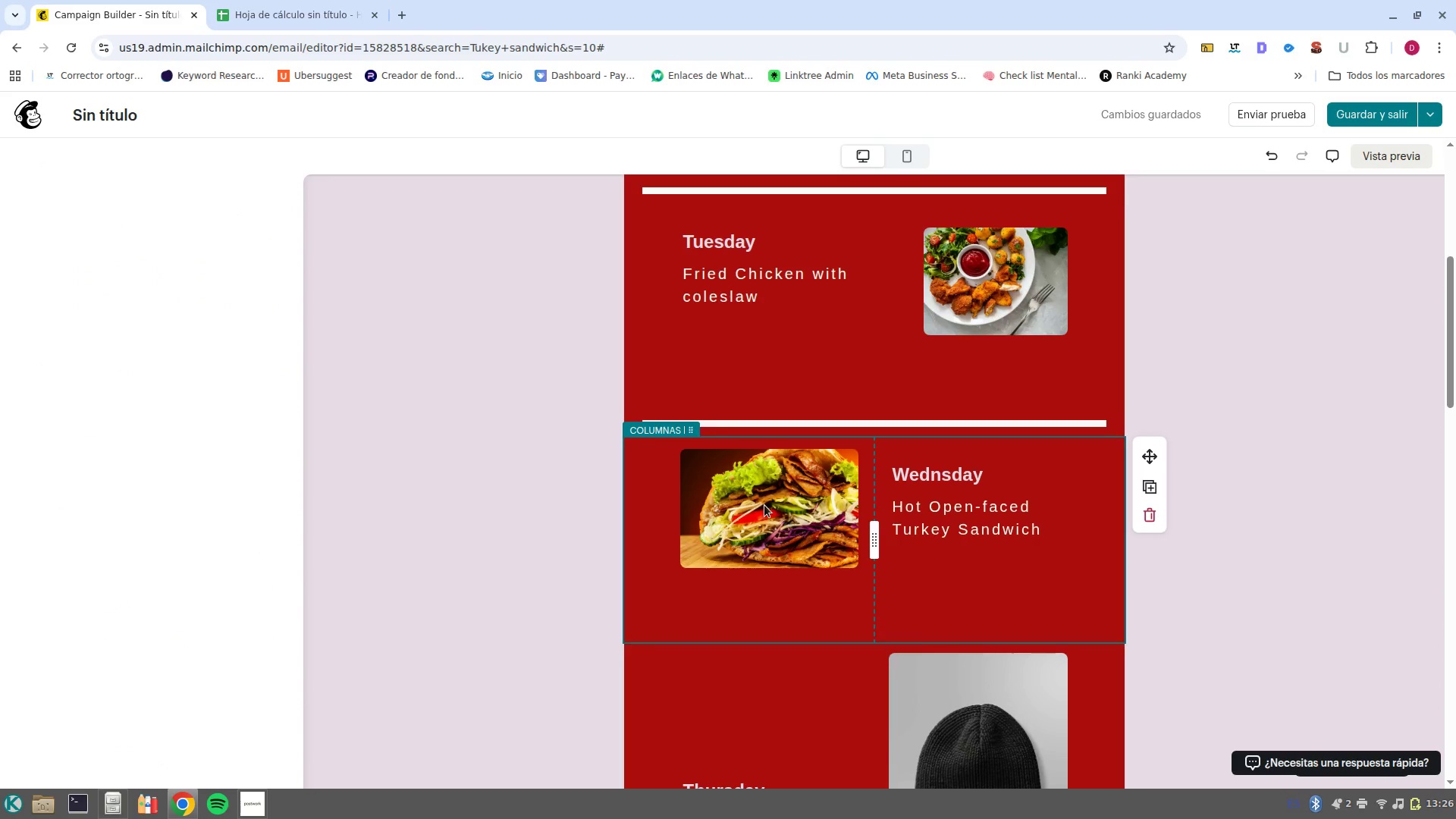 
left_click([766, 502])
 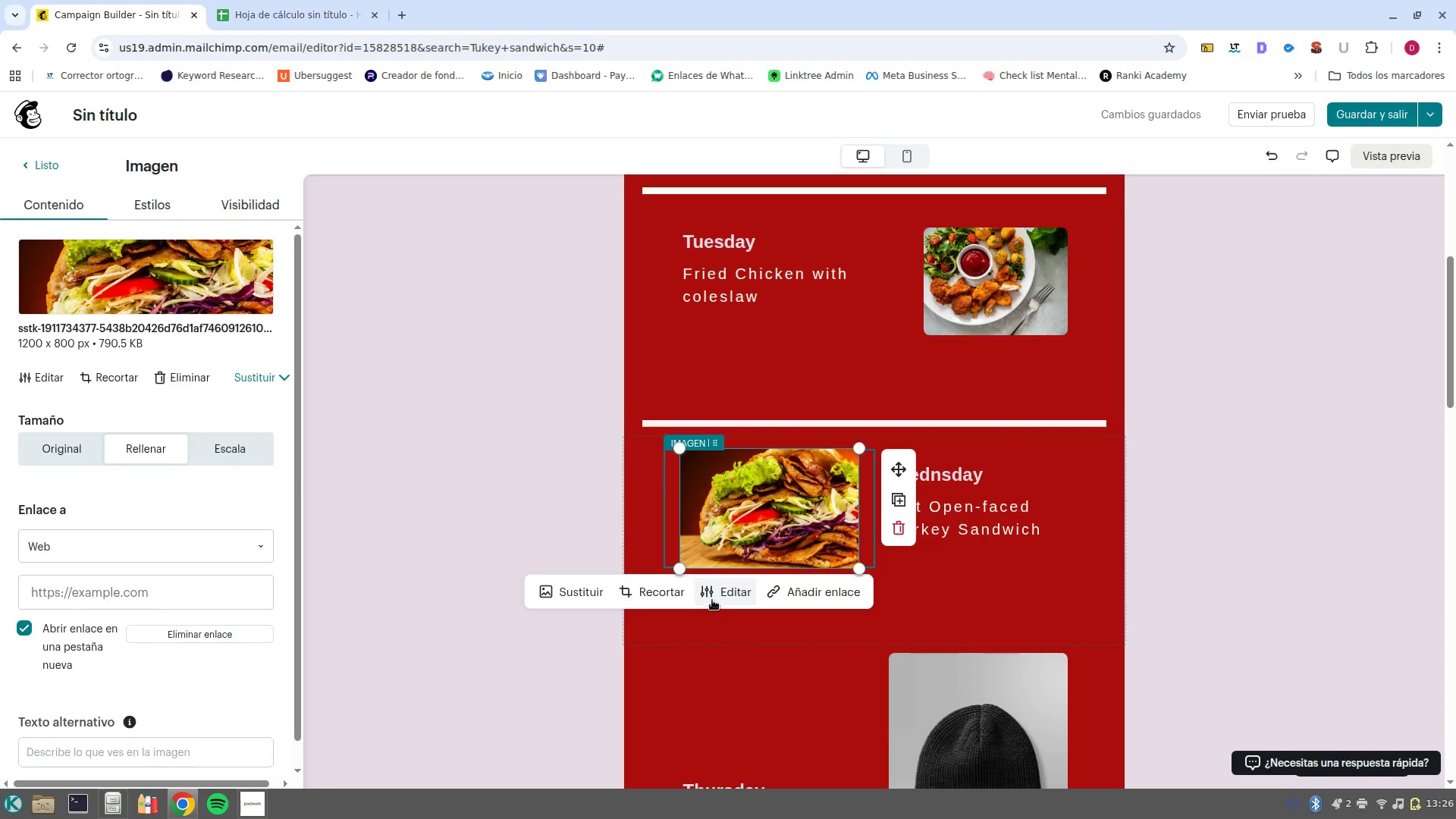 
left_click([717, 597])
 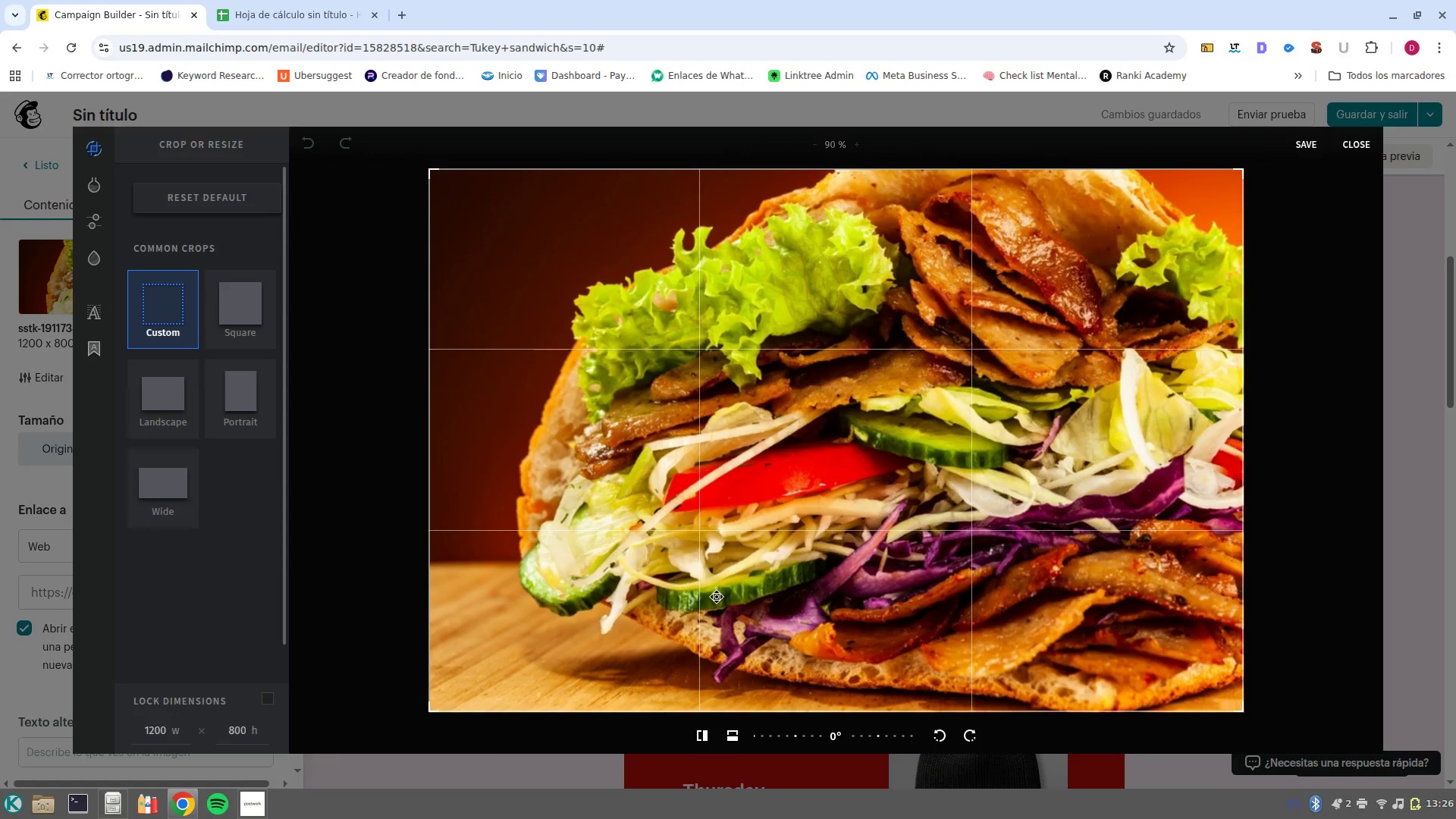 
left_click([163, 728])
 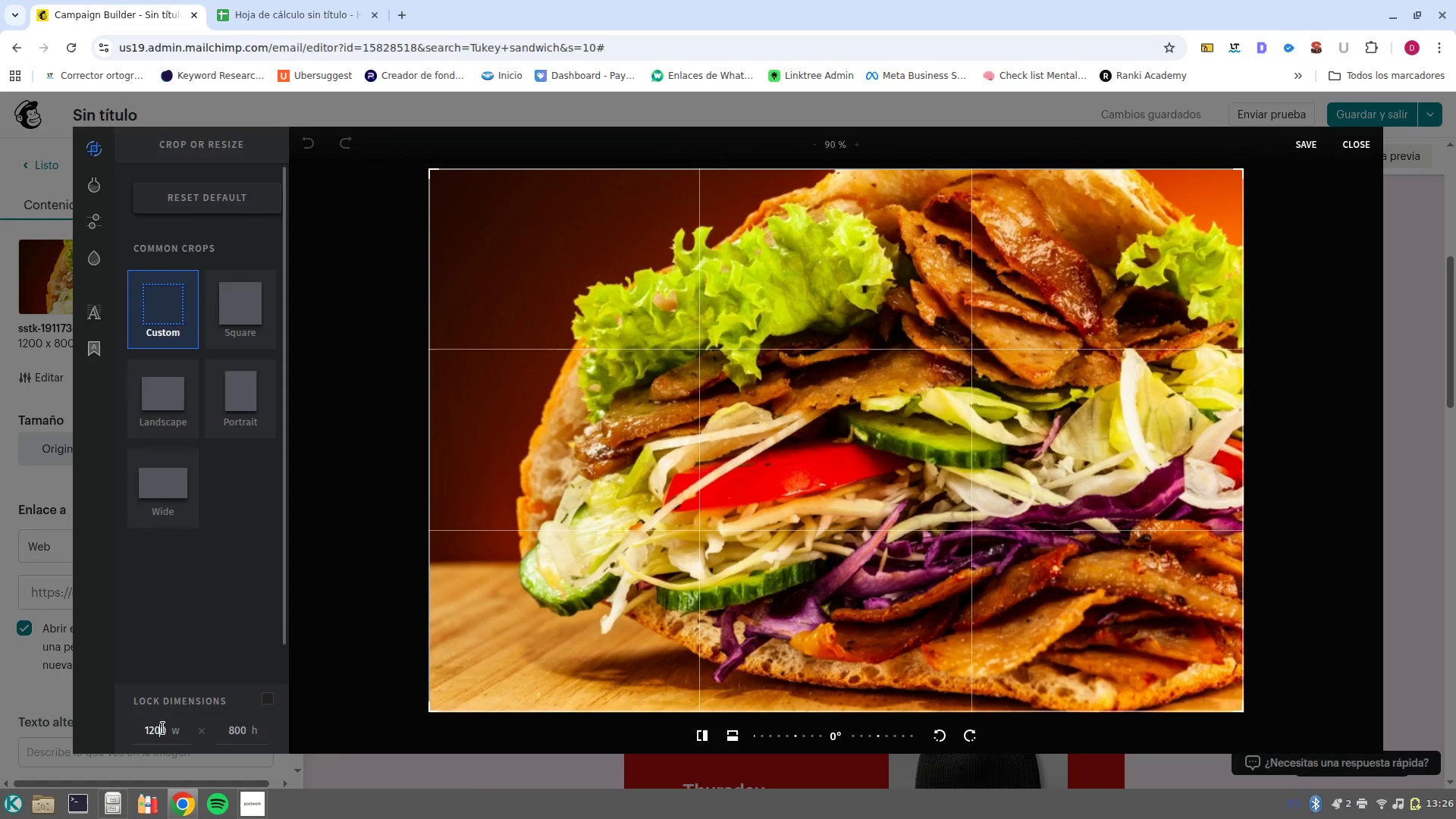 
left_click([163, 728])
 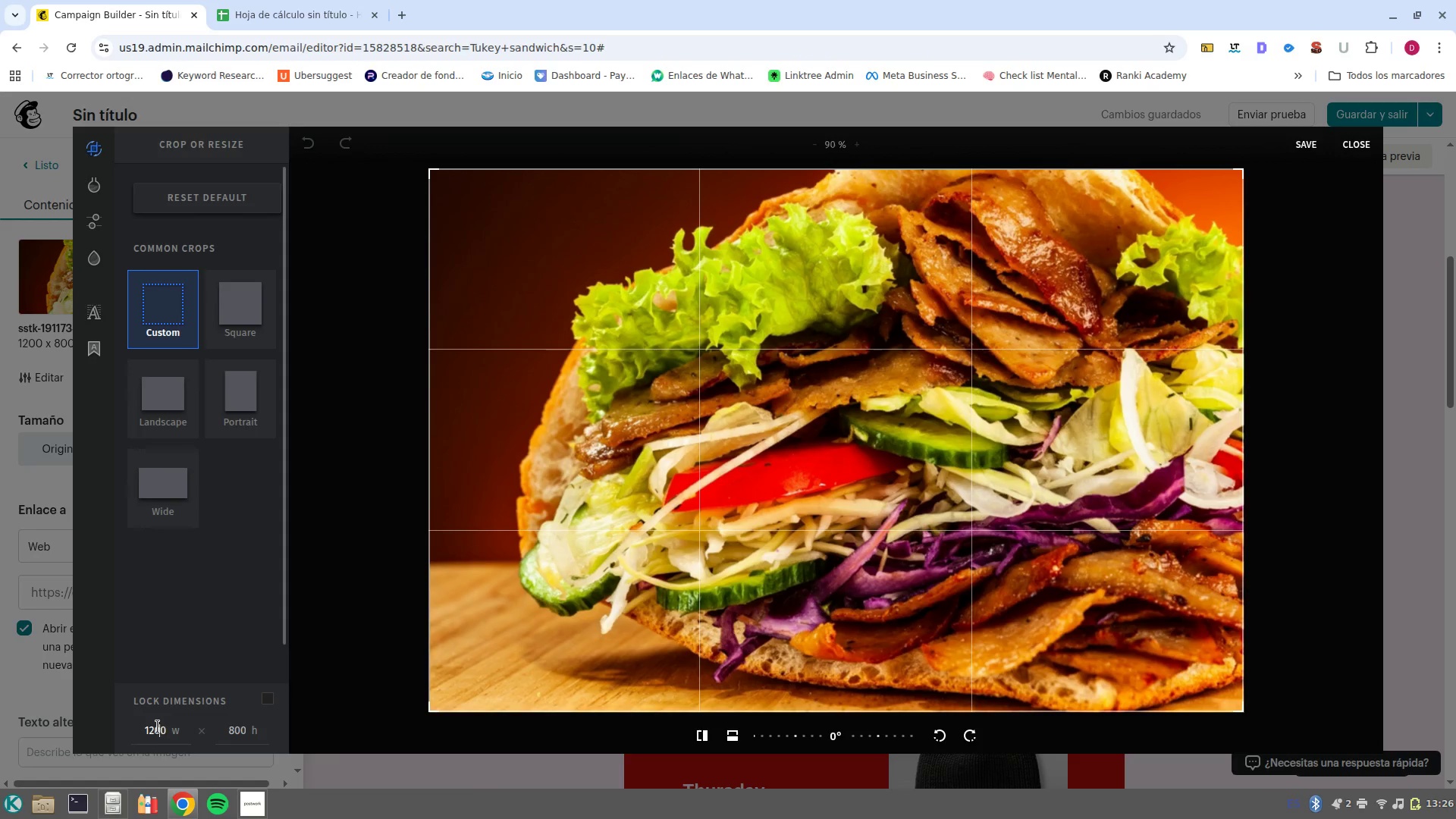 
left_click([156, 726])
 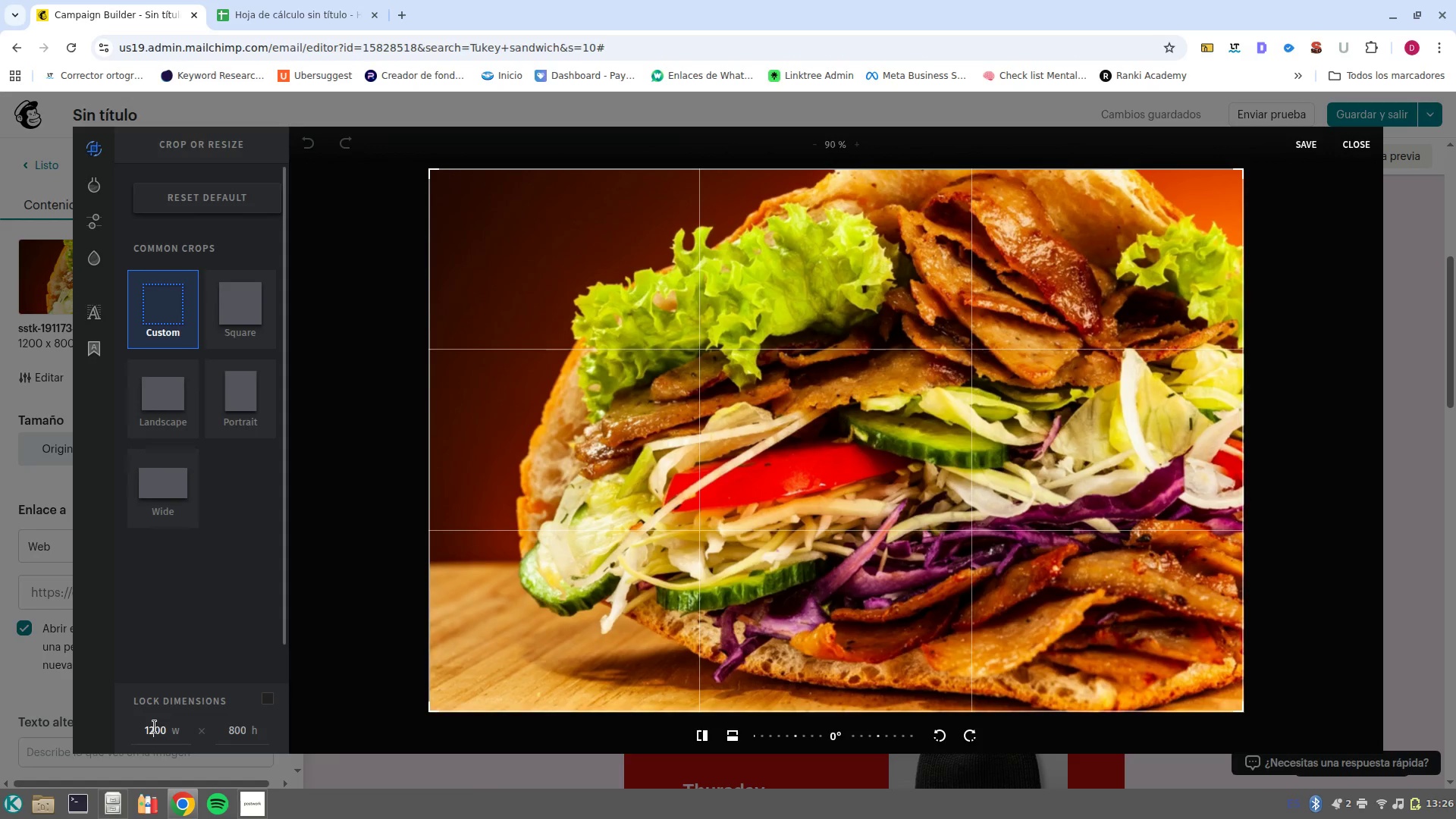 
left_click([155, 726])
 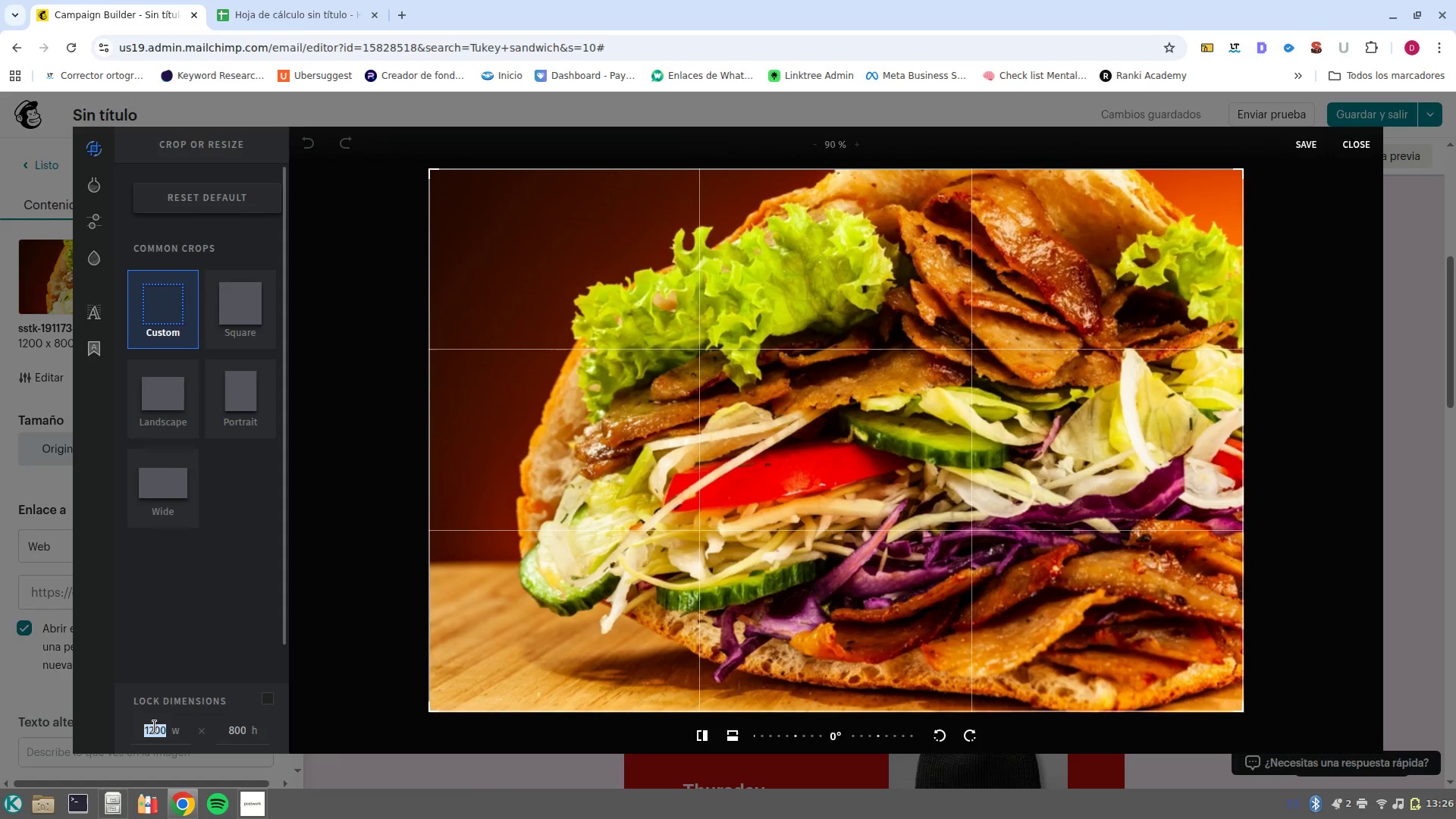 
type(600)
 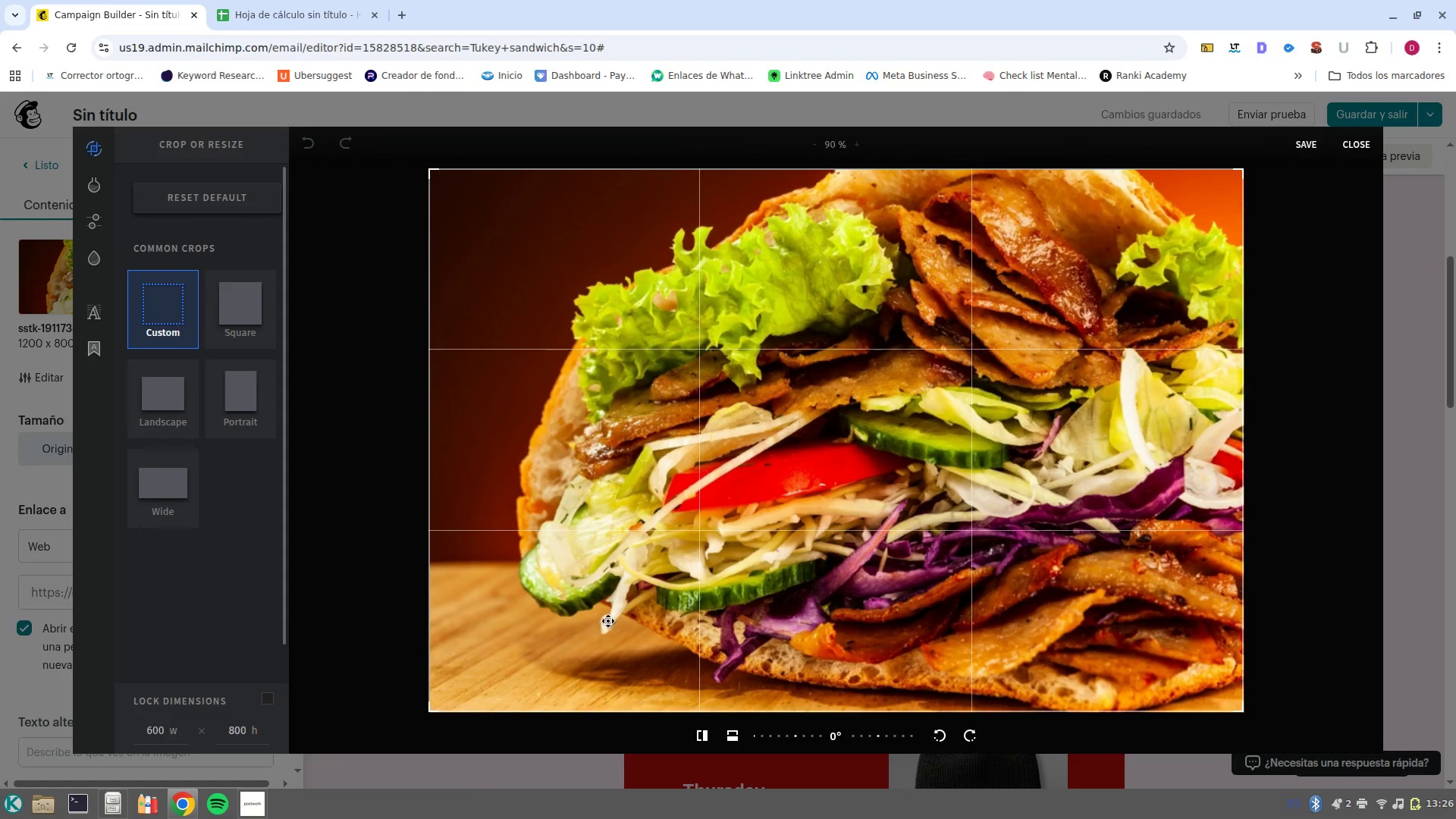 
key(NumpadEnter)
 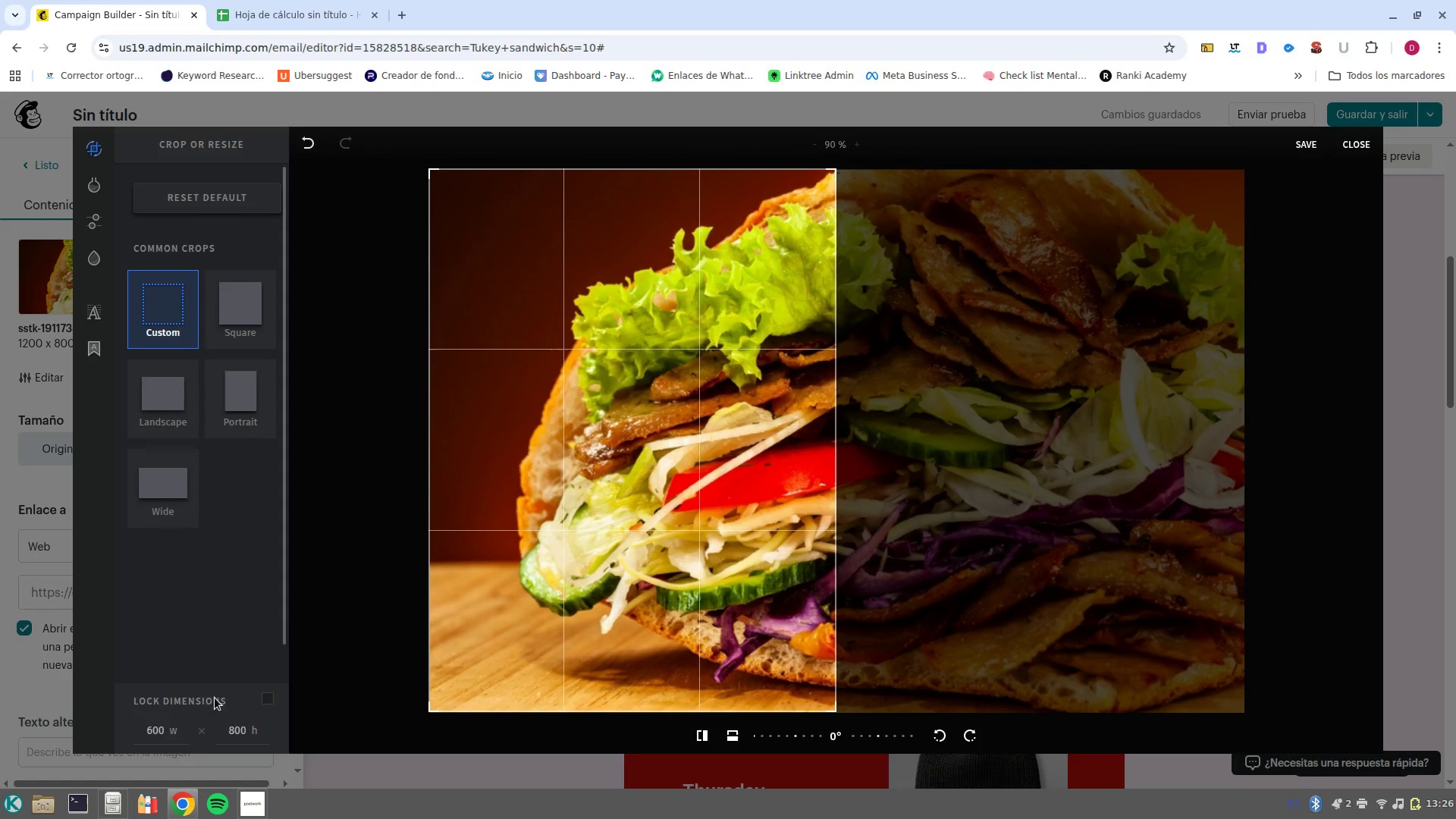 
left_click([270, 703])
 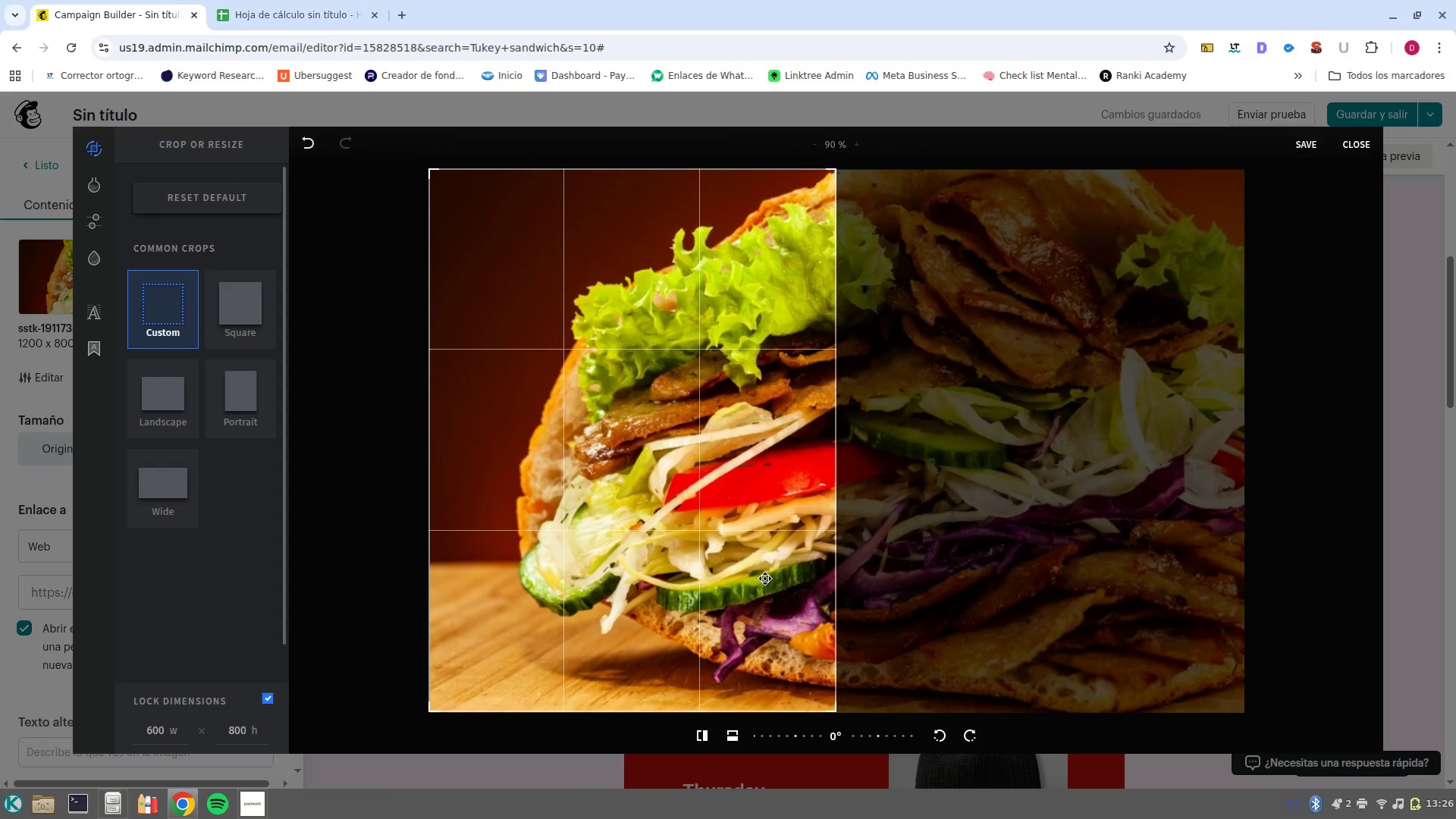 
key(NumpadEnter)
 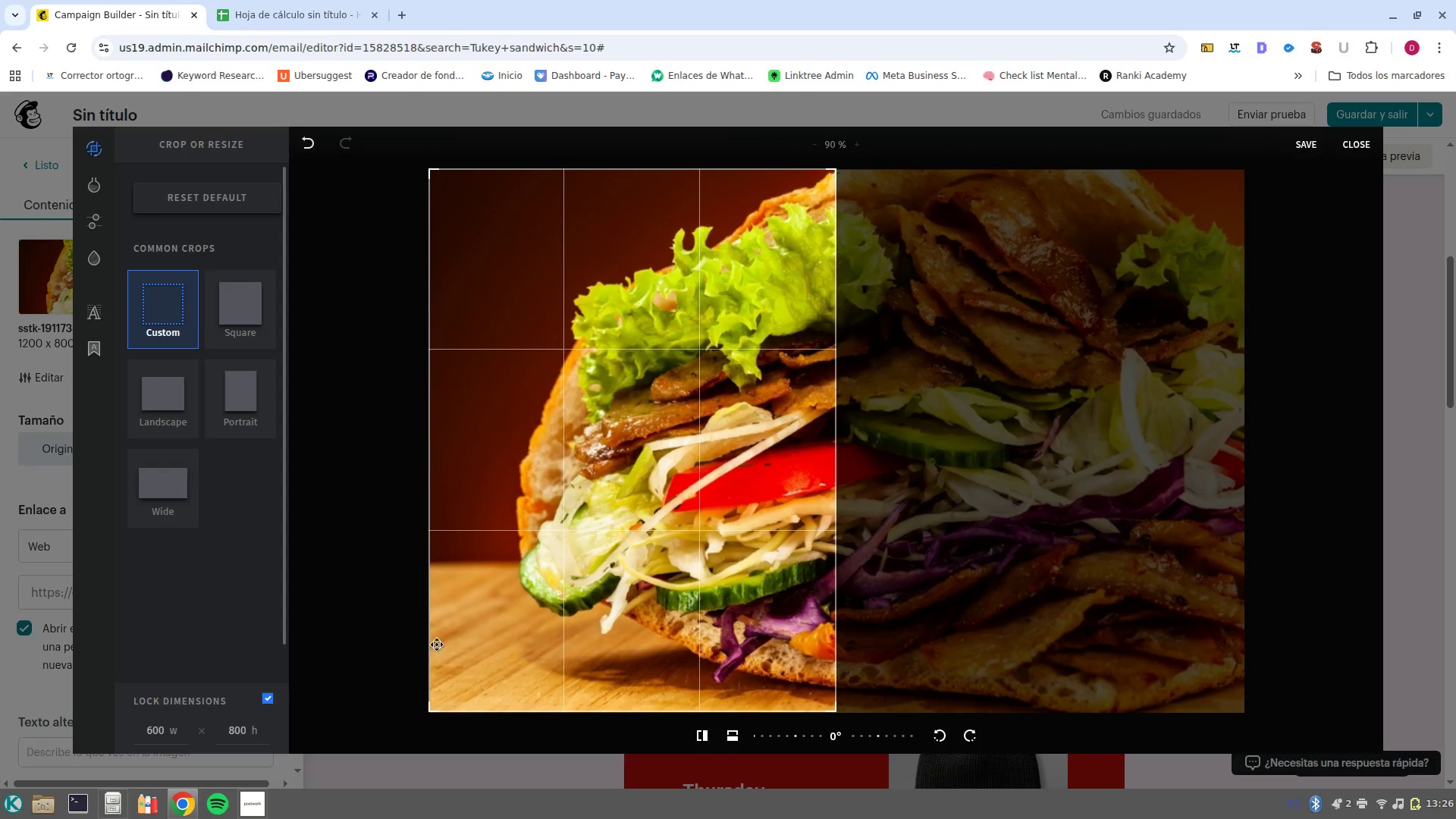 
left_click([369, 691])
 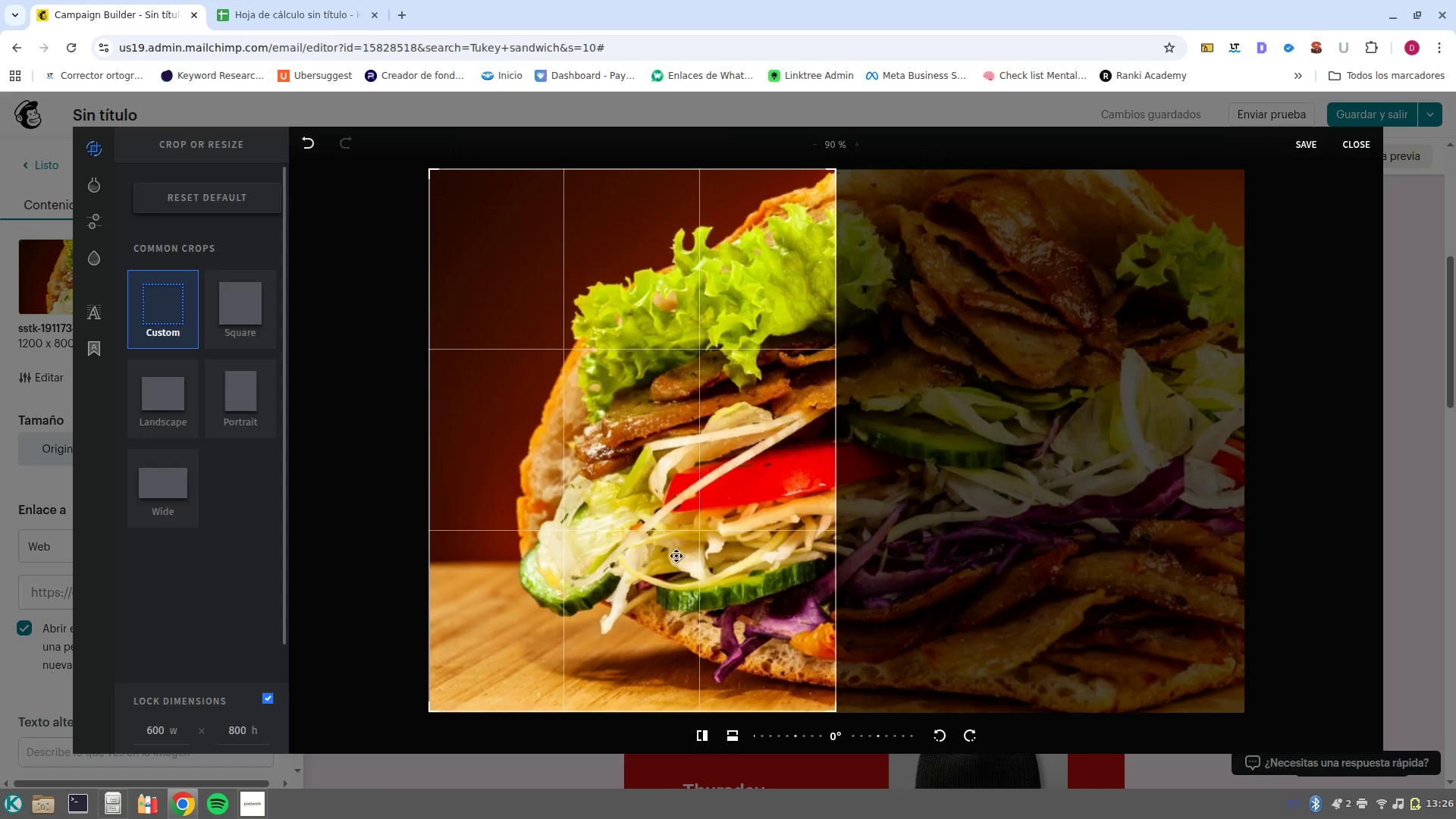 
left_click_drag(start_coordinate=[679, 556], to_coordinate=[755, 547])
 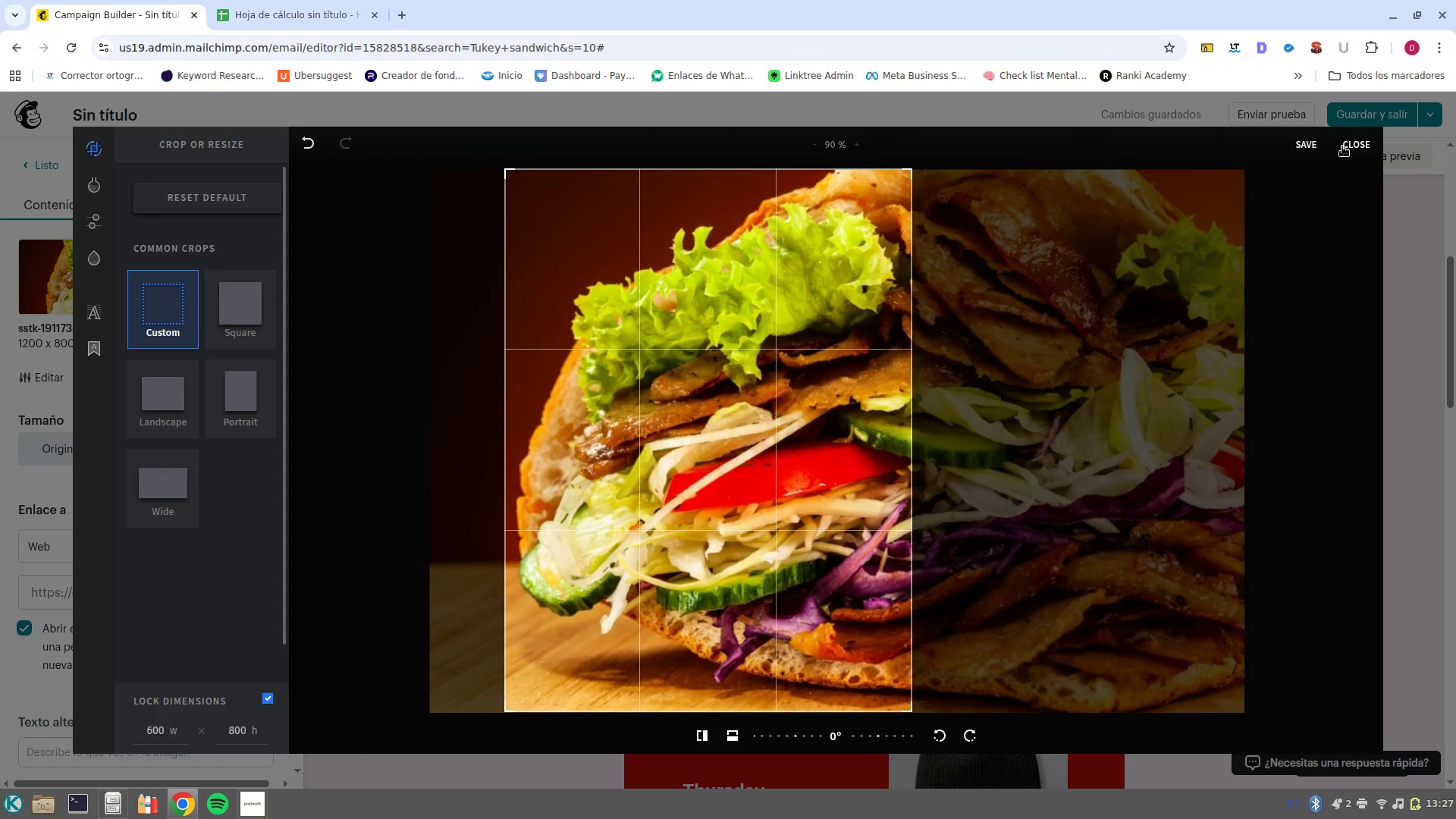 
left_click([1342, 146])
 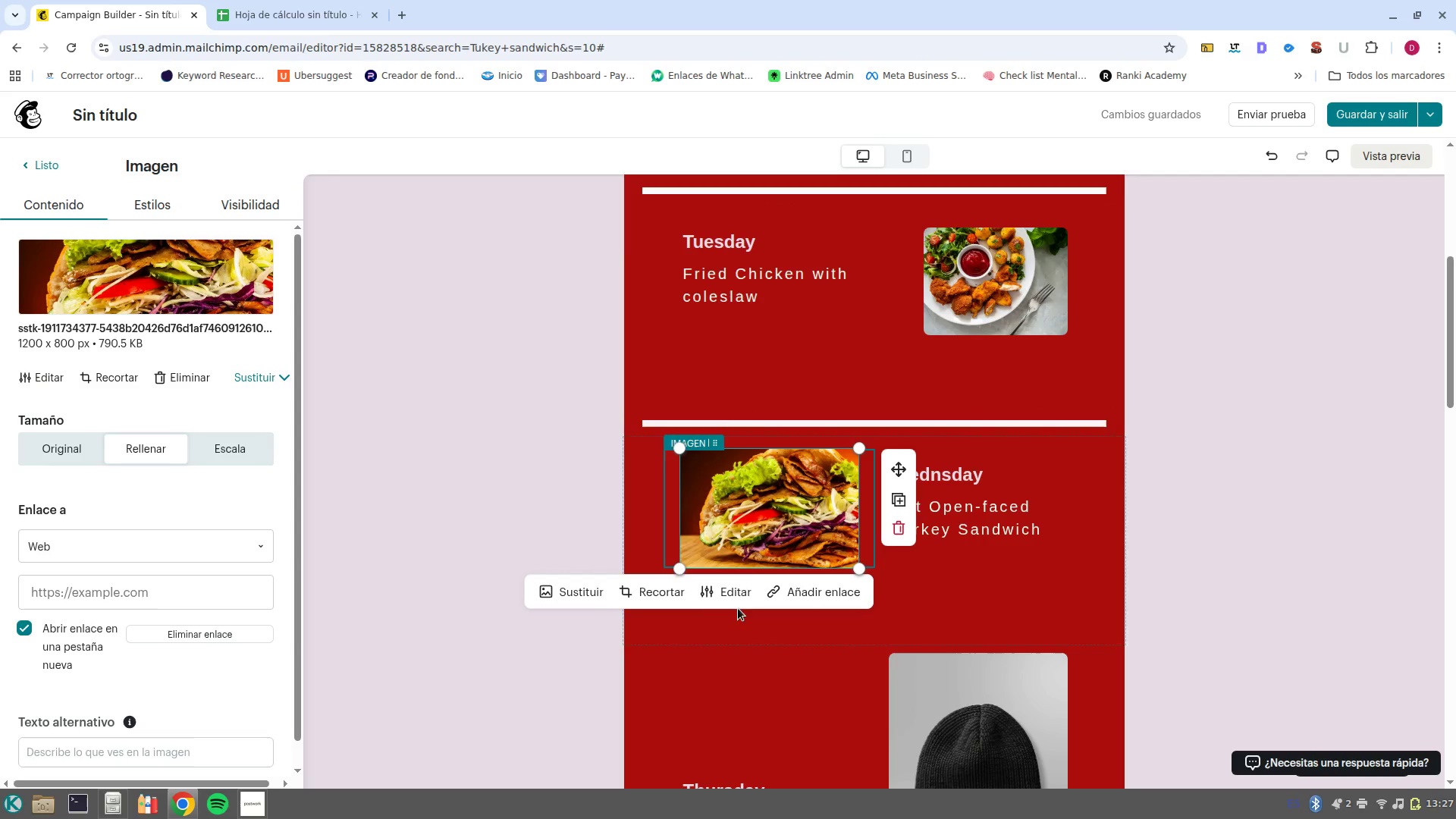 
left_click([726, 591])
 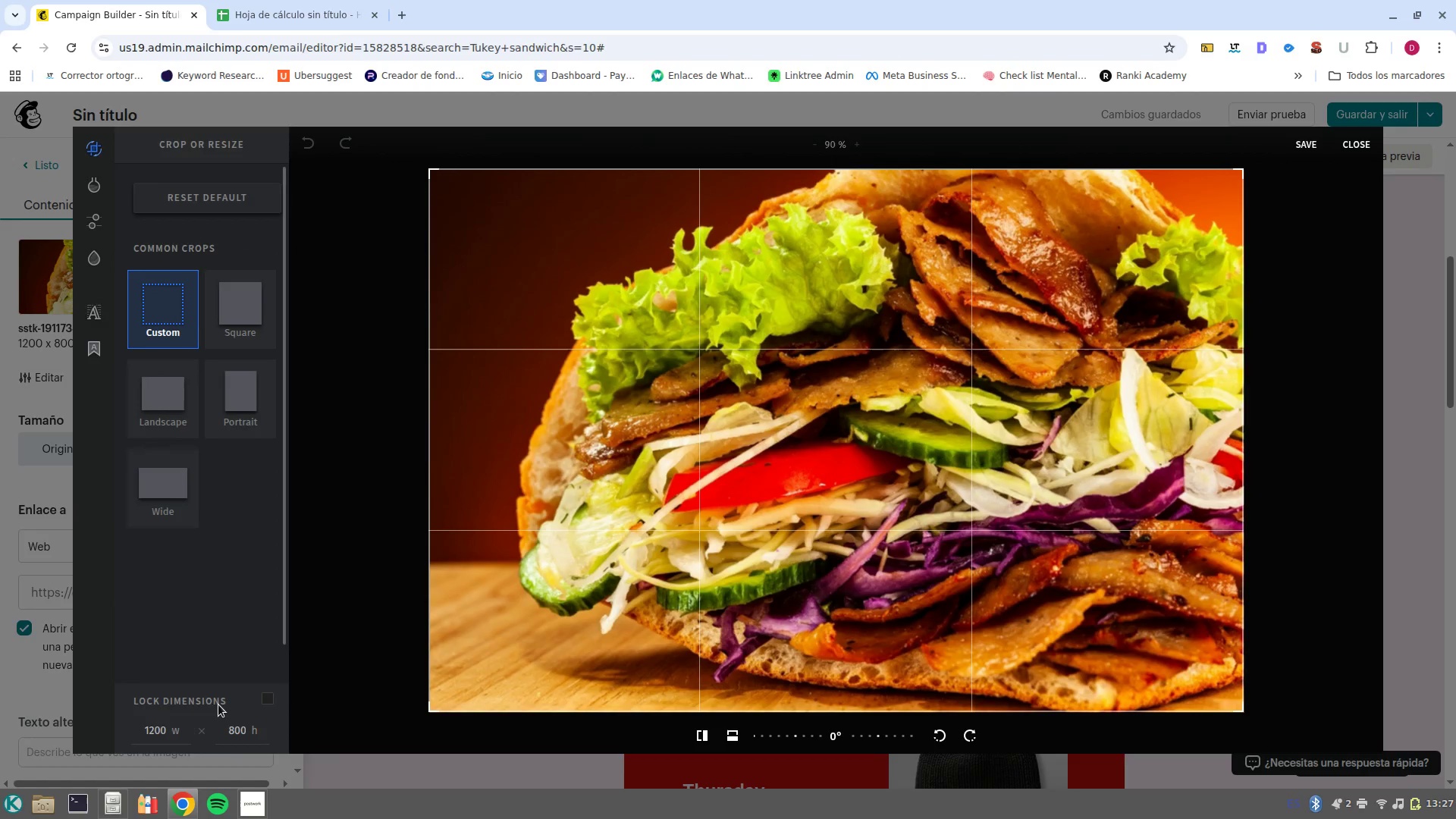 
left_click([165, 735])
 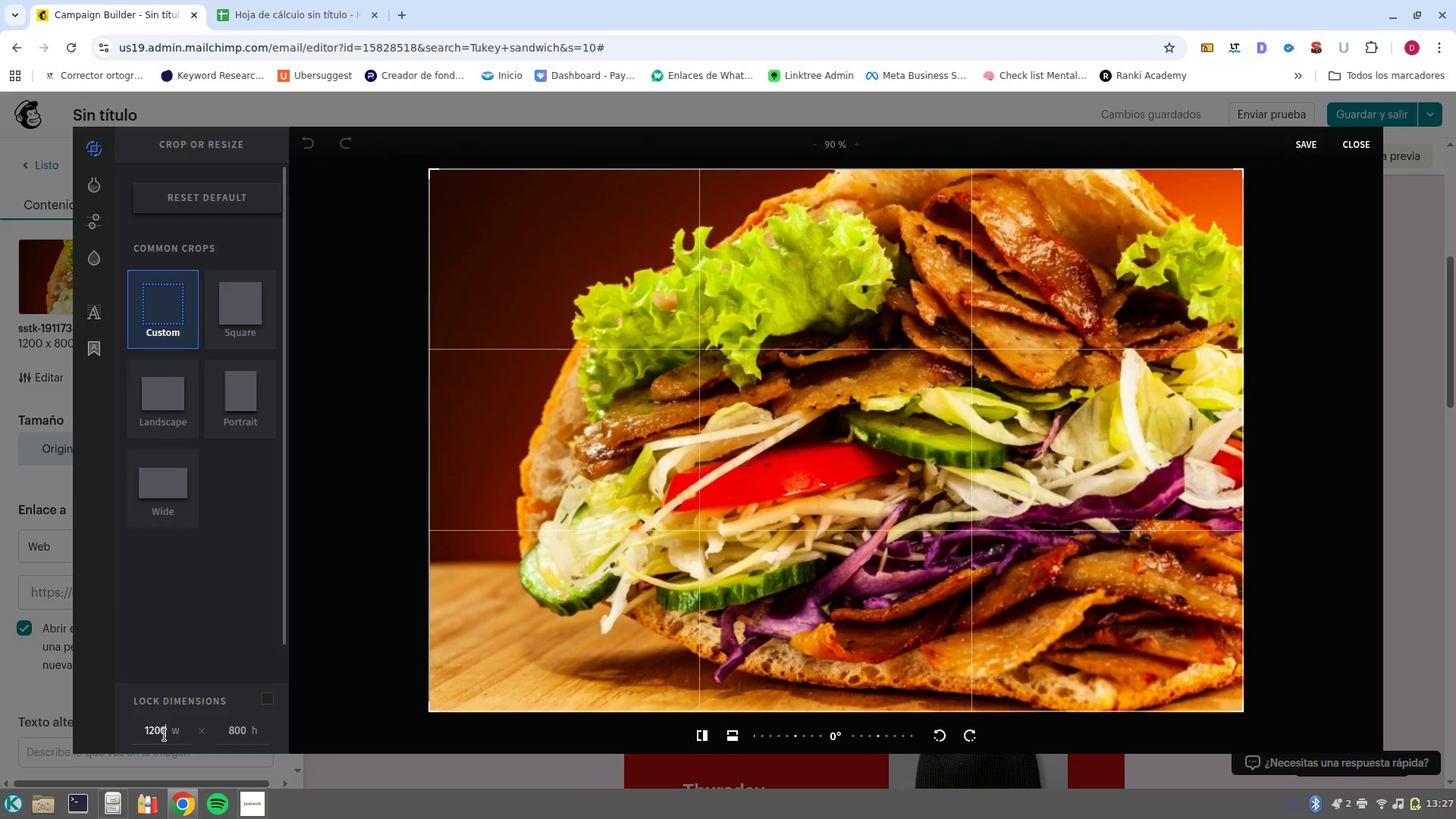 
left_click([165, 735])
 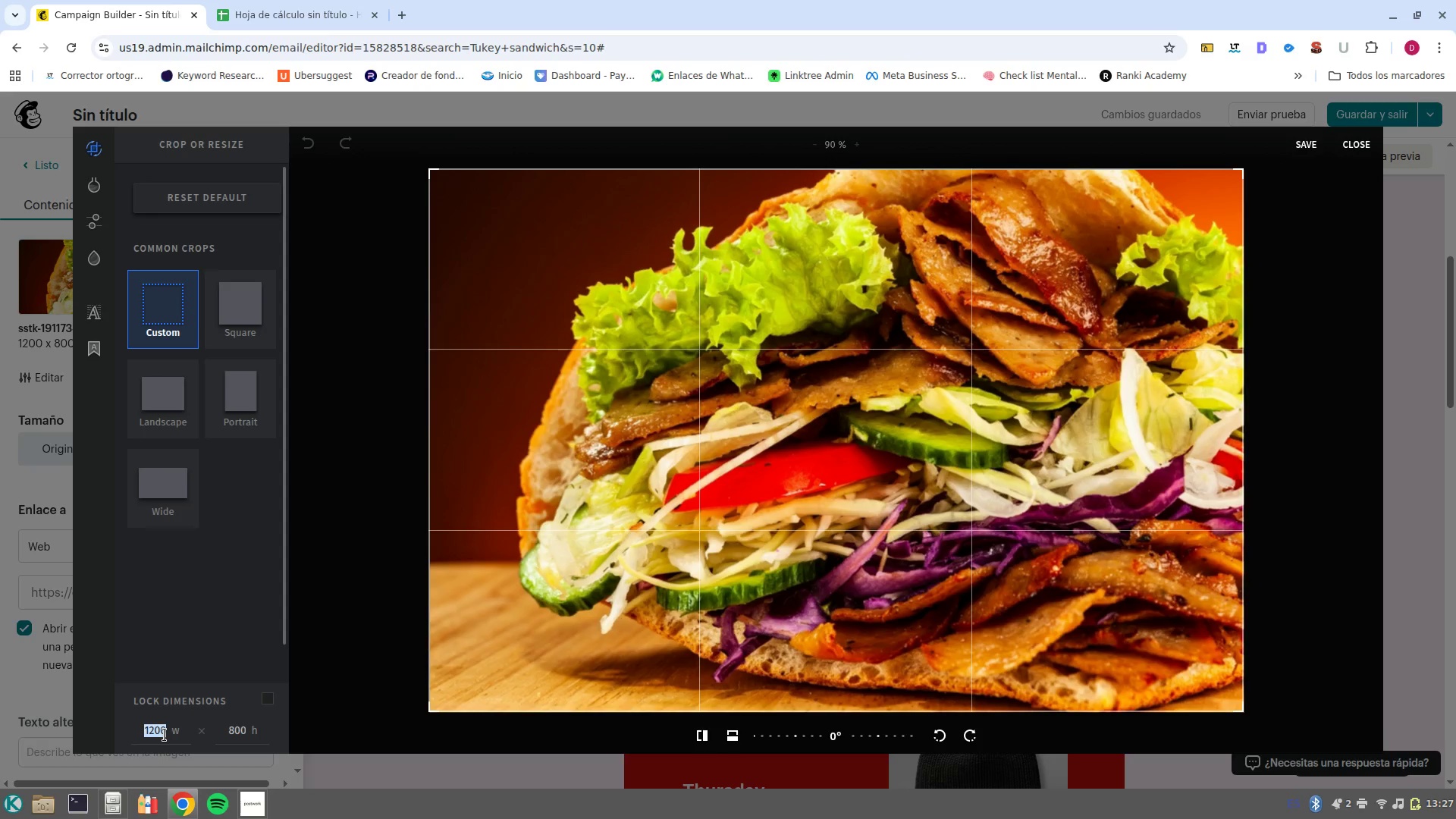 
type(800)
 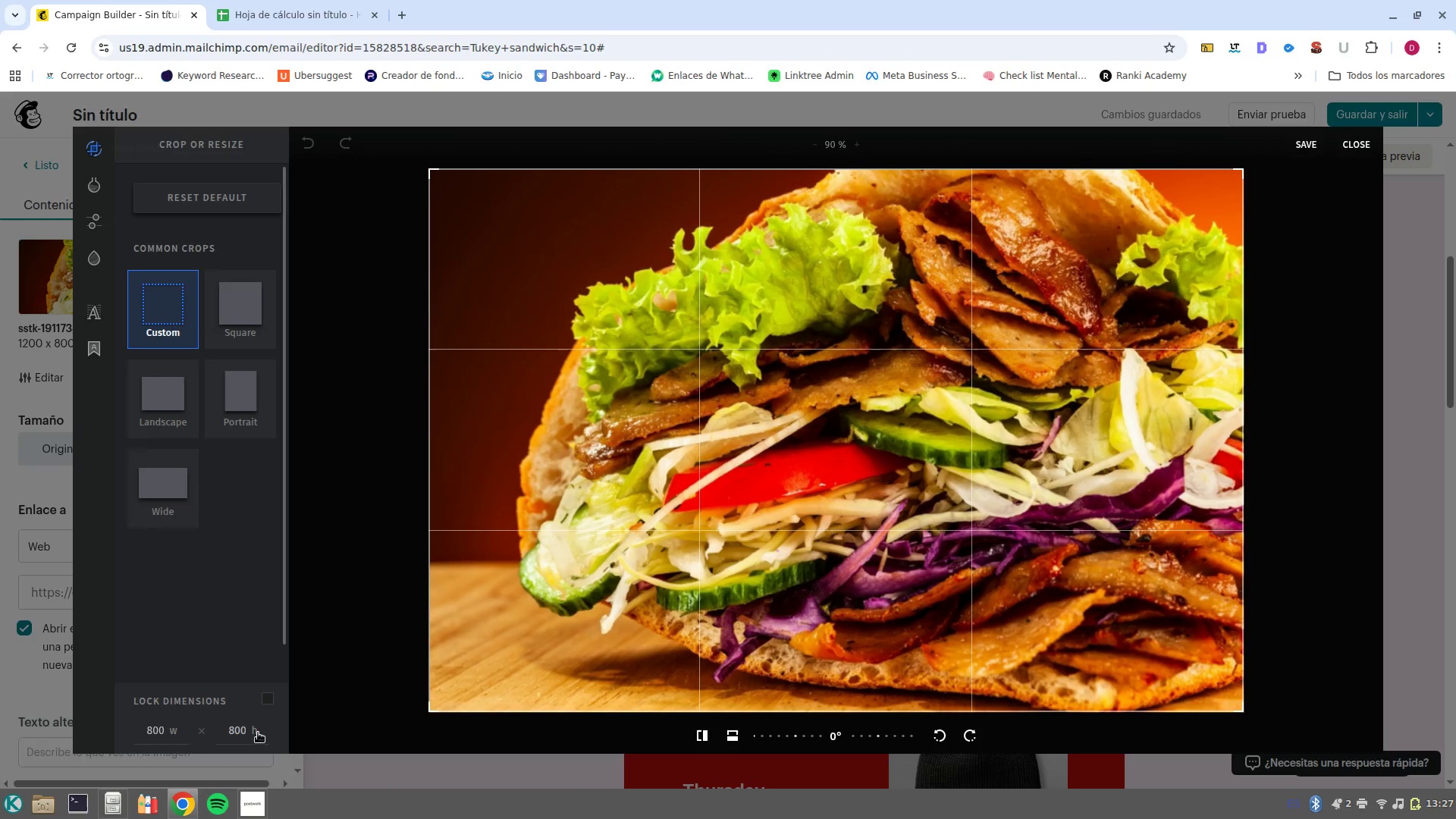 
left_click([238, 723])
 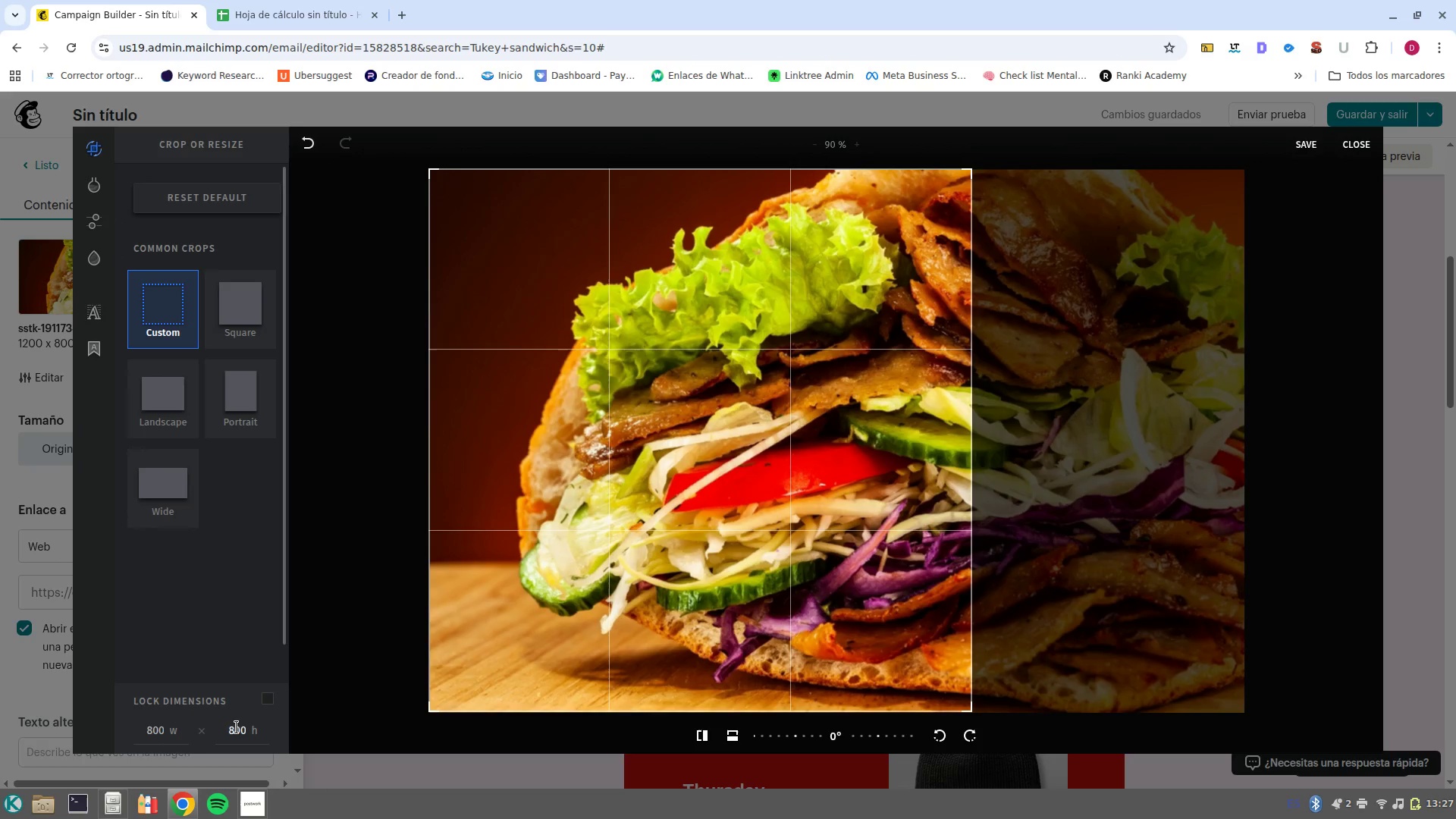 
double_click([237, 727])
 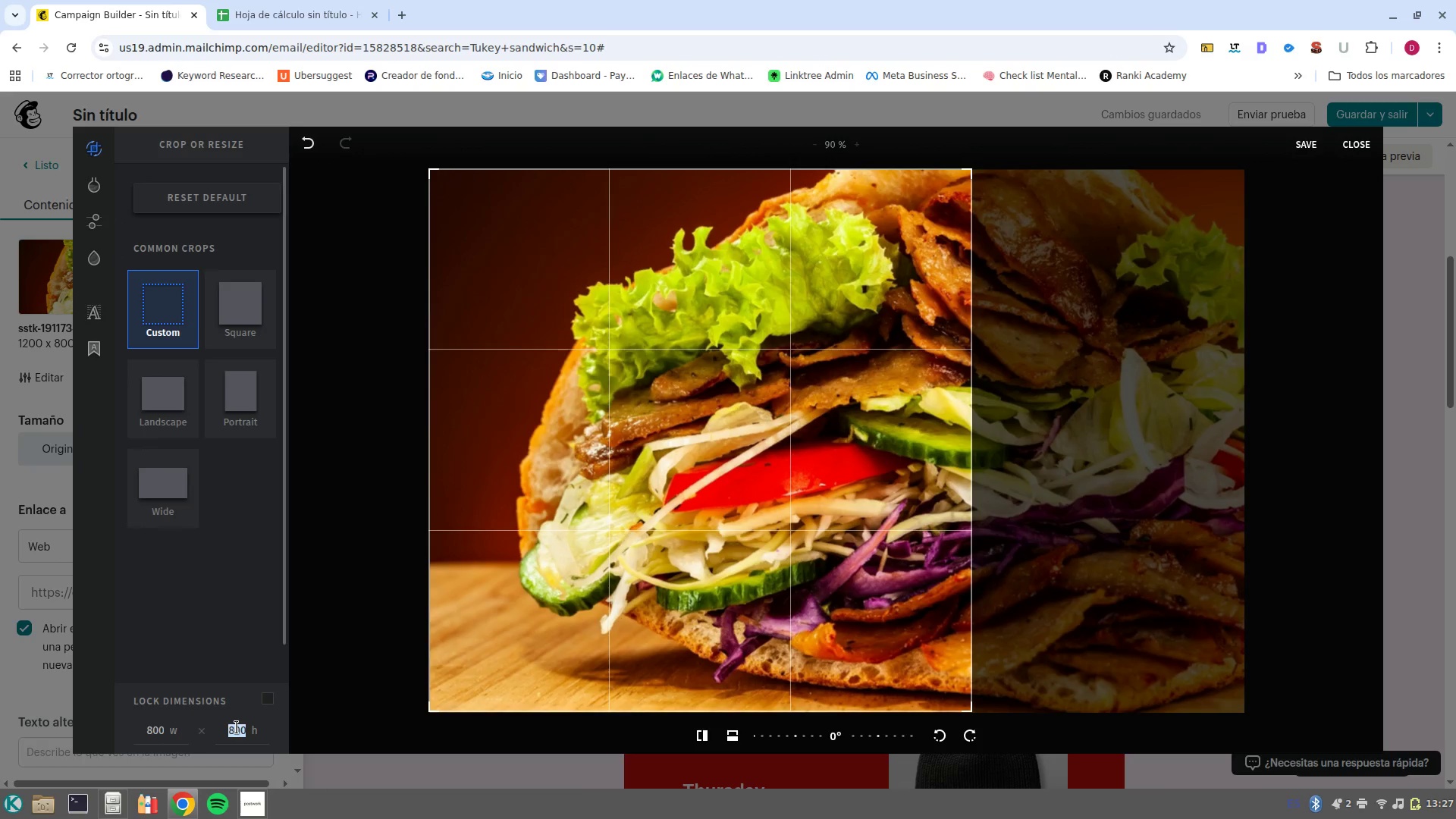 
type(600)
 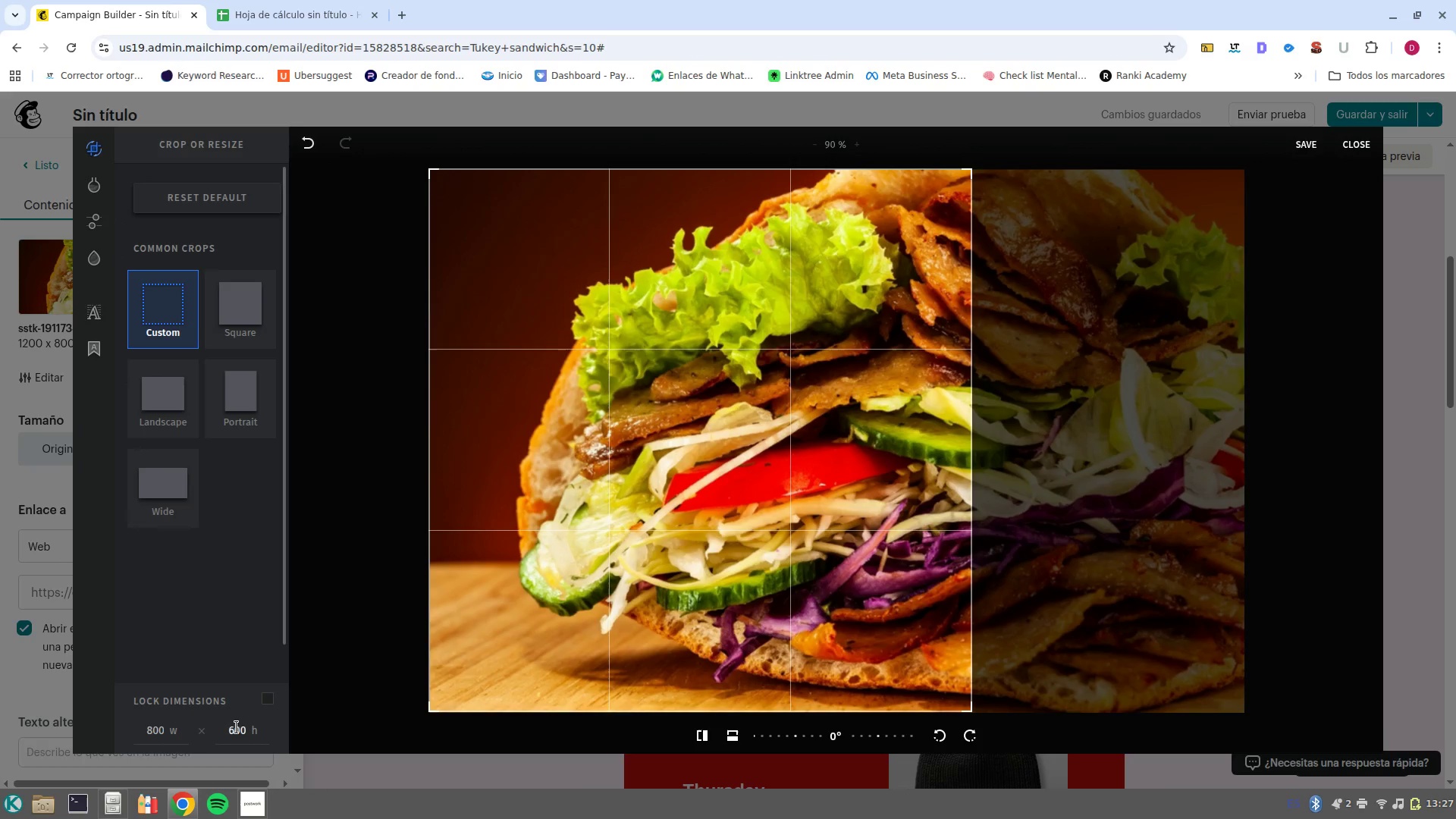 
key(Enter)
 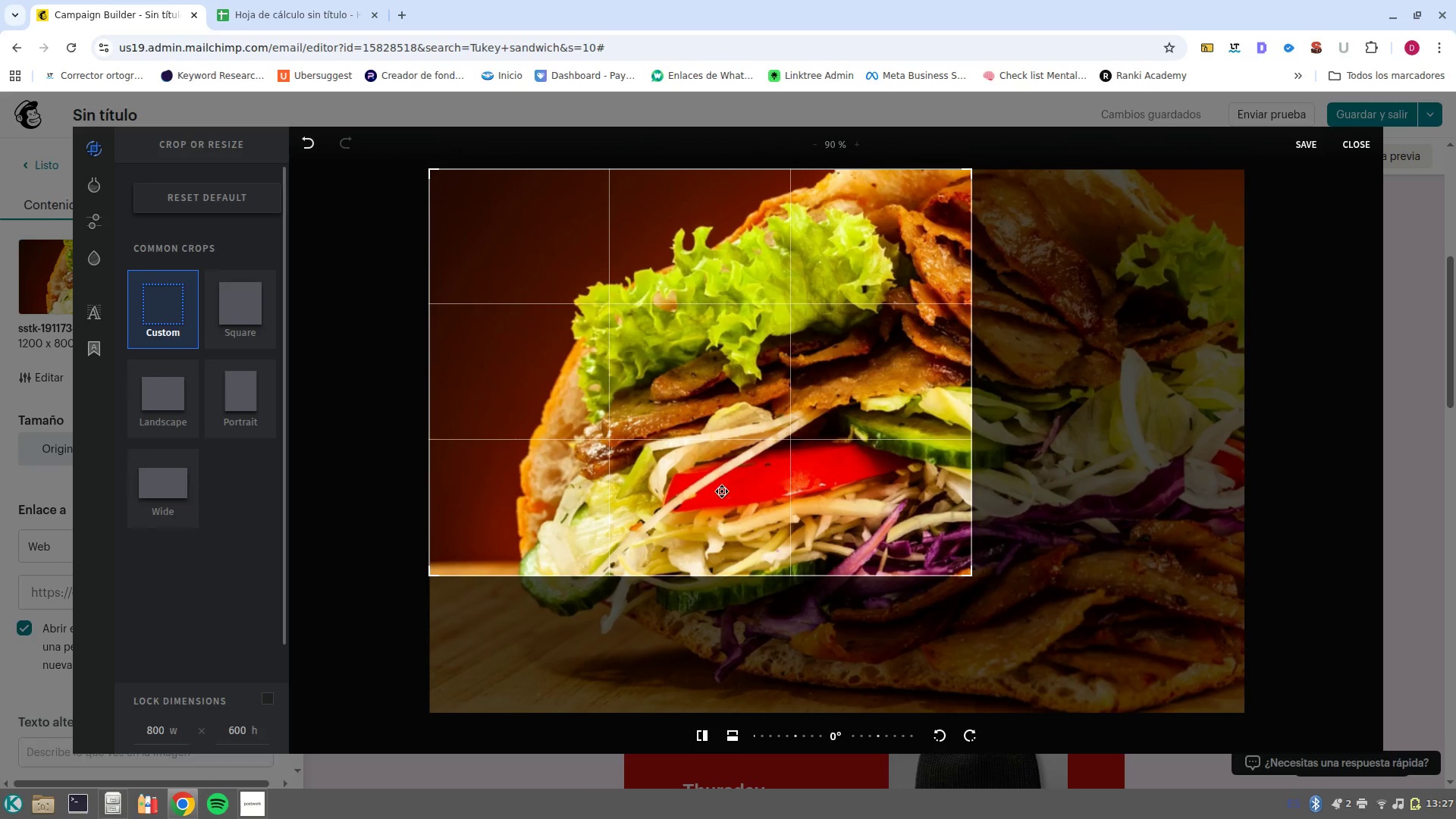 
left_click_drag(start_coordinate=[733, 466], to_coordinate=[789, 512])
 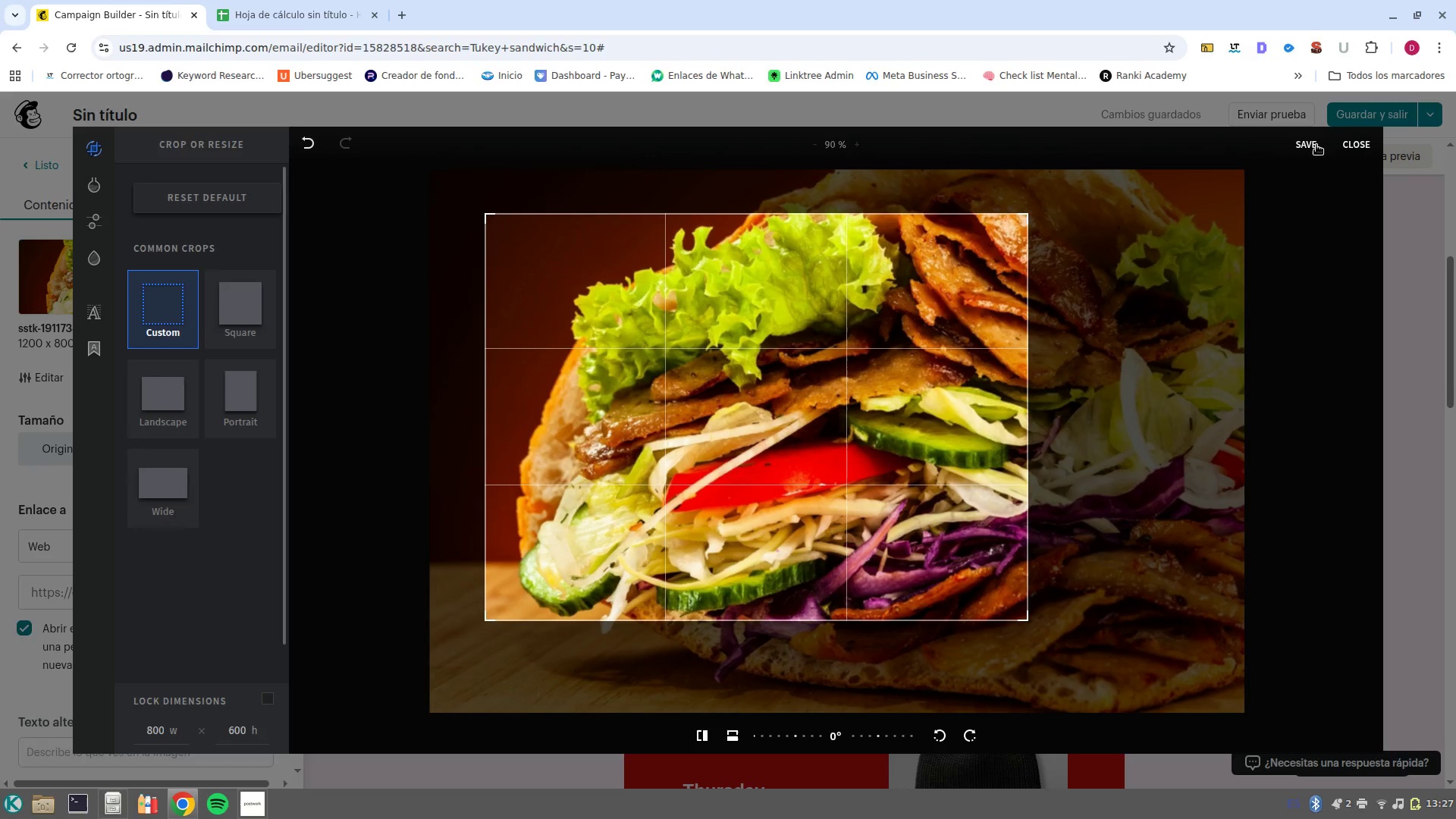 
left_click([1310, 145])
 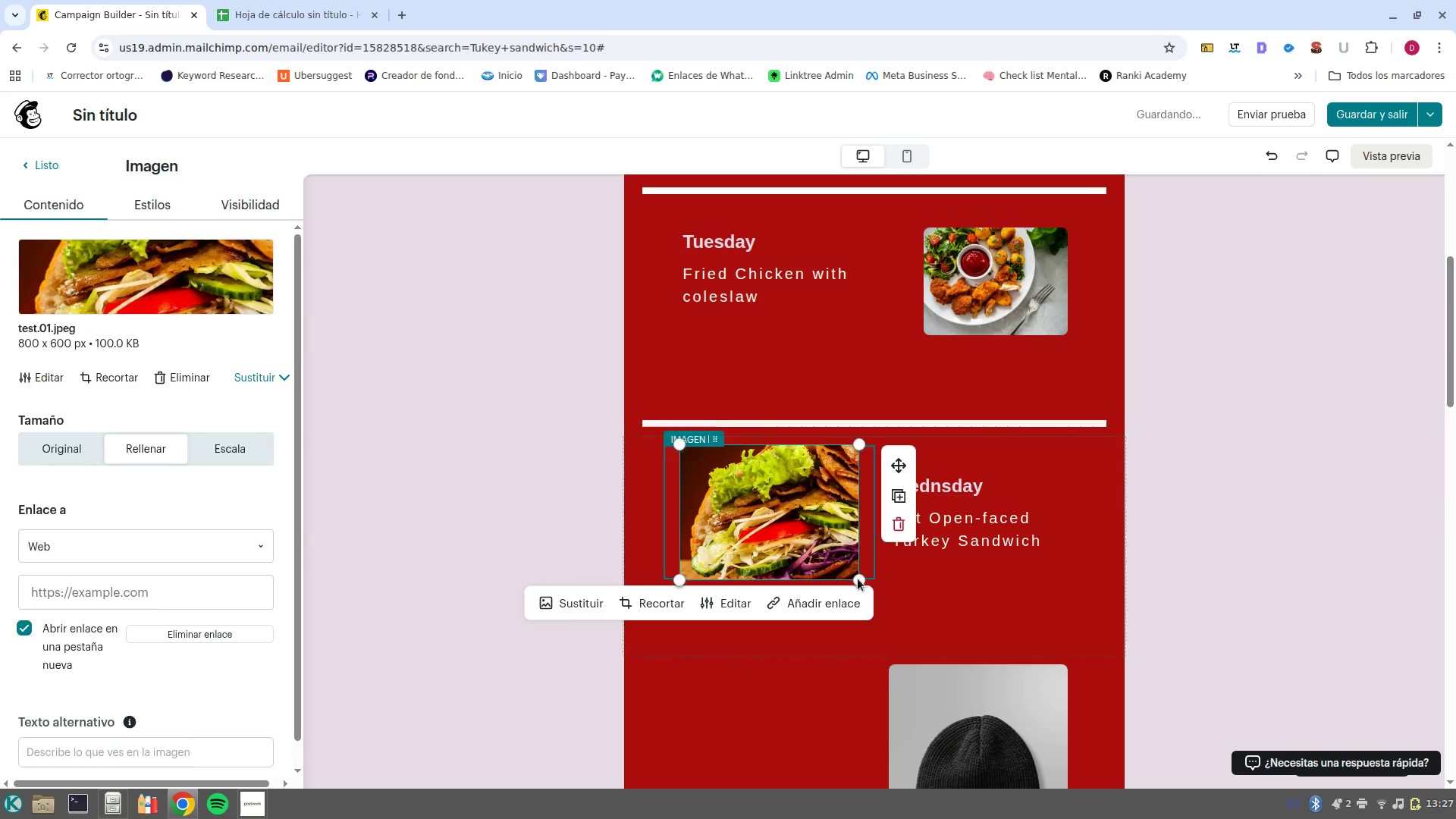 
wait(5.55)
 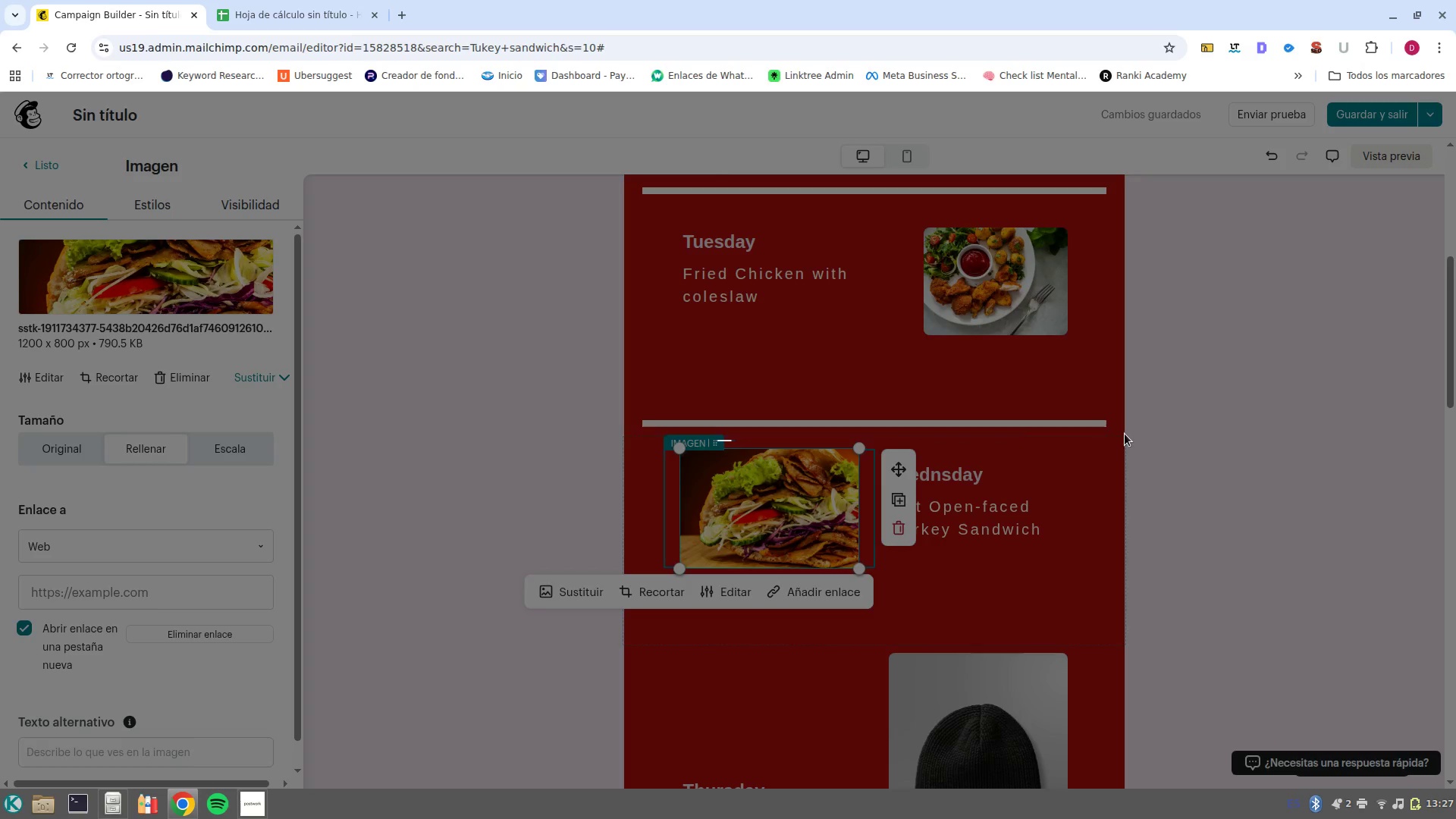 
left_click([1050, 582])
 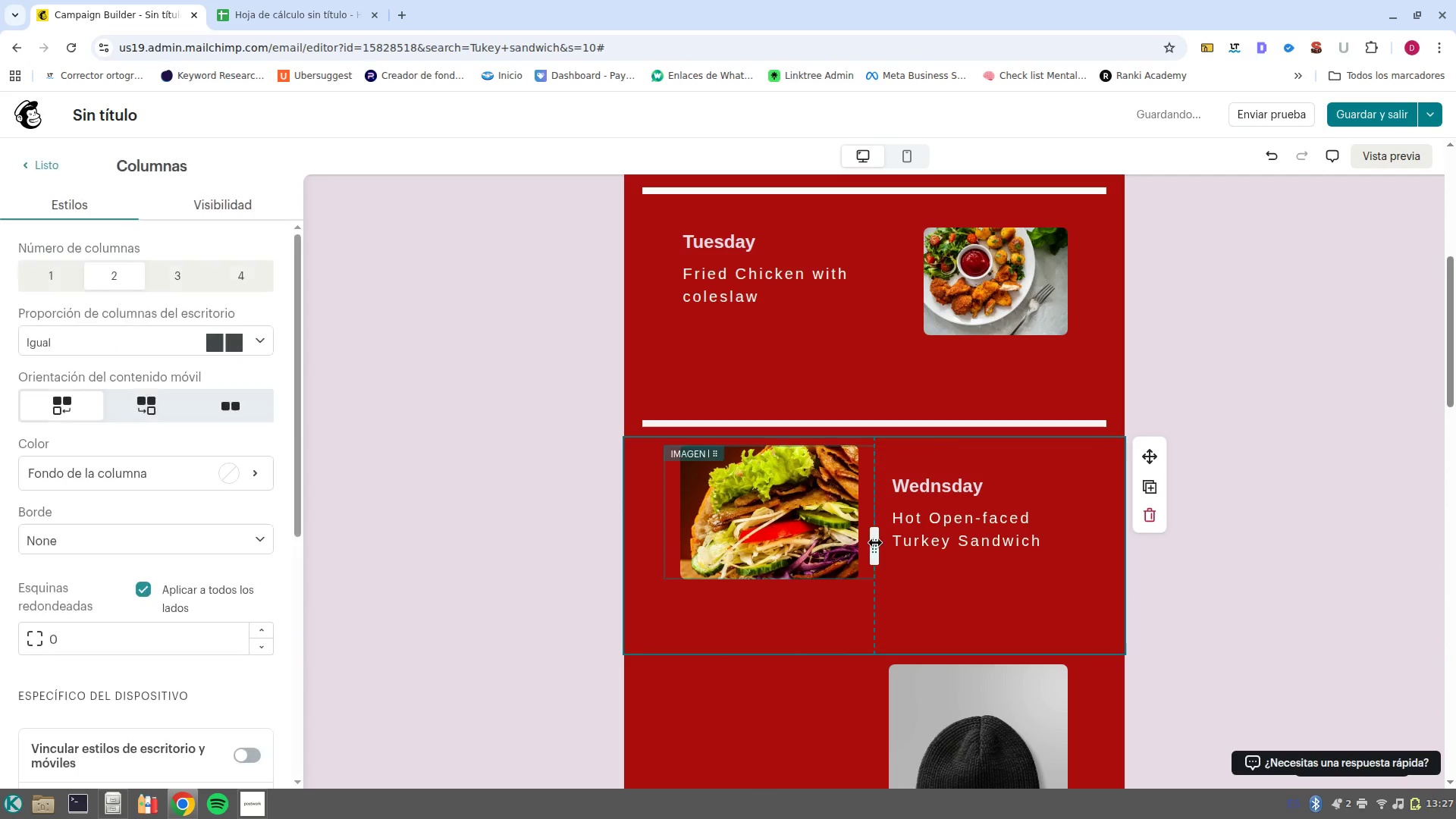 
left_click_drag(start_coordinate=[875, 543], to_coordinate=[854, 539])
 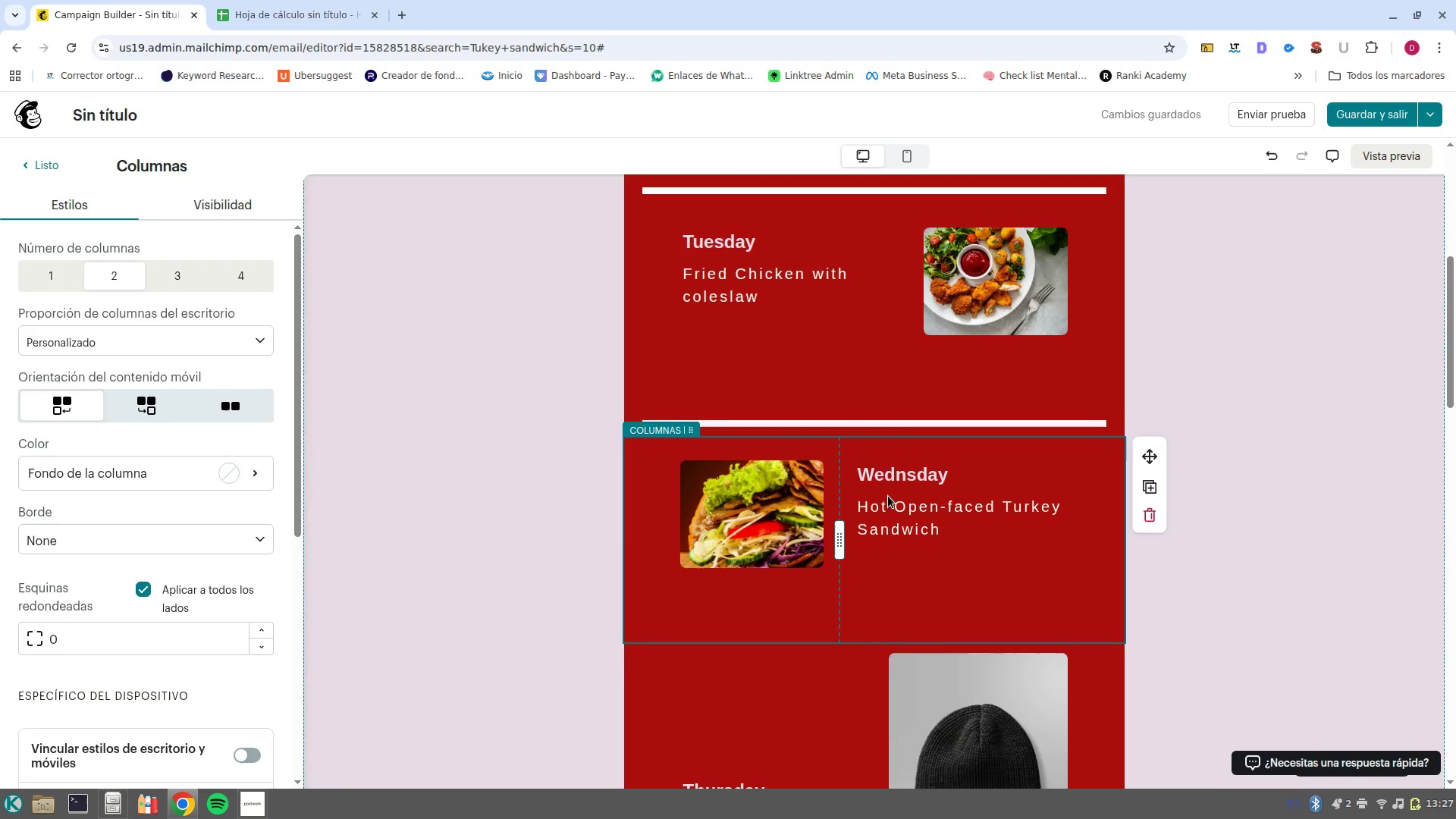 
left_click([805, 523])
 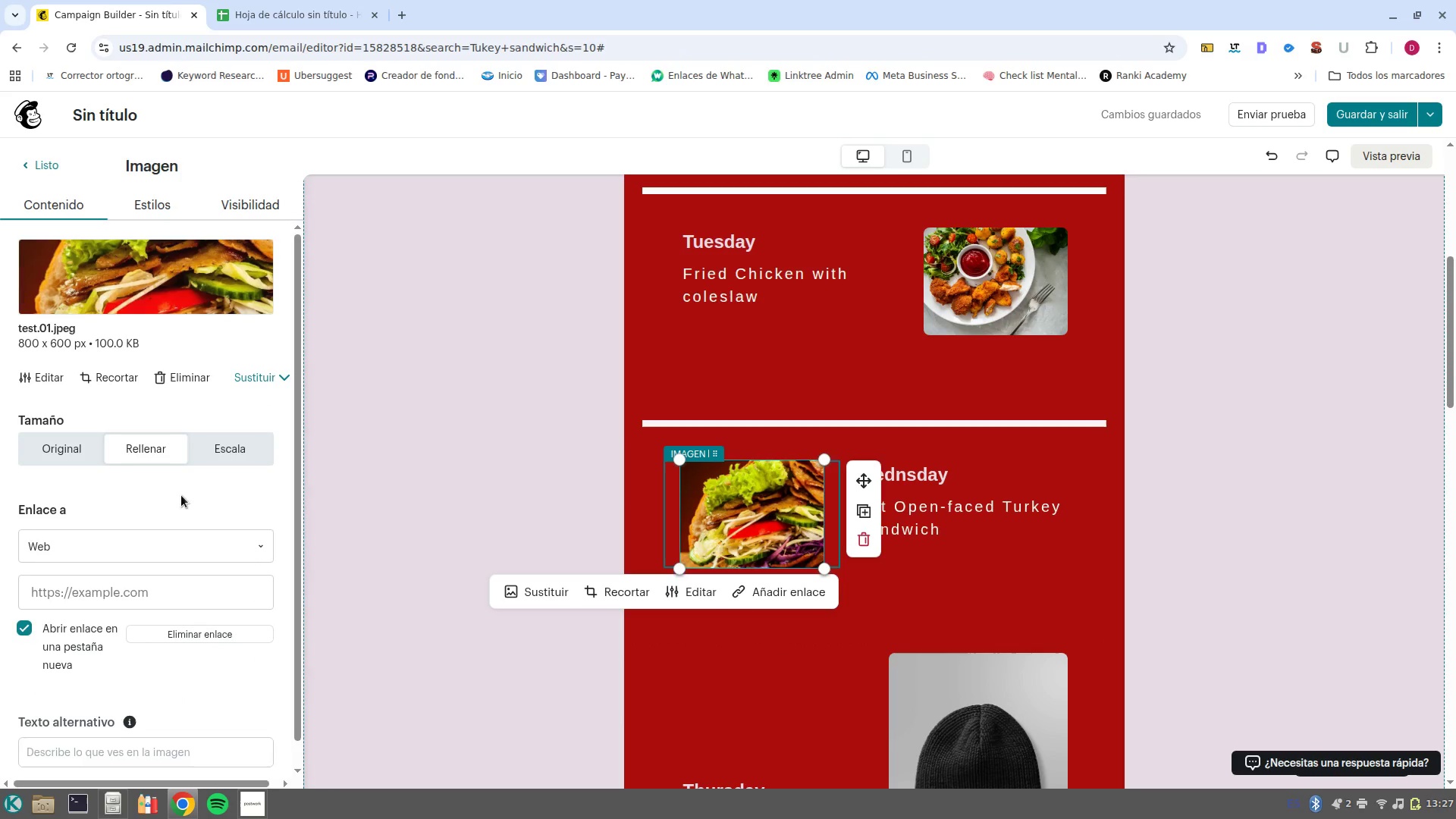 
scroll: coordinate [162, 622], scroll_direction: down, amount: 4.0
 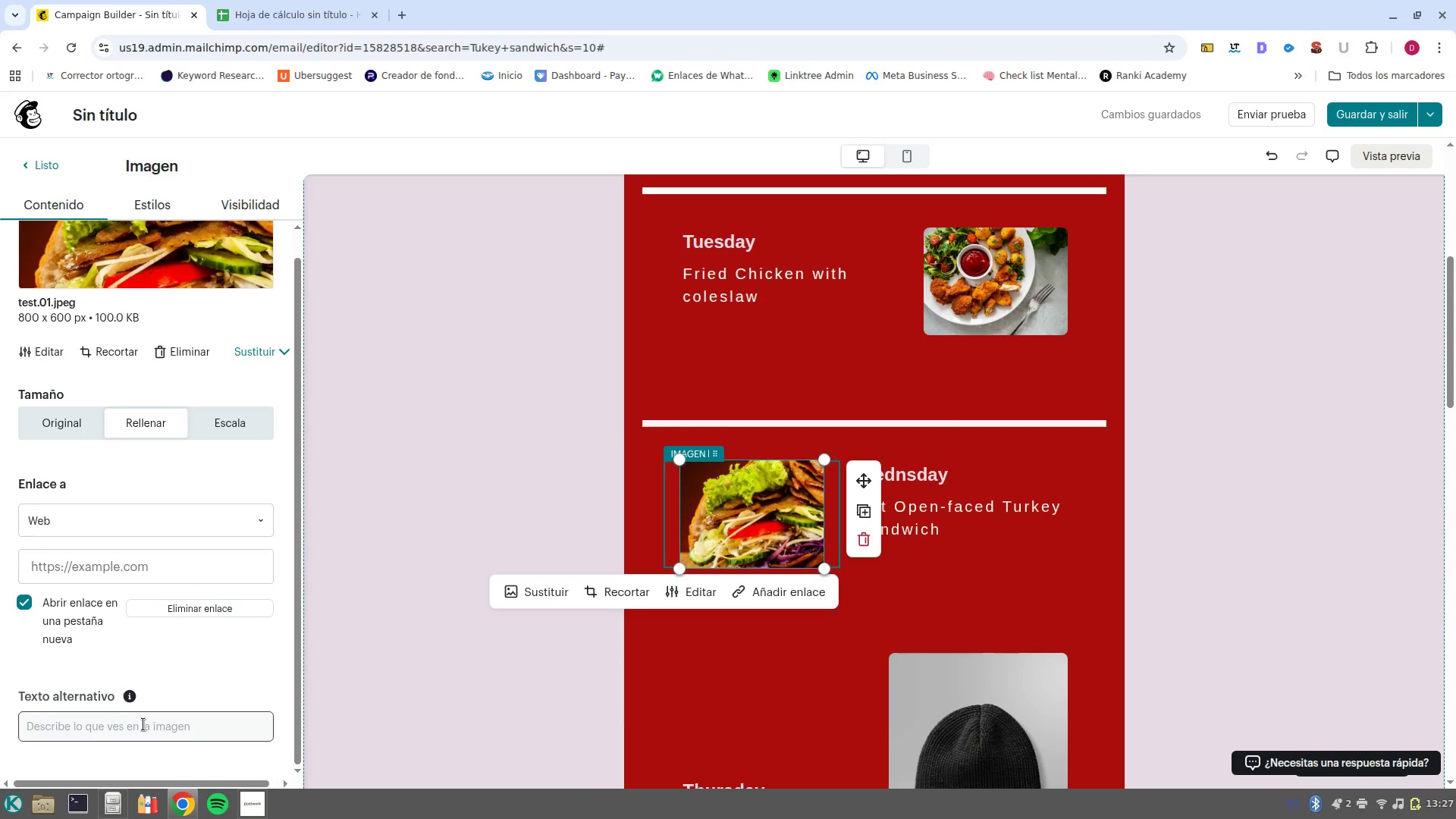 
left_click([143, 724])
 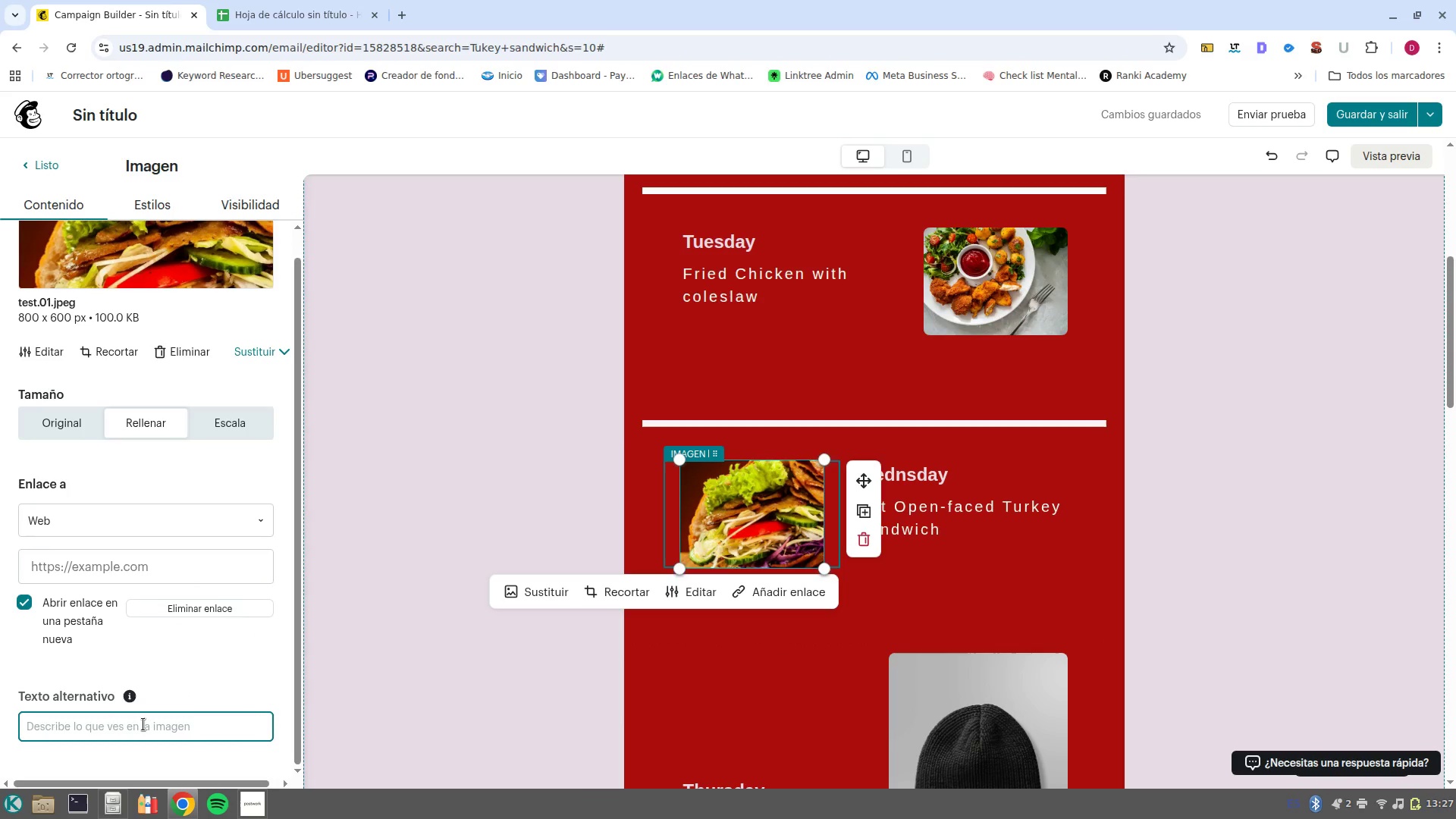 
type(Turkey Sanwich)
key(Backspace)
key(Backspace)
key(Backspace)
key(Backspace)
type(dwich )
key(Backspace)
 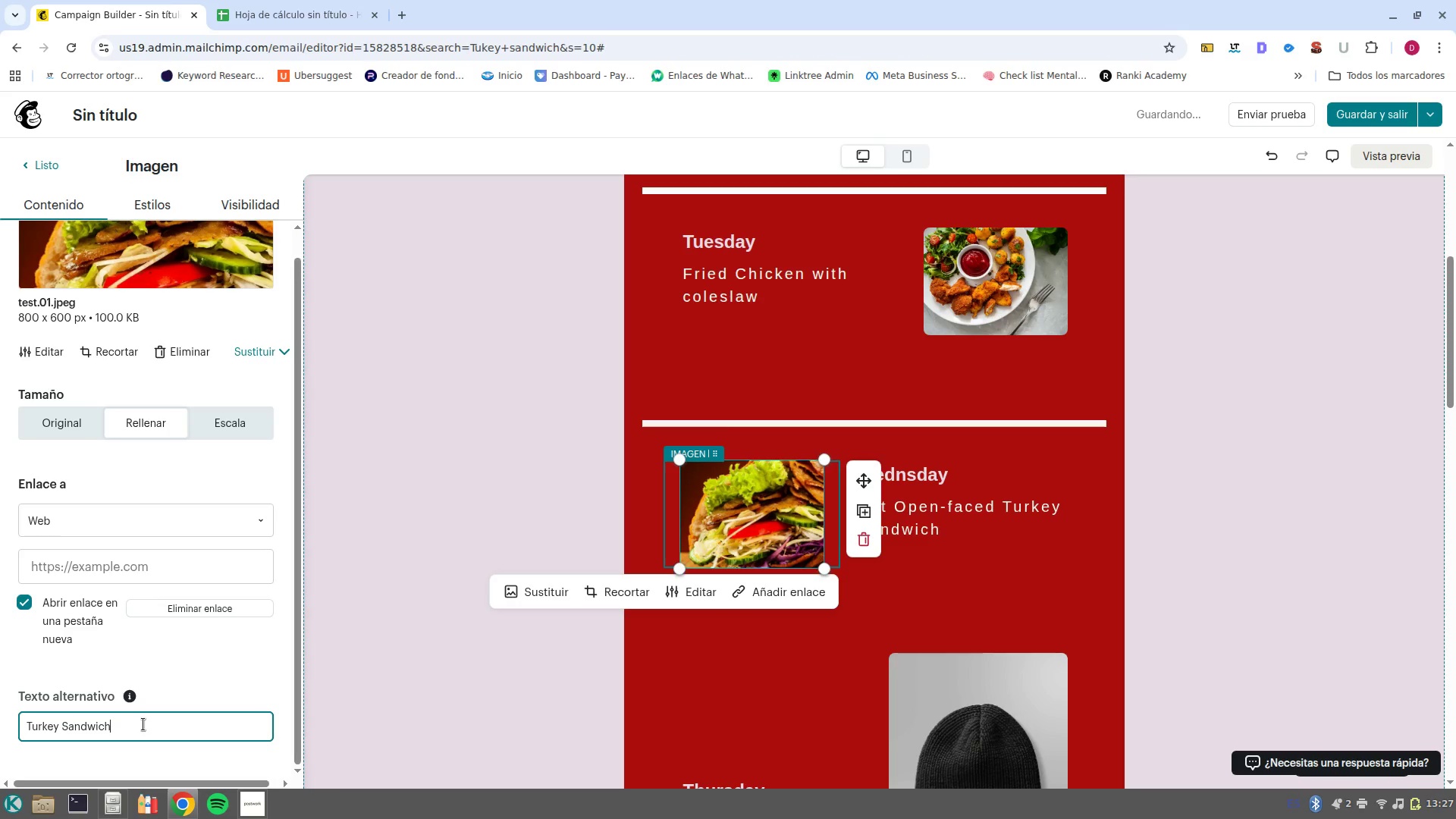 
left_click([921, 426])
 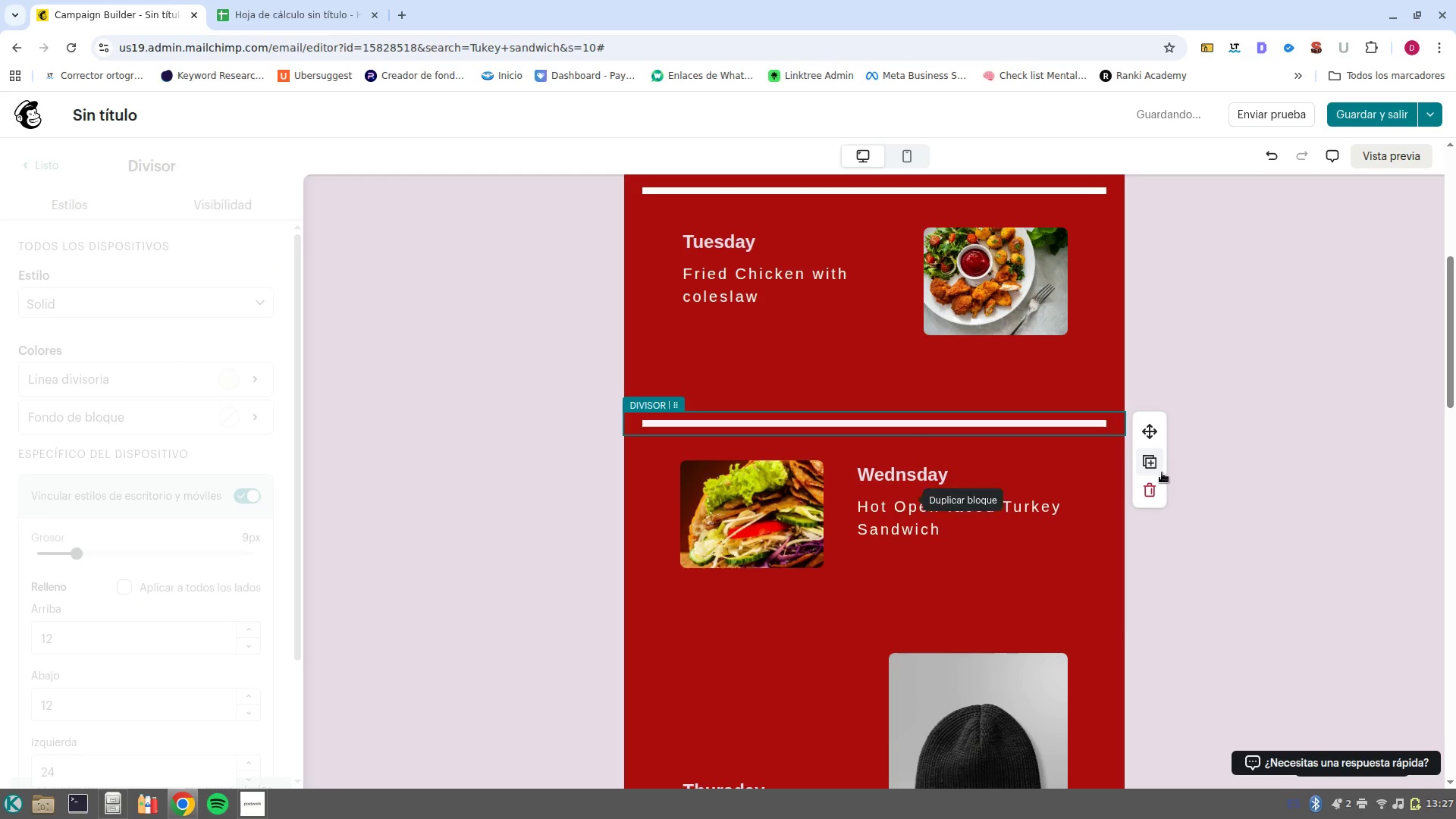 
left_click([1147, 460])
 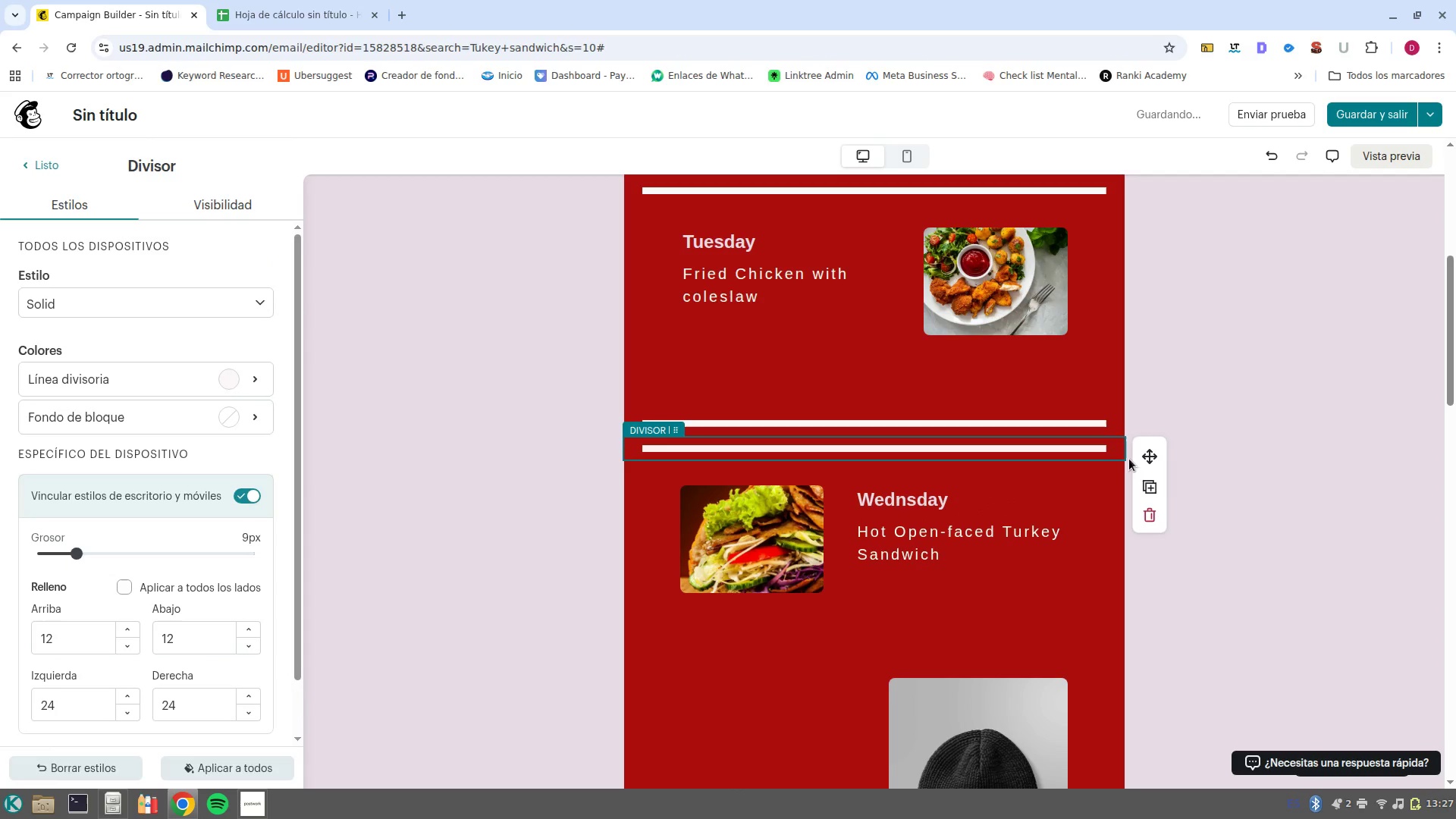 
left_click_drag(start_coordinate=[1147, 460], to_coordinate=[1018, 679])
 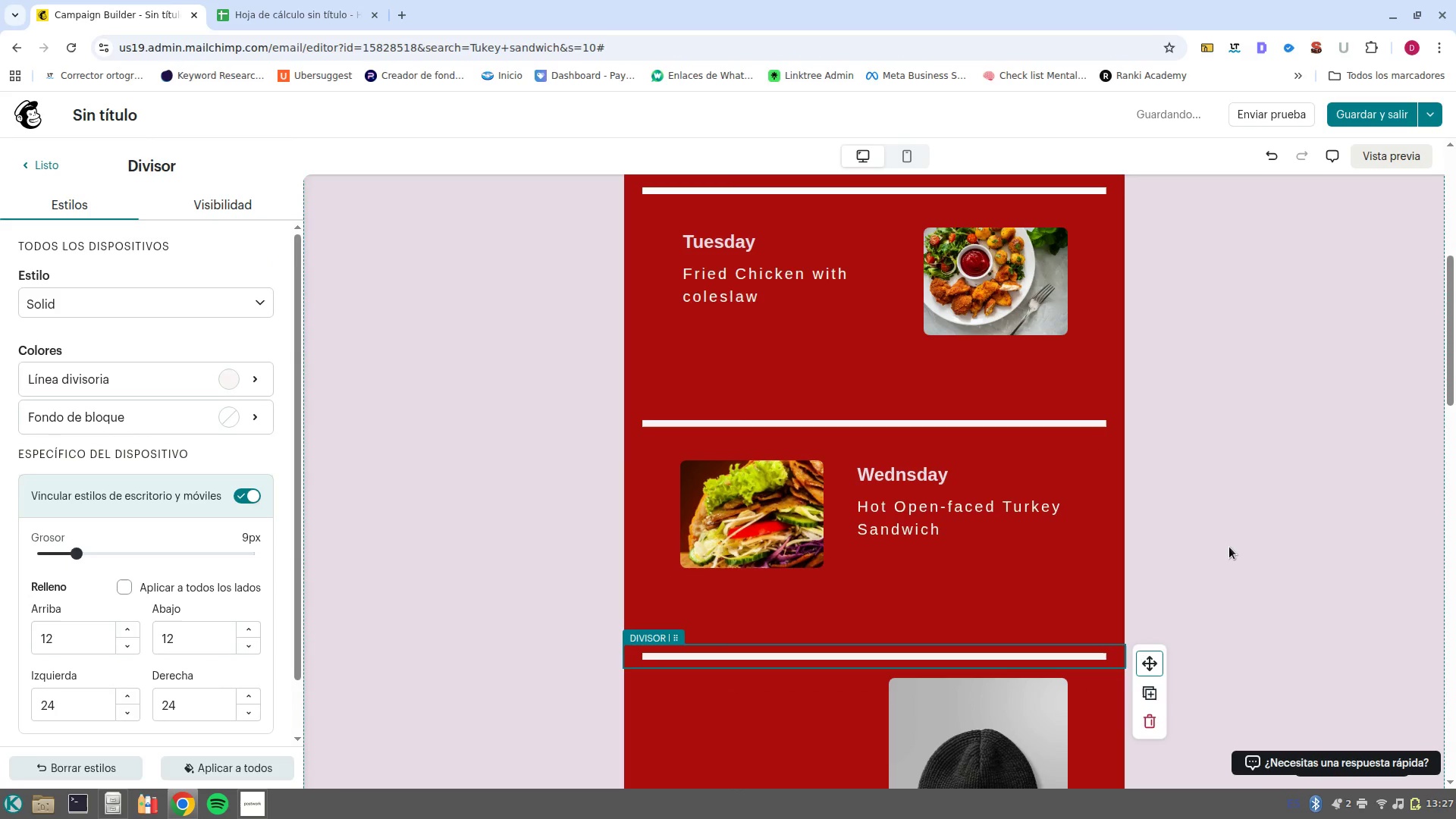 
scroll: coordinate [1228, 547], scroll_direction: down, amount: 5.0
 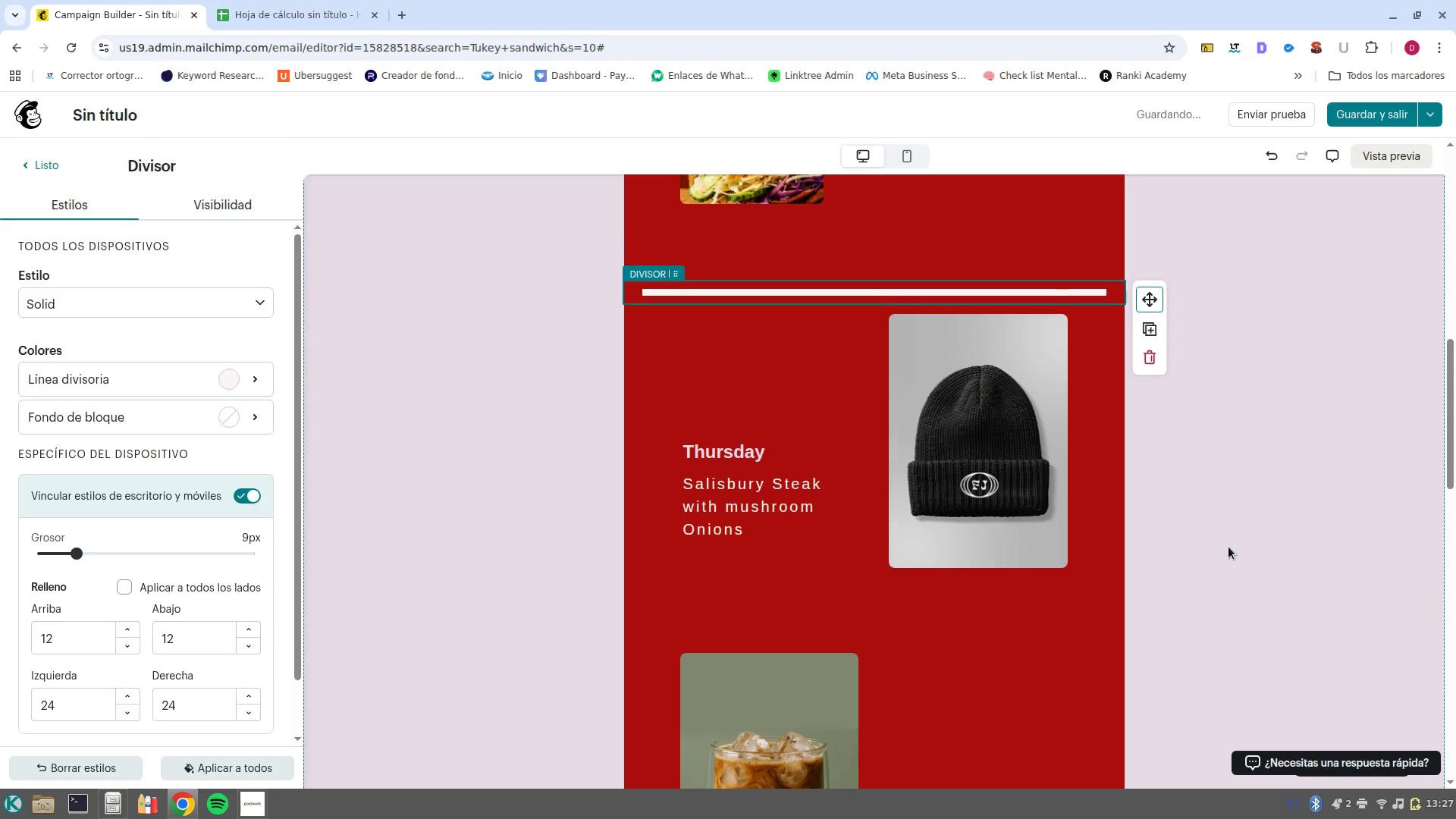 
scroll: coordinate [1228, 547], scroll_direction: up, amount: 1.0
 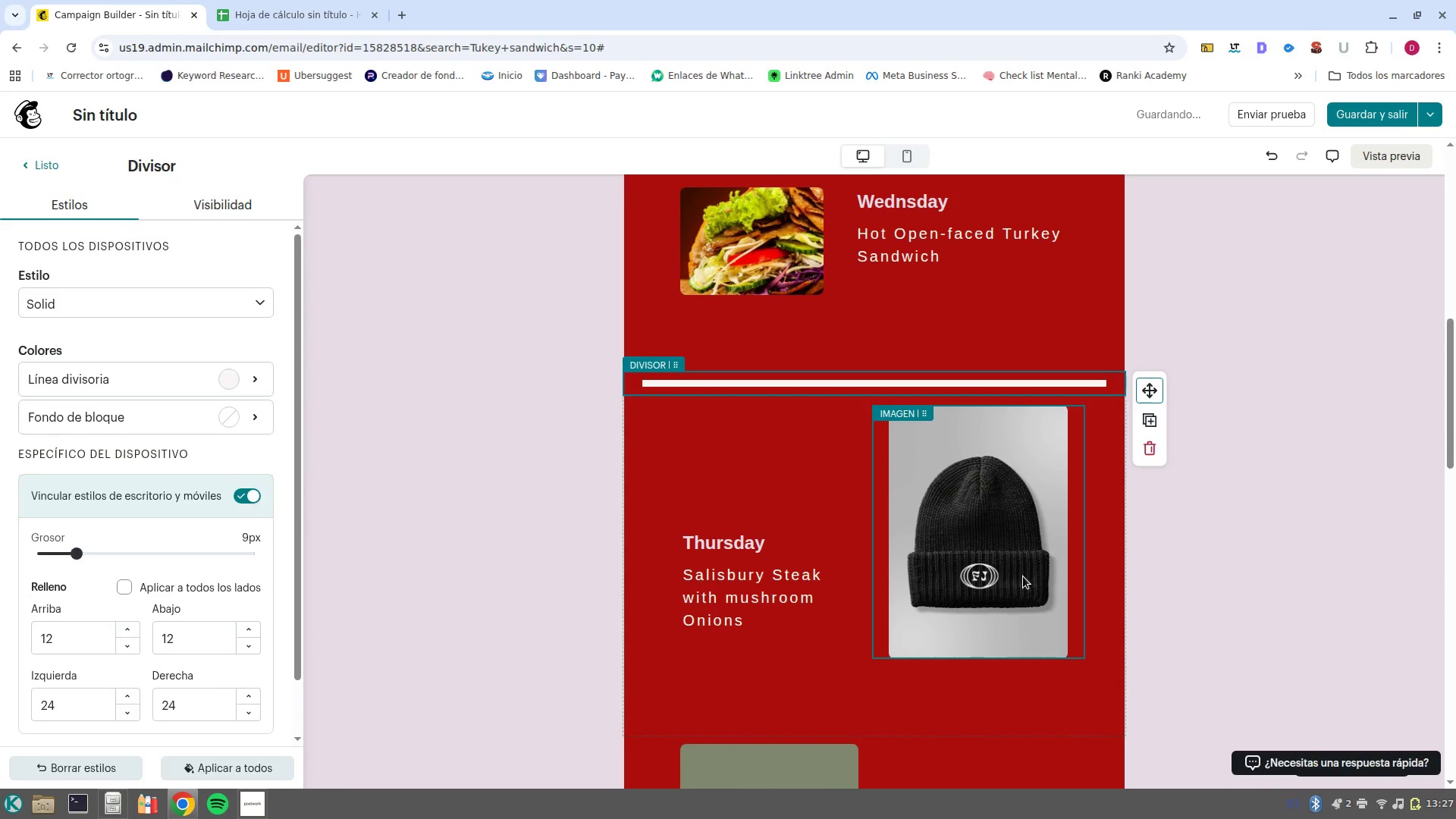 
left_click([943, 570])
 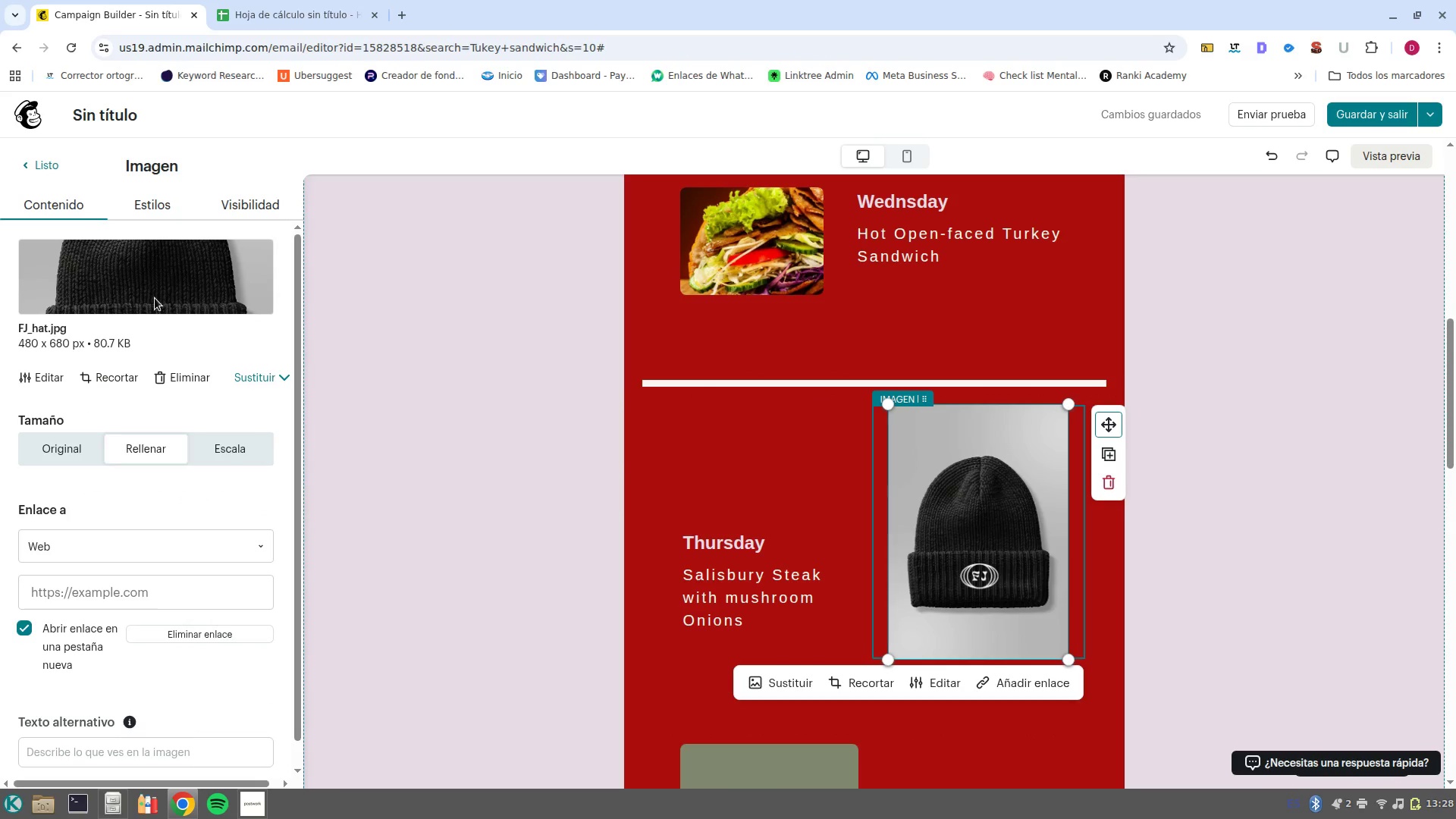 
left_click([163, 368])
 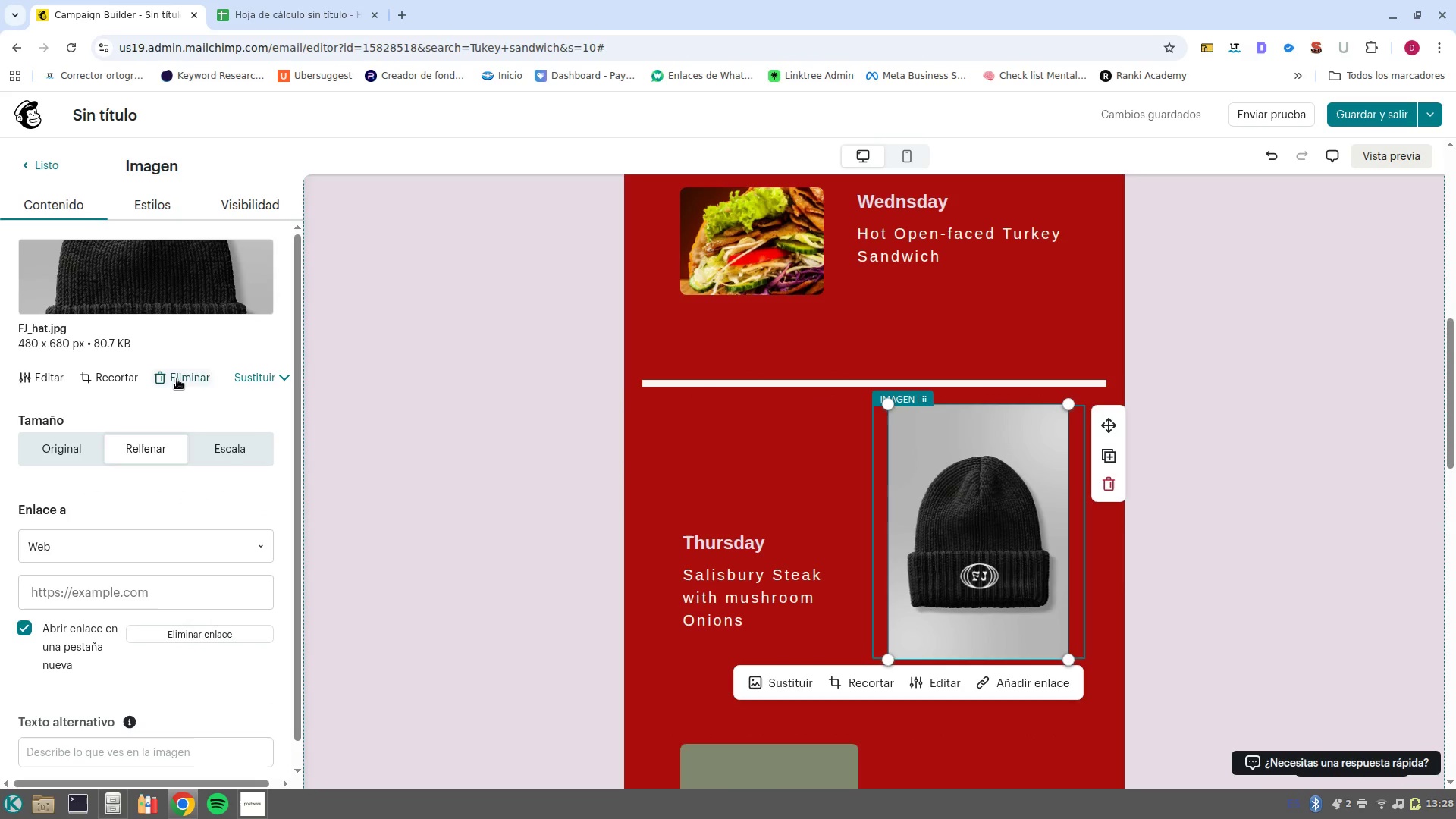 
left_click([177, 379])
 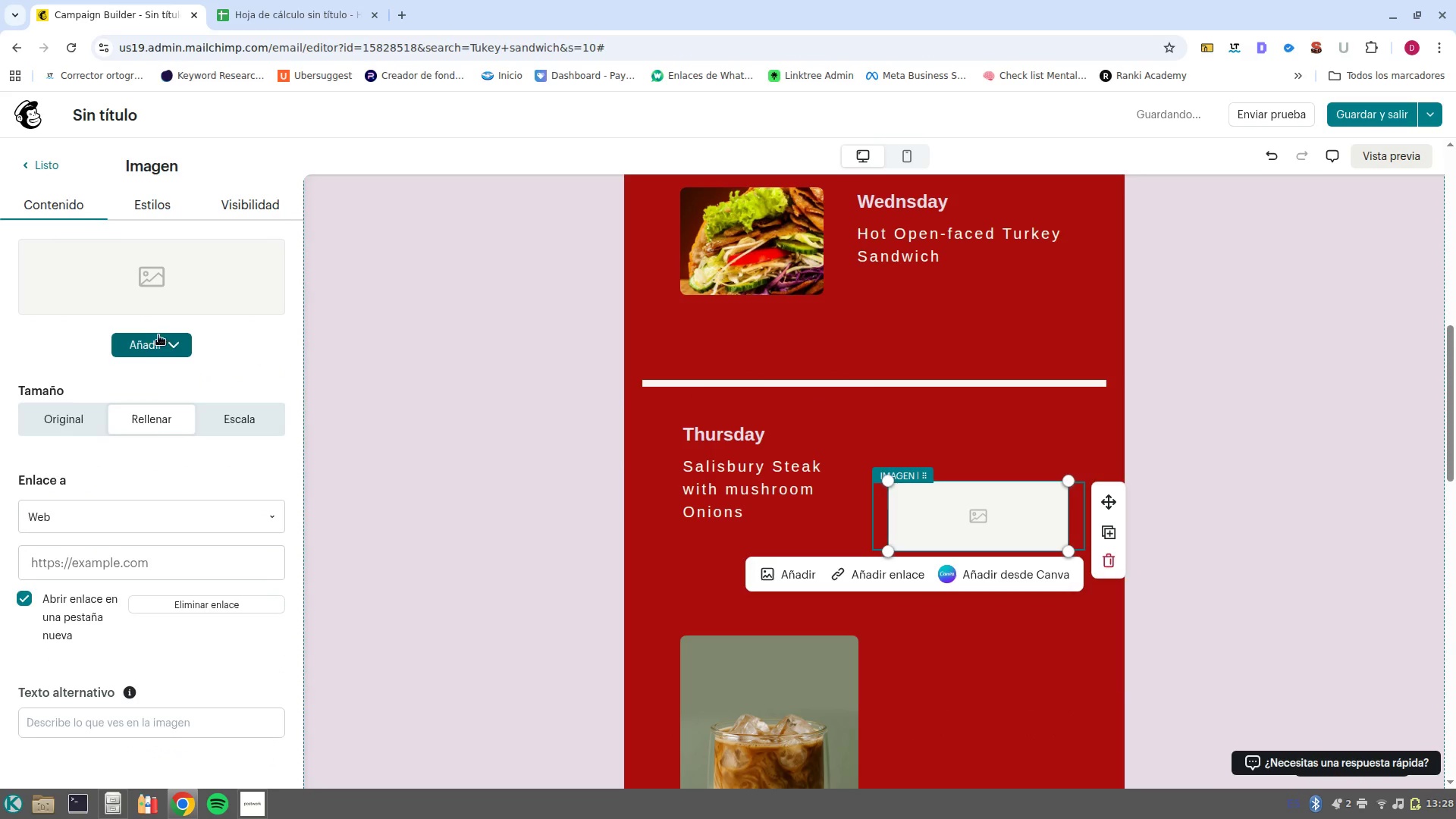 
left_click([152, 337])
 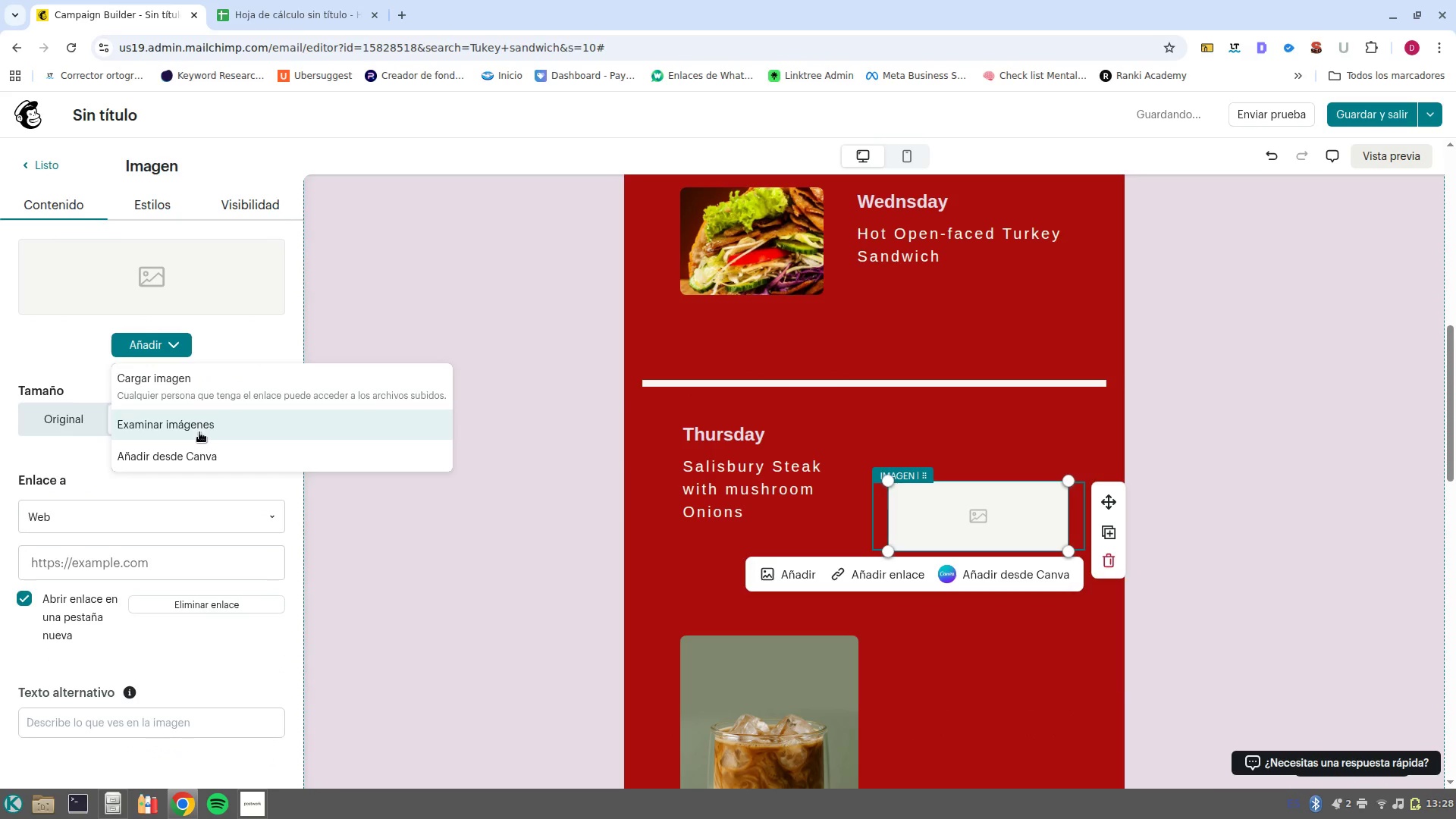 
left_click([199, 432])
 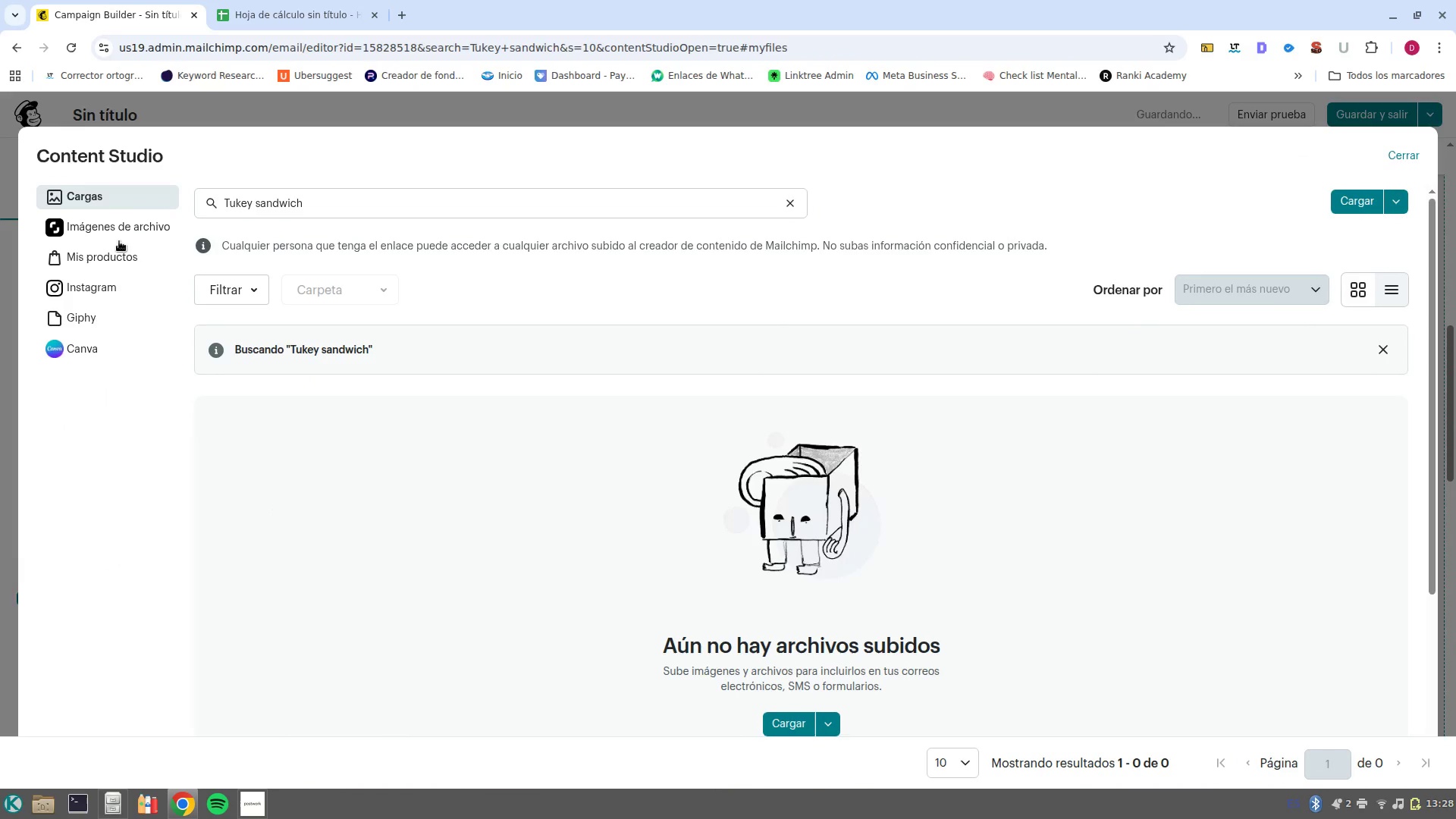 
left_click([125, 231])
 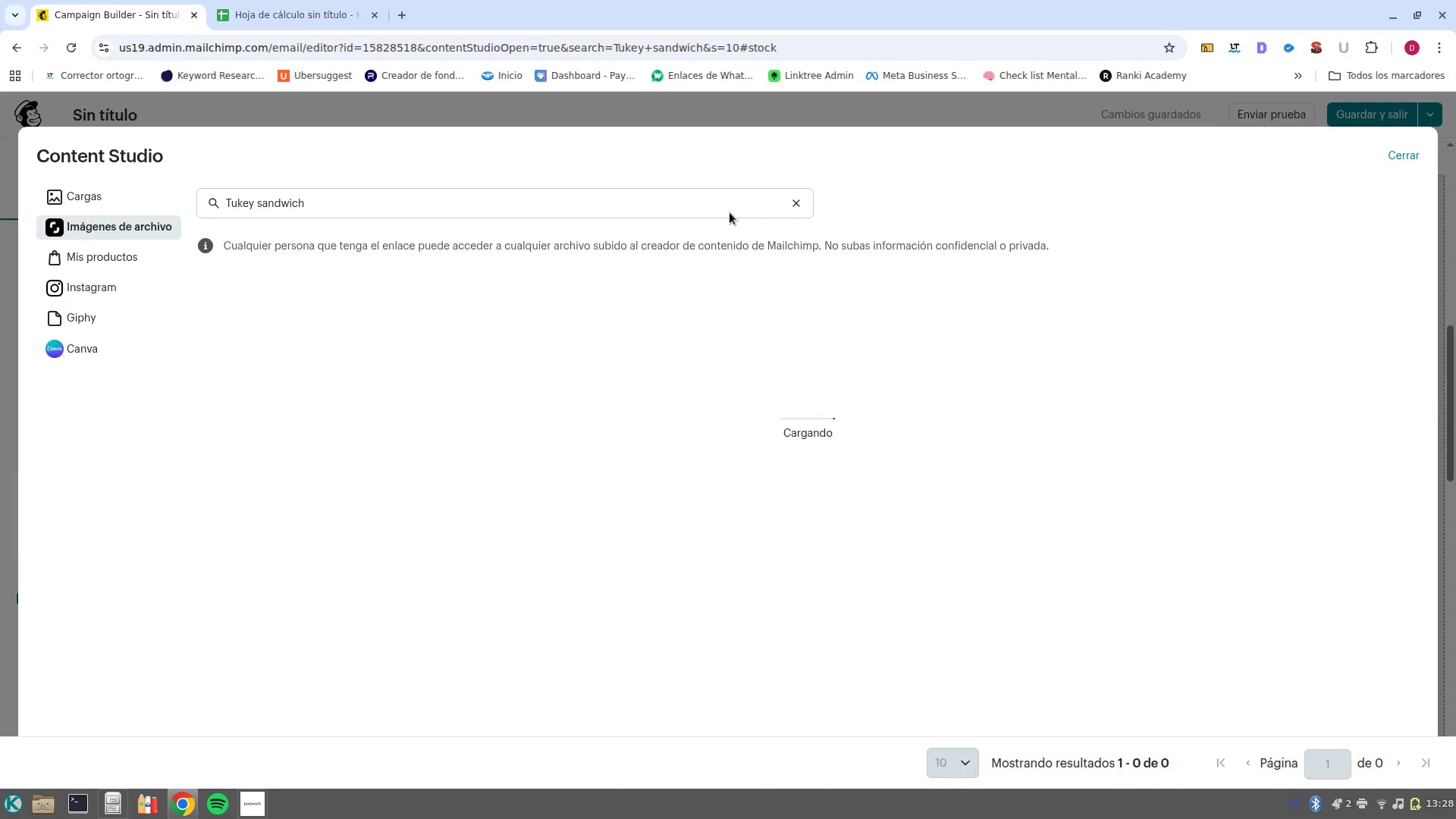 
left_click([791, 208])
 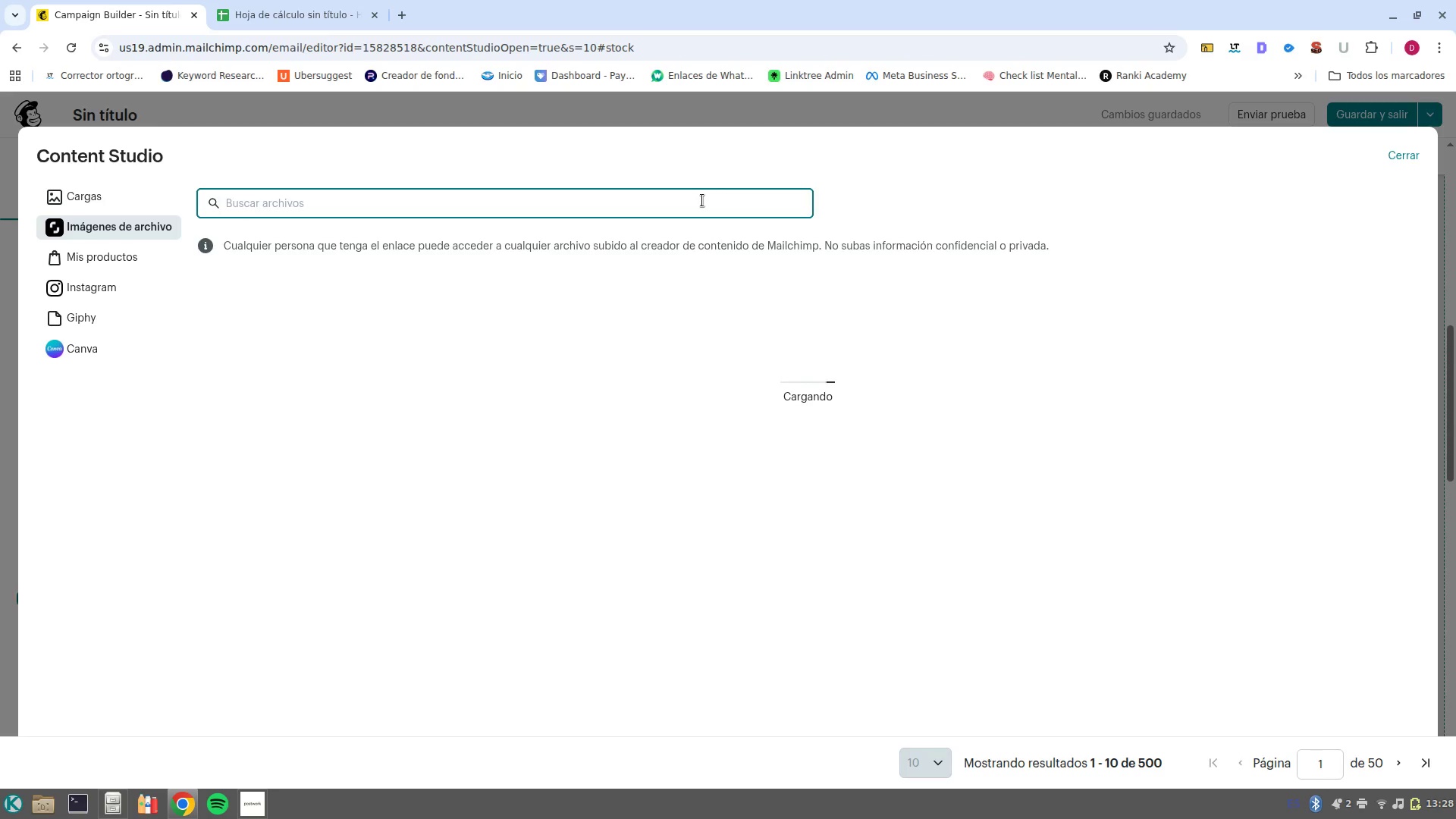 
type(stake with )
key(Backspace)
key(Backspace)
key(Backspace)
key(Backspace)
key(Backspace)
key(Backspace)
key(Backspace)
key(Backspace)
key(Backspace)
type(eak with mushrooms)
 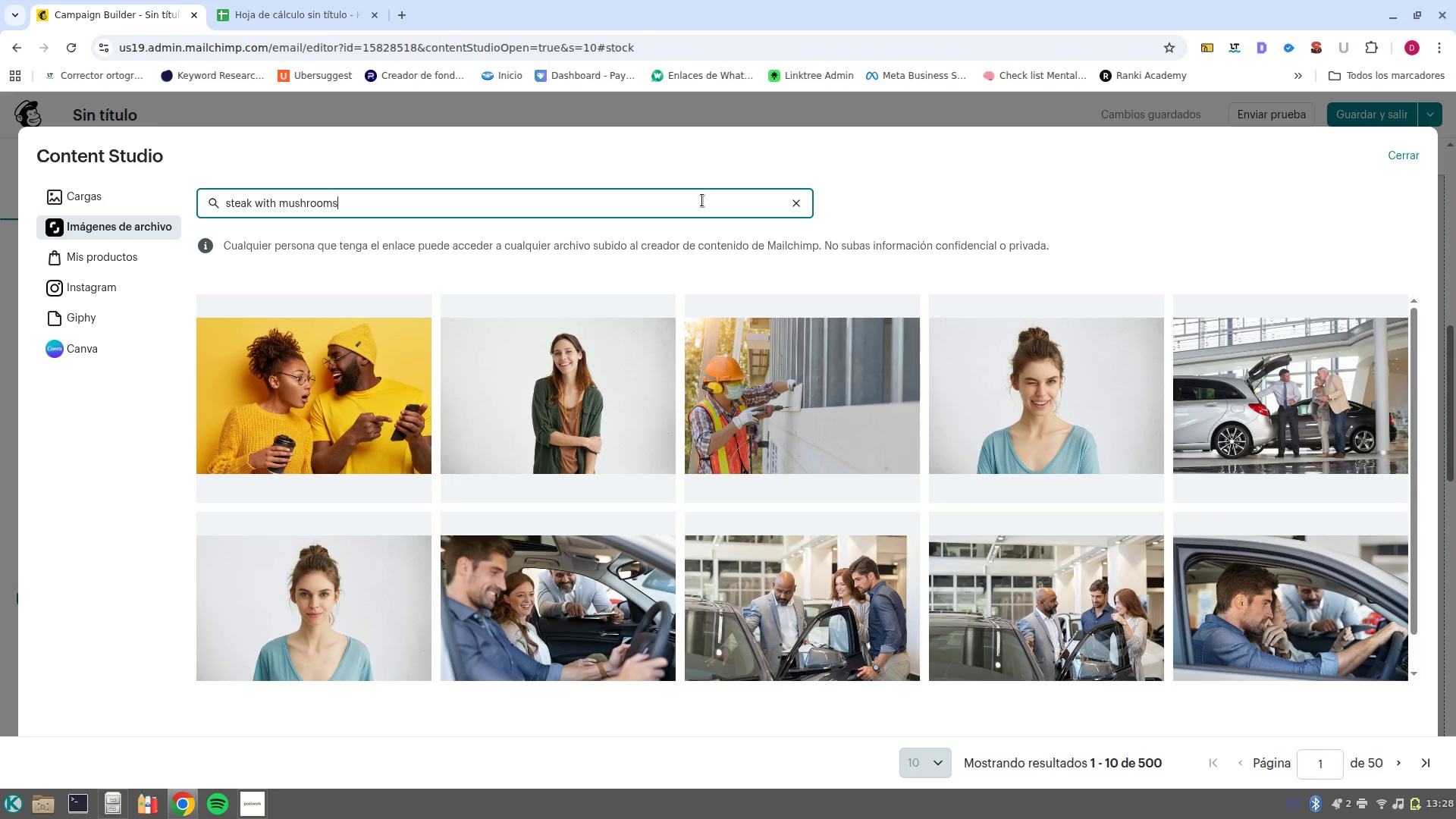 
key(Enter)
 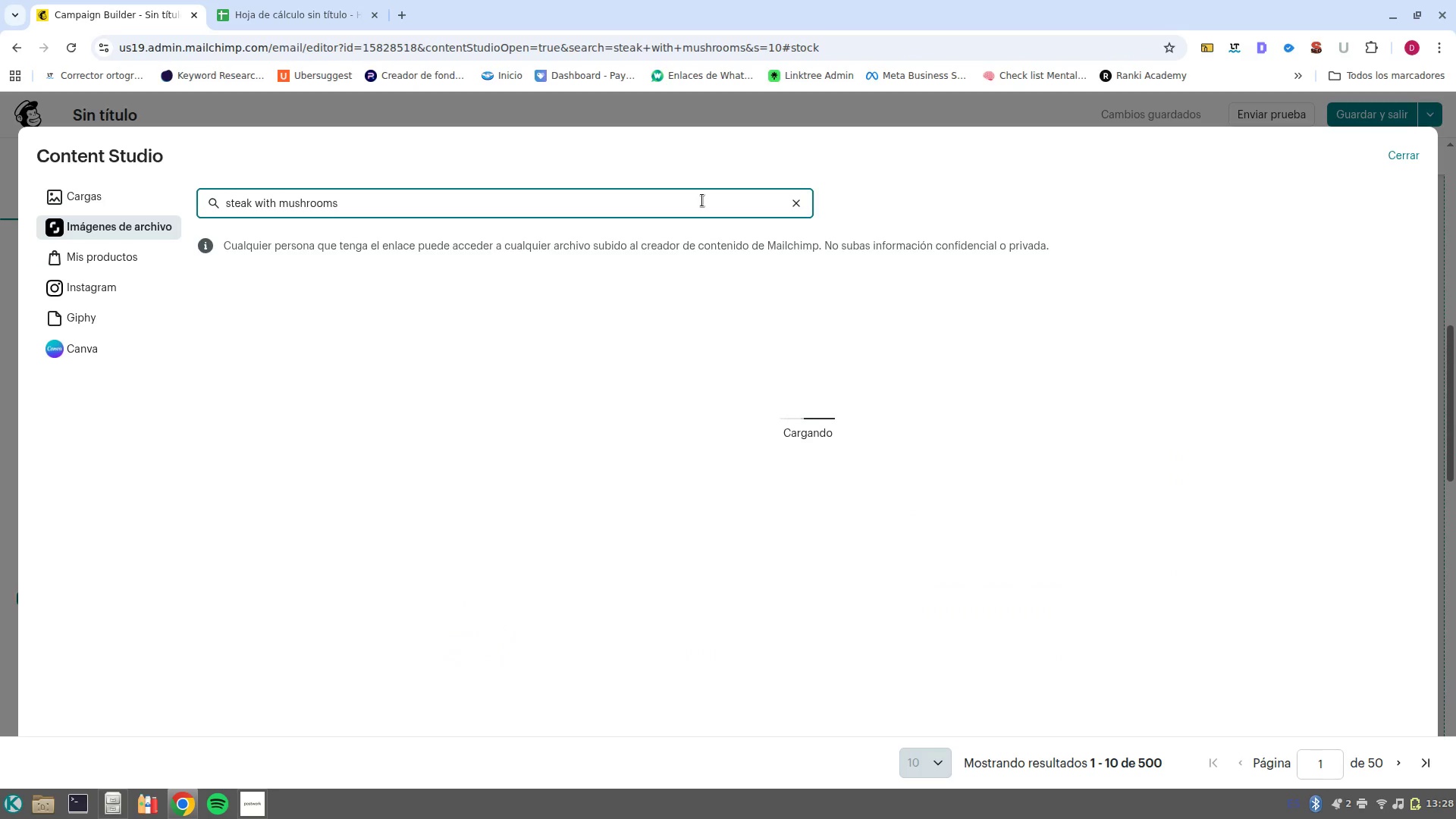 
wait(9.49)
 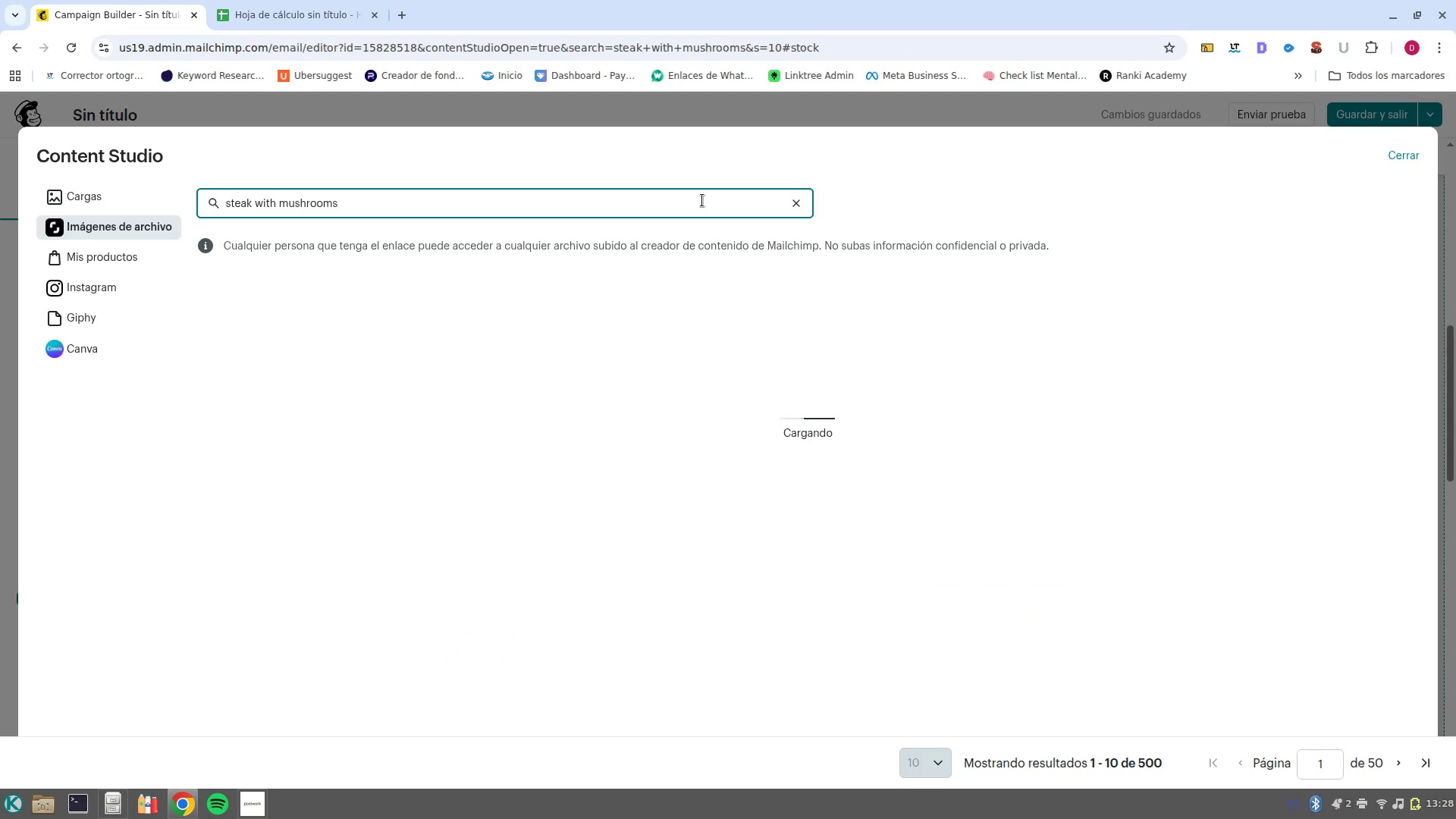 
scroll: coordinate [915, 504], scroll_direction: down, amount: 2.0
 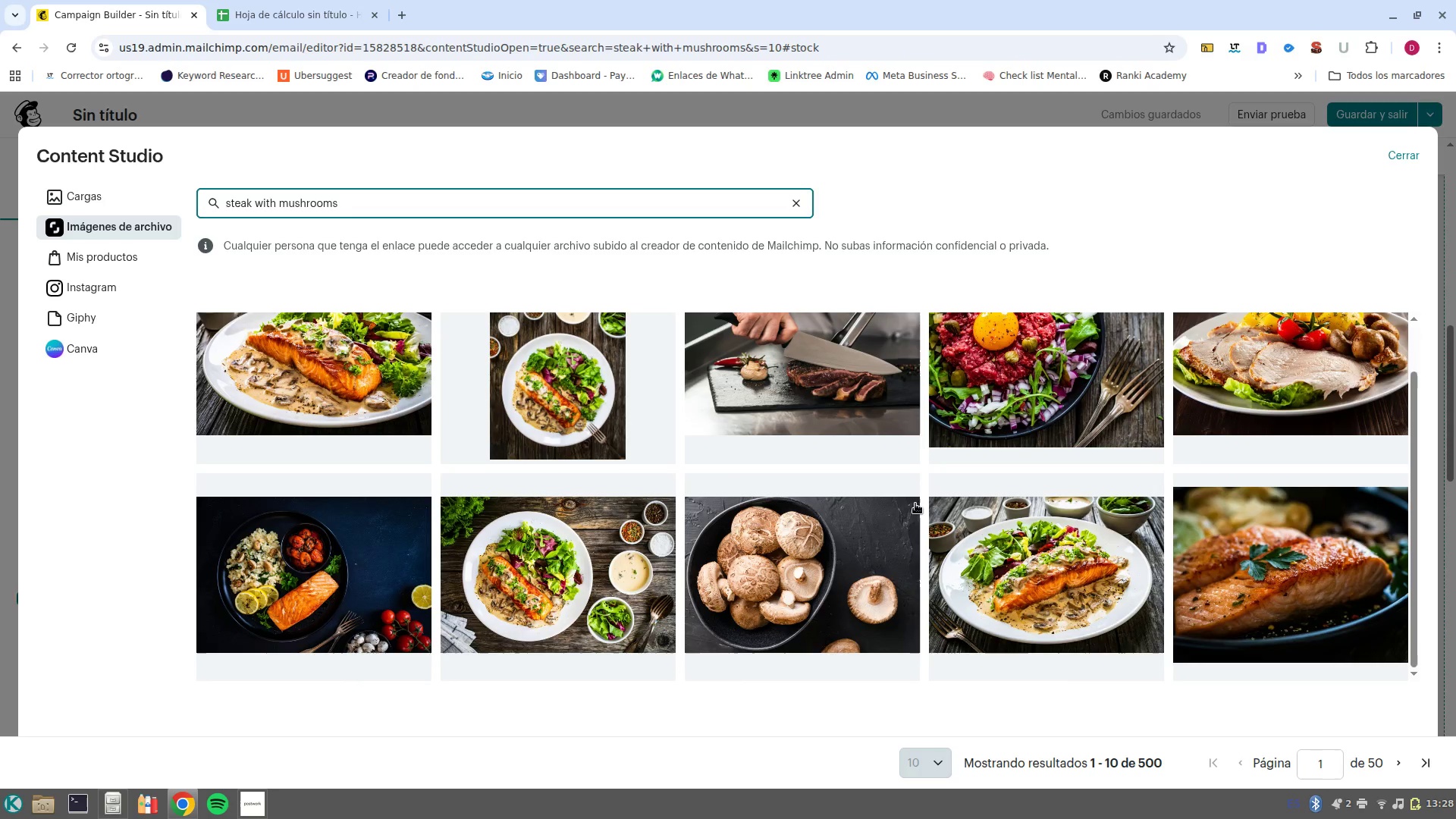 
scroll: coordinate [915, 504], scroll_direction: up, amount: 5.0
 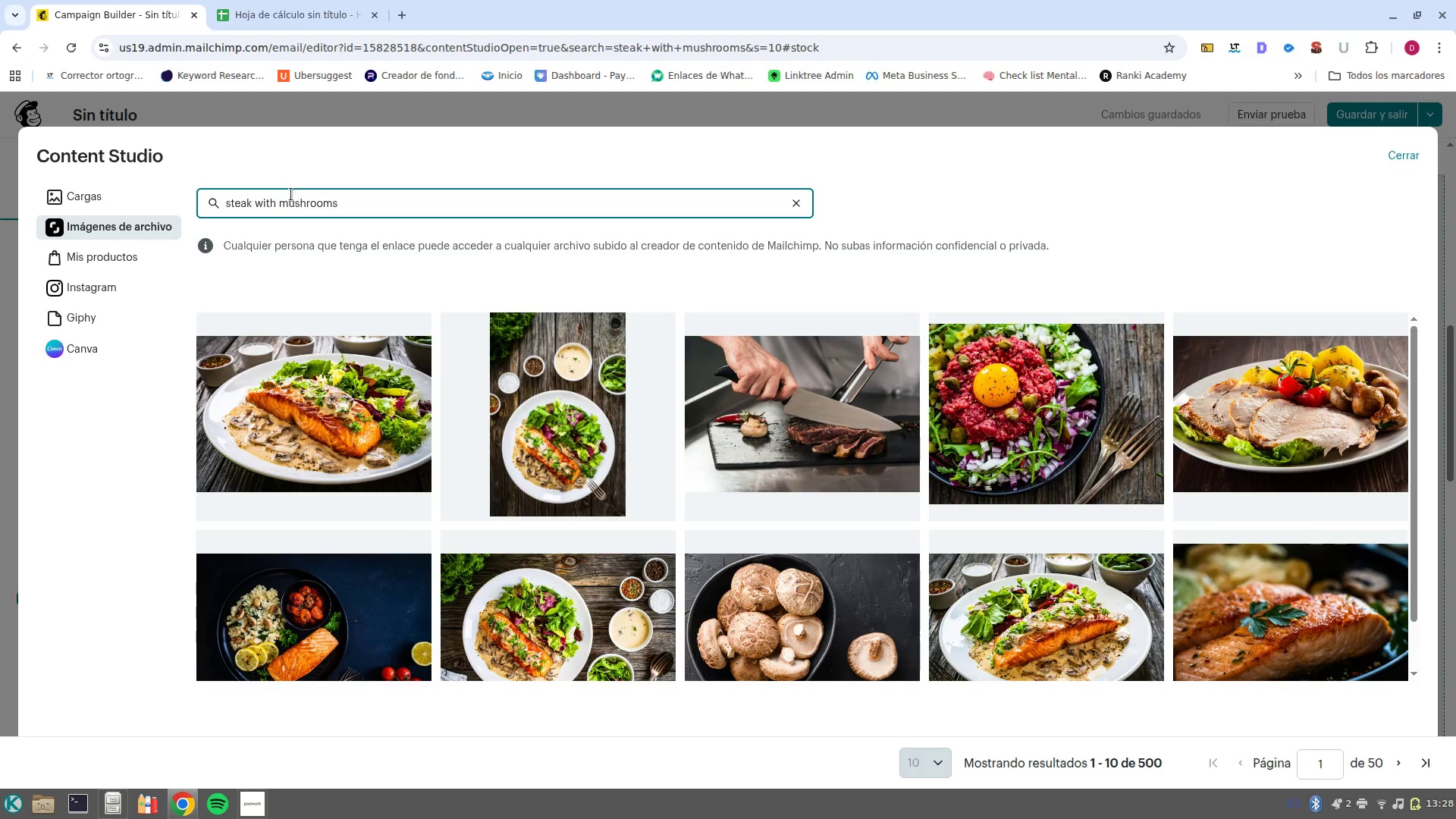 
left_click_drag(start_coordinate=[359, 202], to_coordinate=[262, 200])
 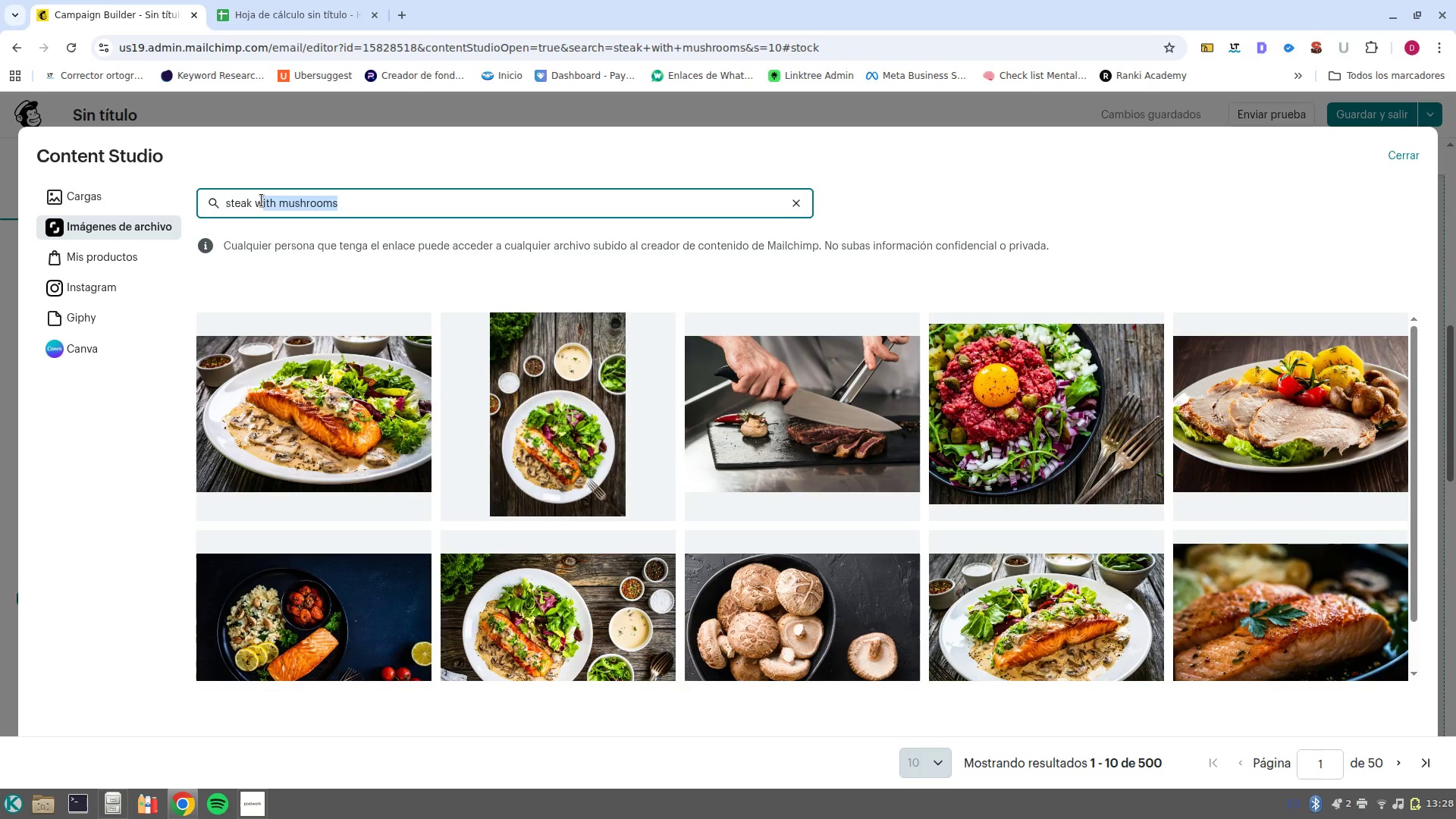 
key(Backspace)
 